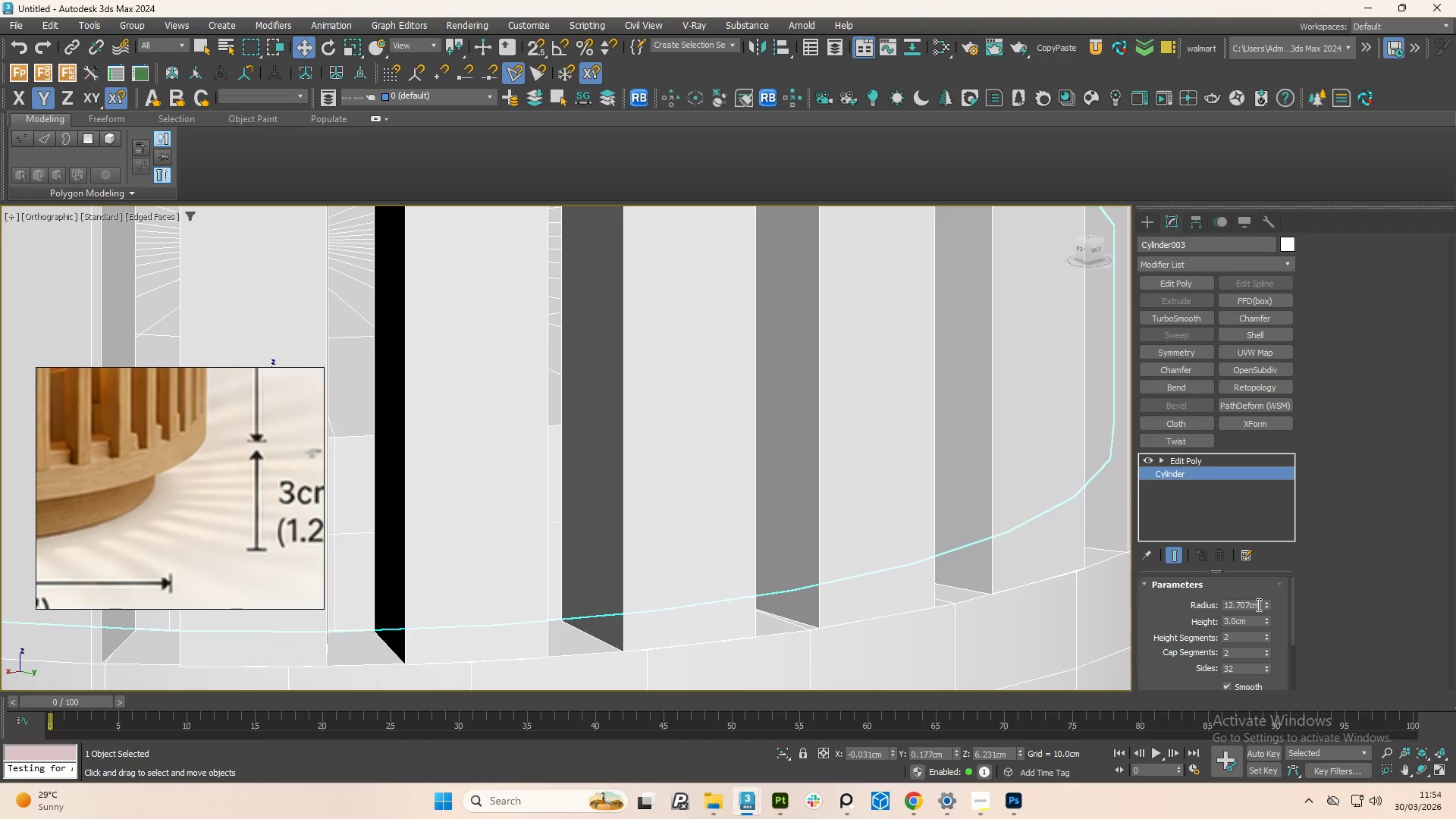 
left_click([1266, 602])
 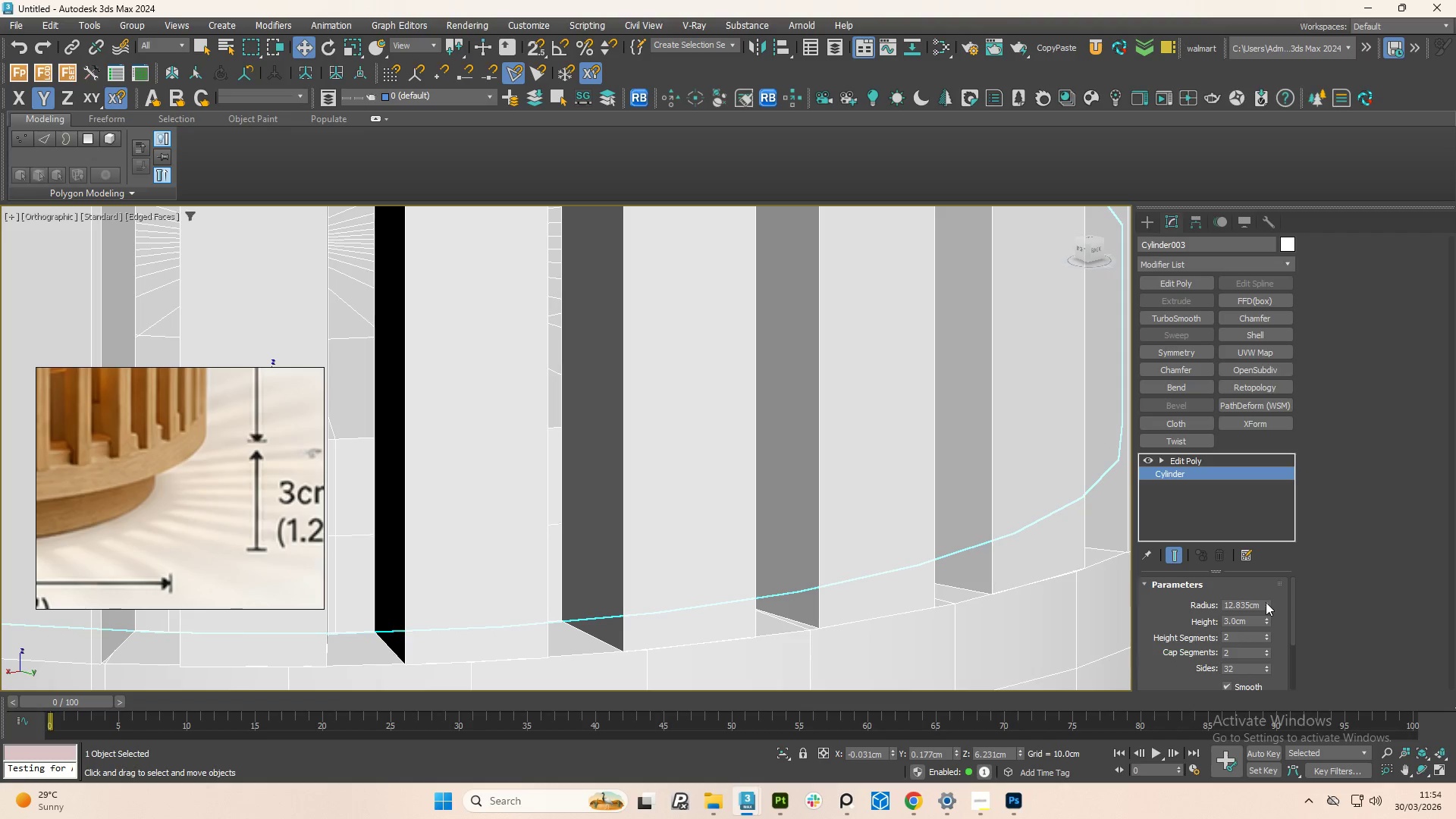 
left_click([1266, 602])
 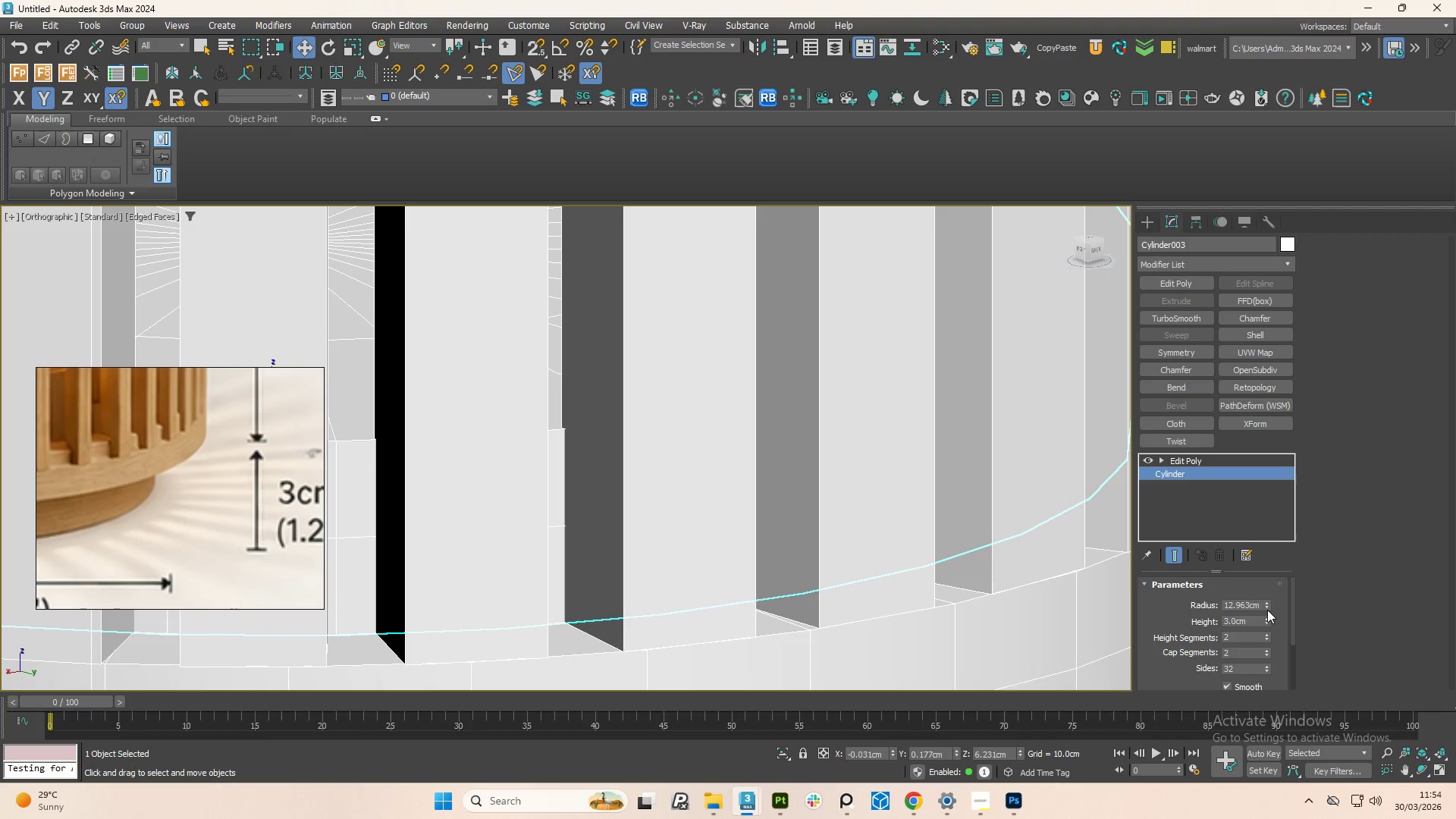 
left_click([1267, 610])
 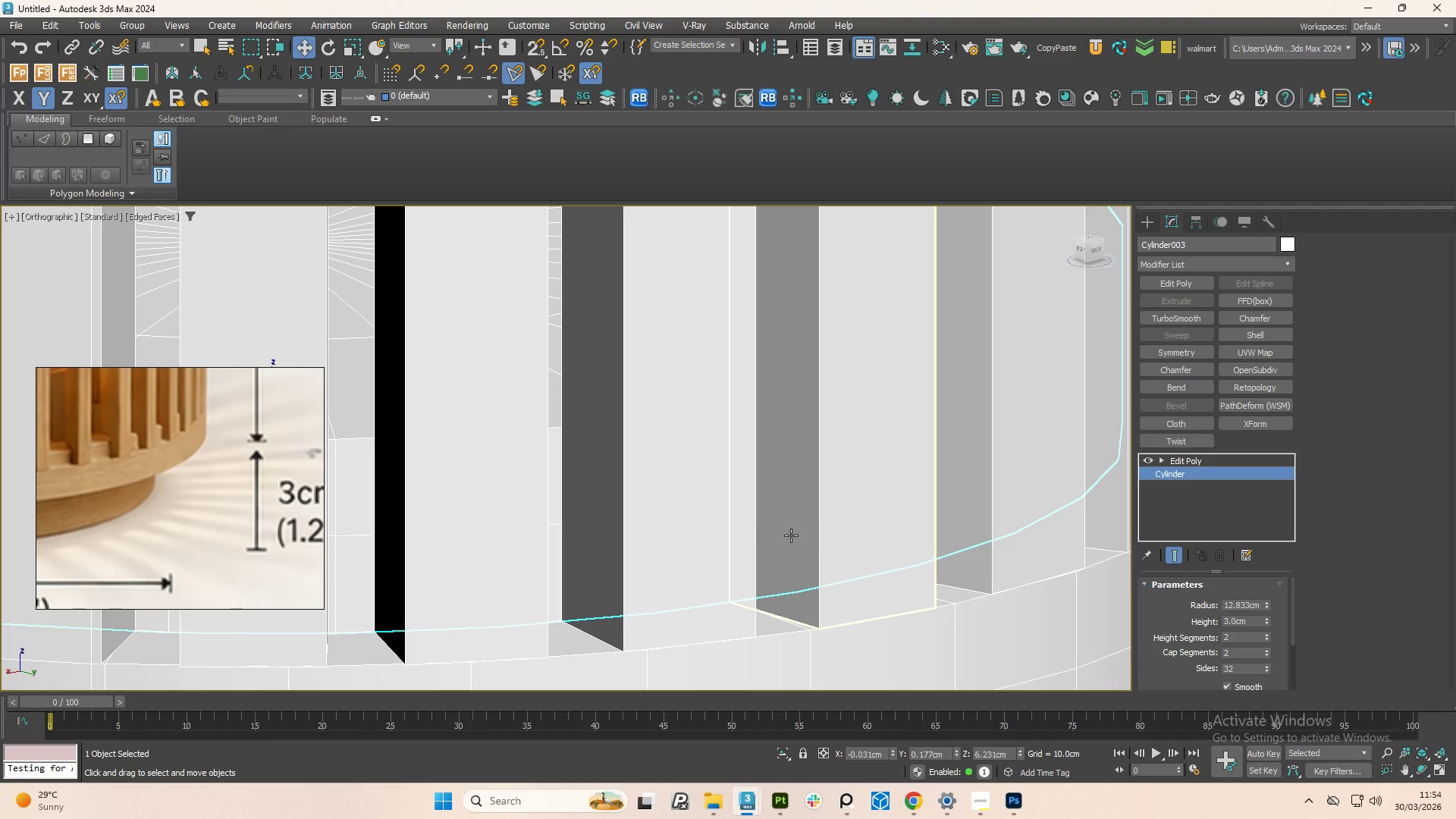 
hold_key(key=AltLeft, duration=1.09)
 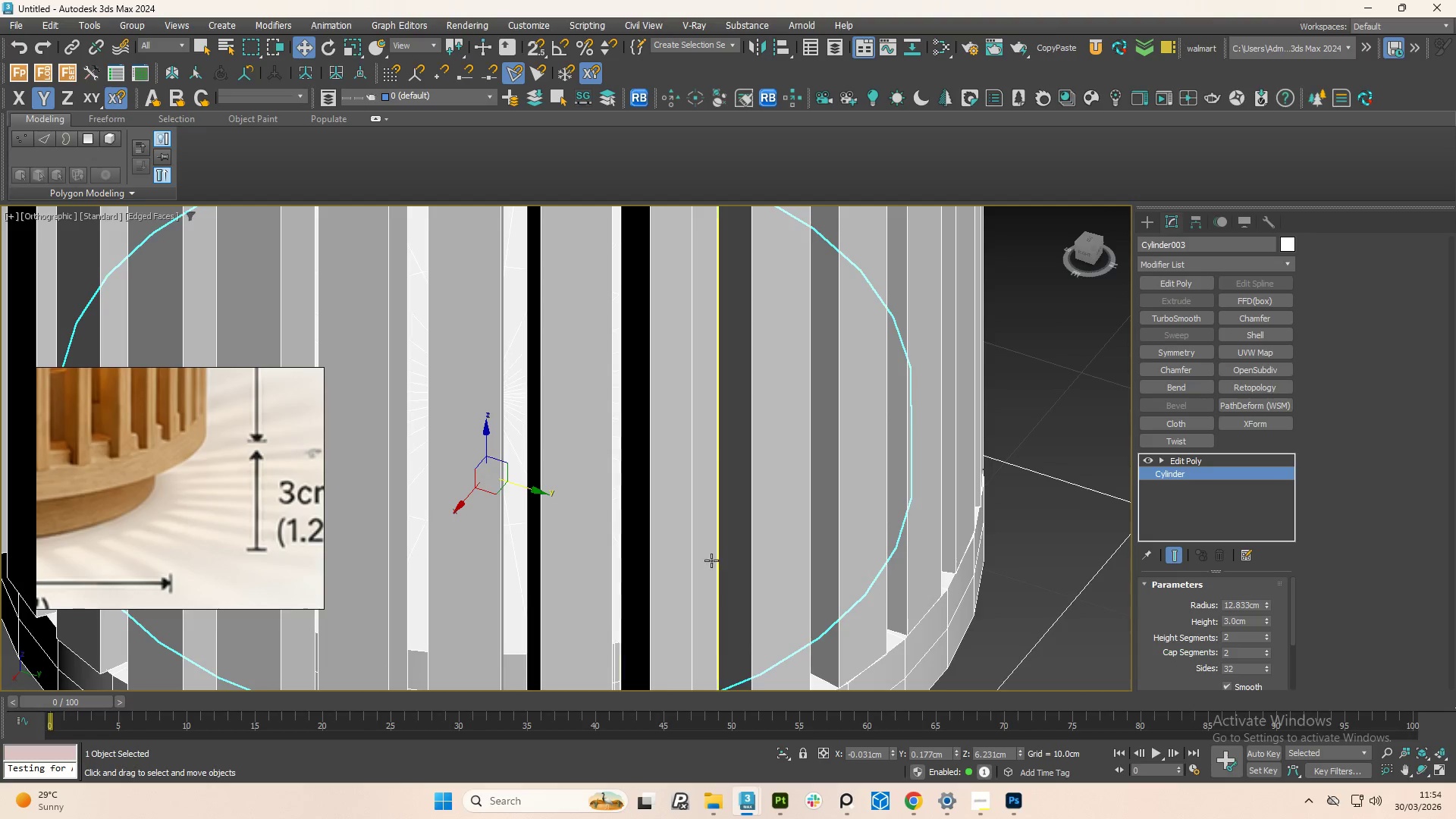 
scroll: coordinate [700, 533], scroll_direction: down, amount: 2.0
 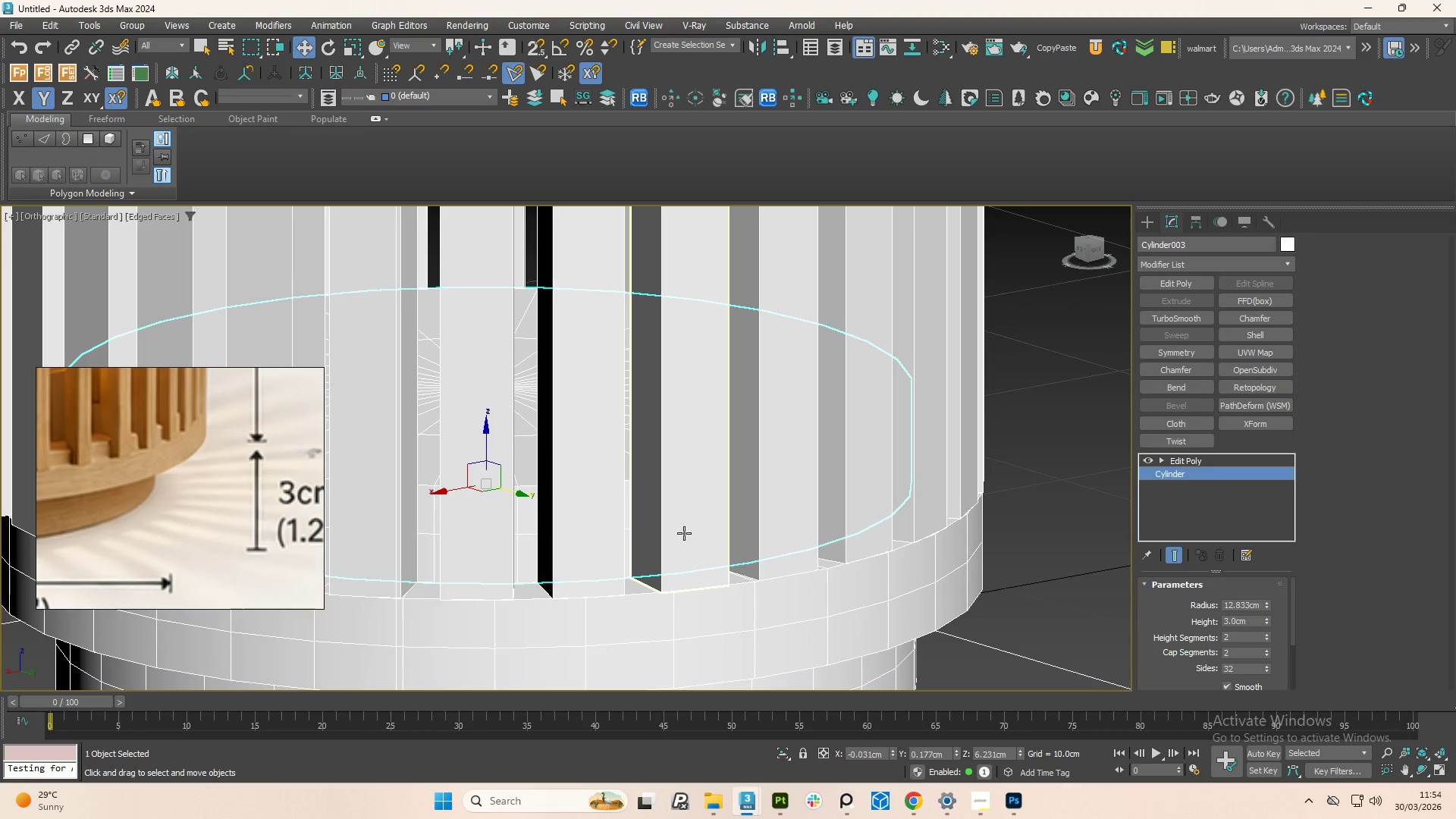 
hold_key(key=AltLeft, duration=1.3)
 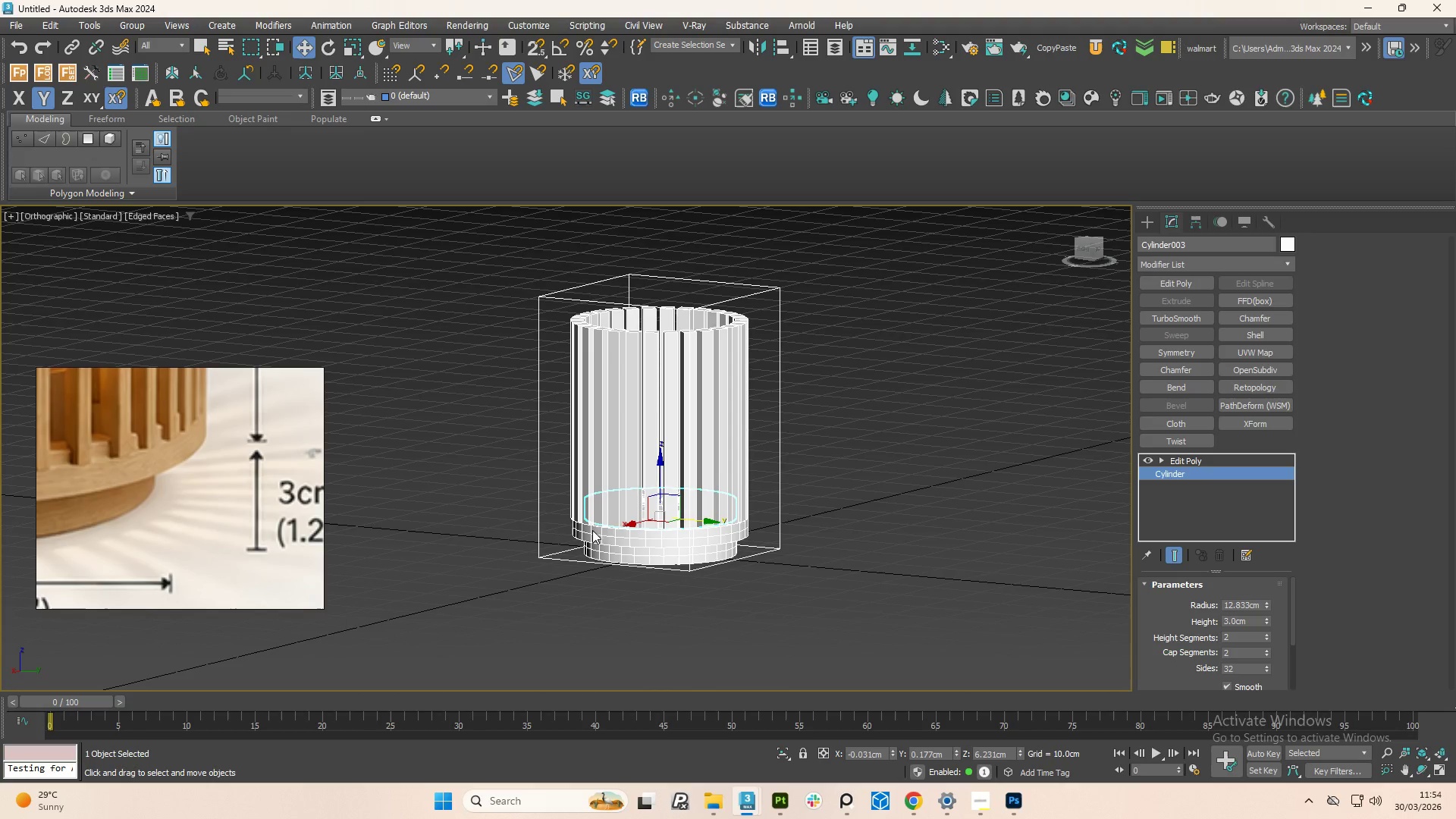 
scroll: coordinate [695, 519], scroll_direction: down, amount: 5.0
 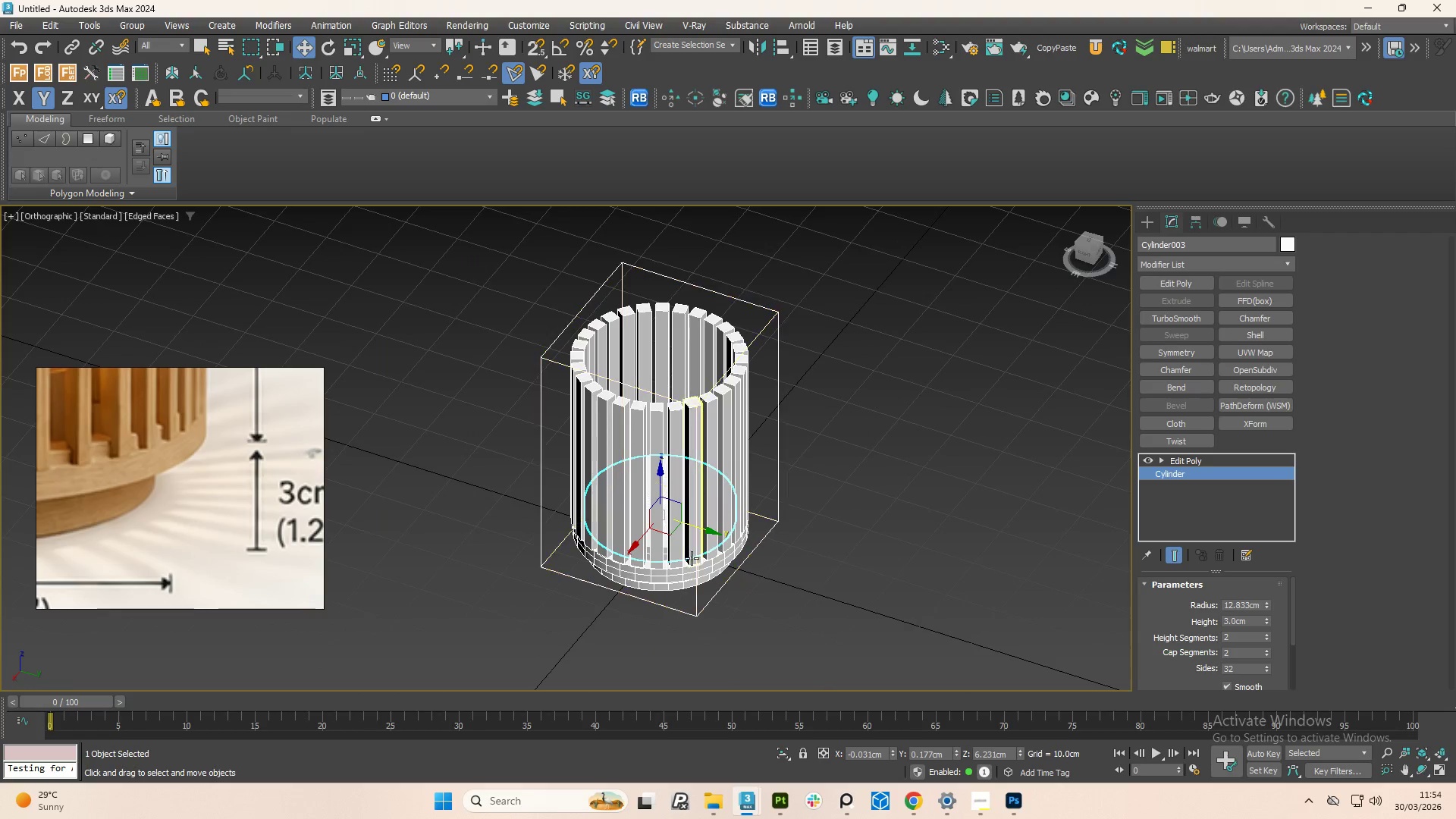 
scroll: coordinate [707, 532], scroll_direction: up, amount: 3.0
 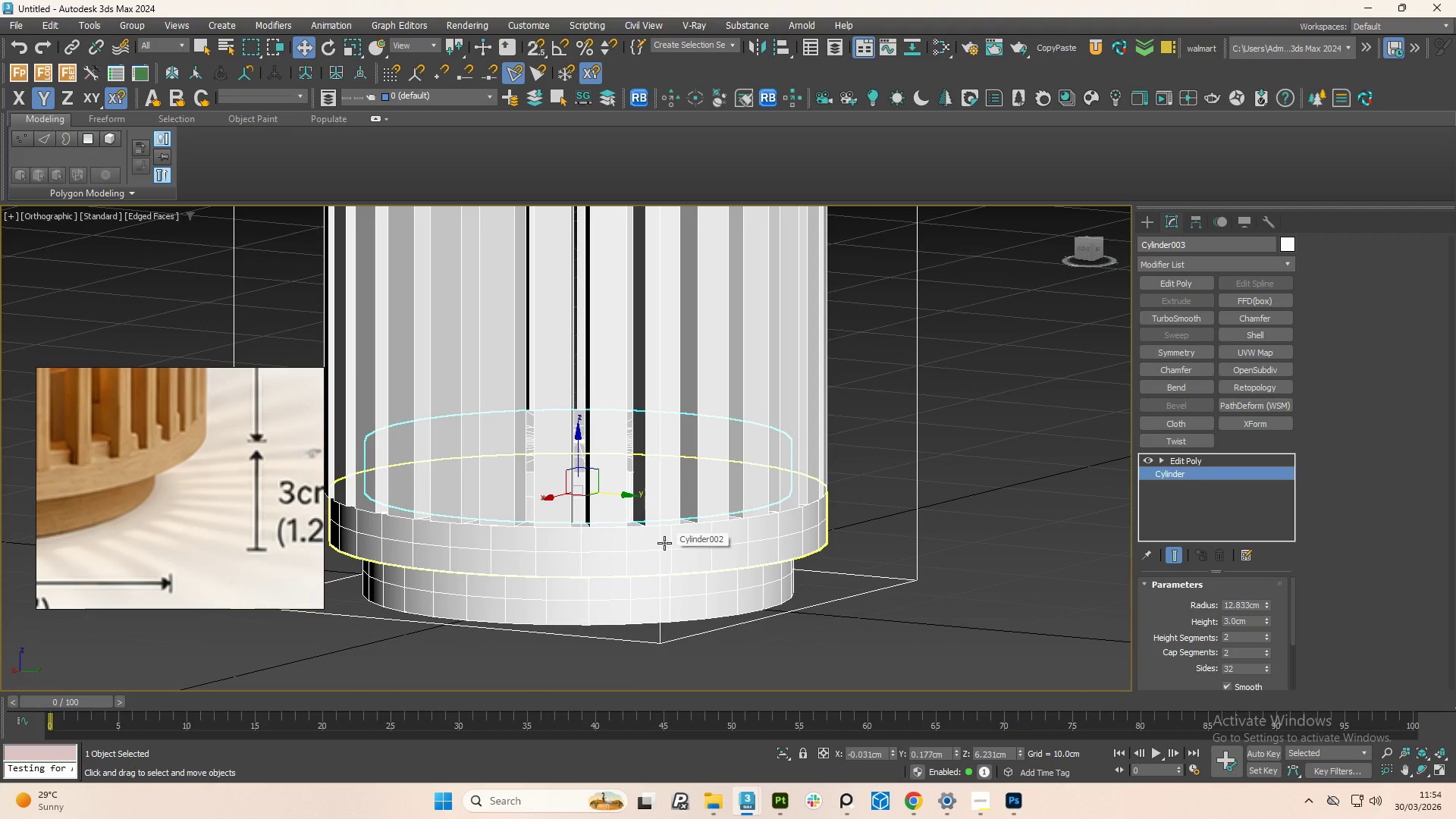 
hold_key(key=AltLeft, duration=1.52)
 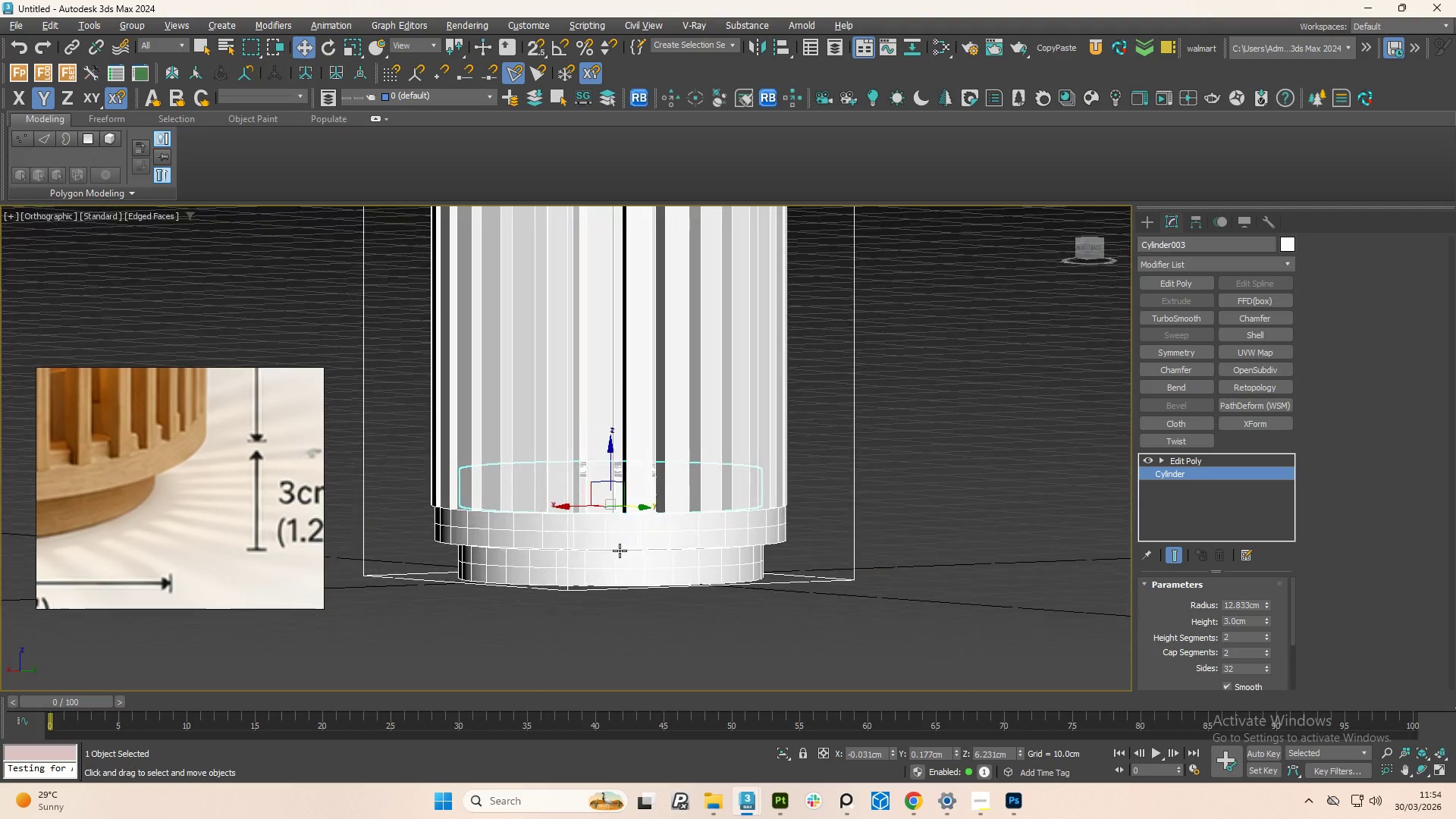 
scroll: coordinate [689, 538], scroll_direction: down, amount: 1.0
 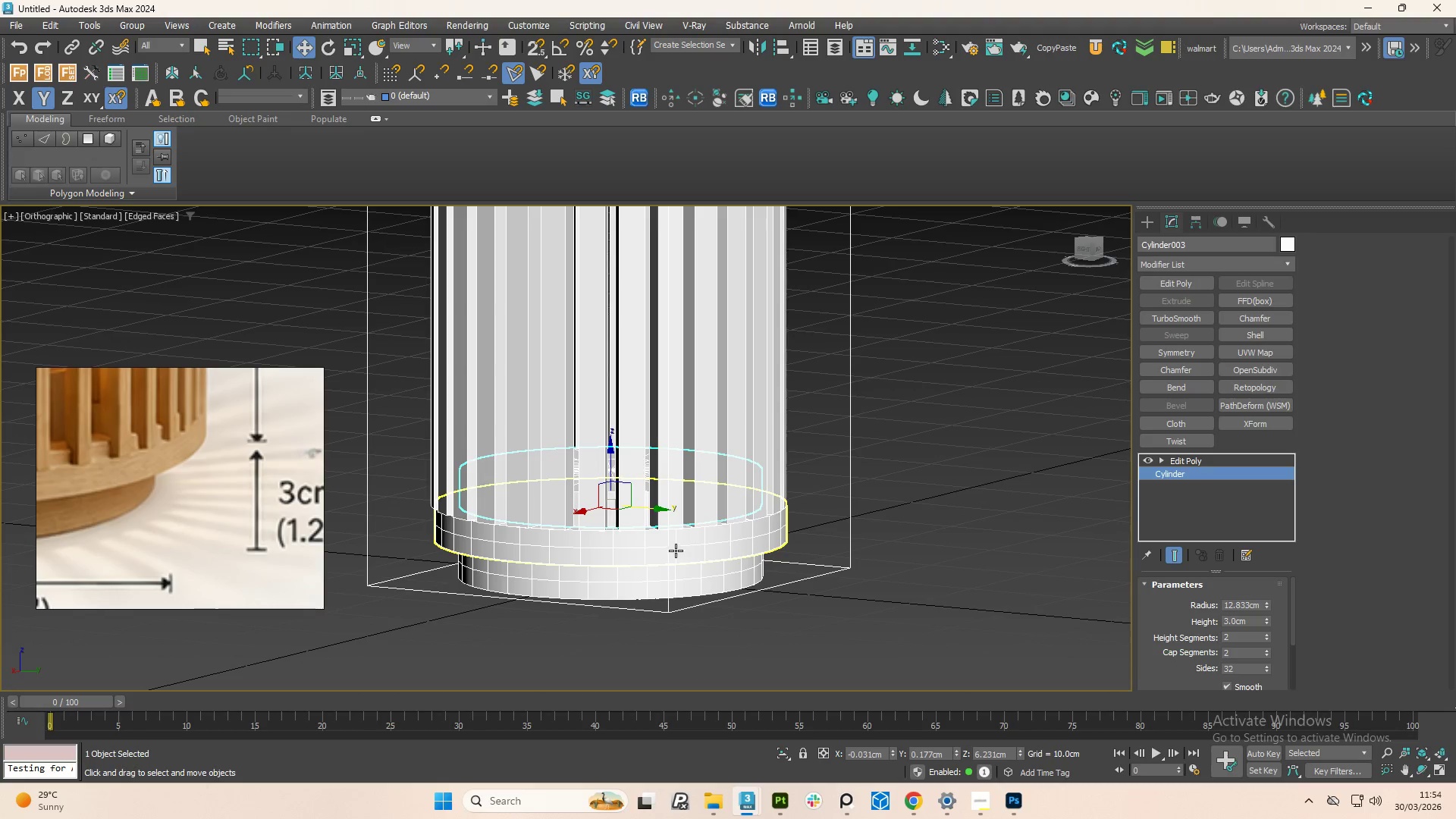 
hold_key(key=AltLeft, duration=1.53)
 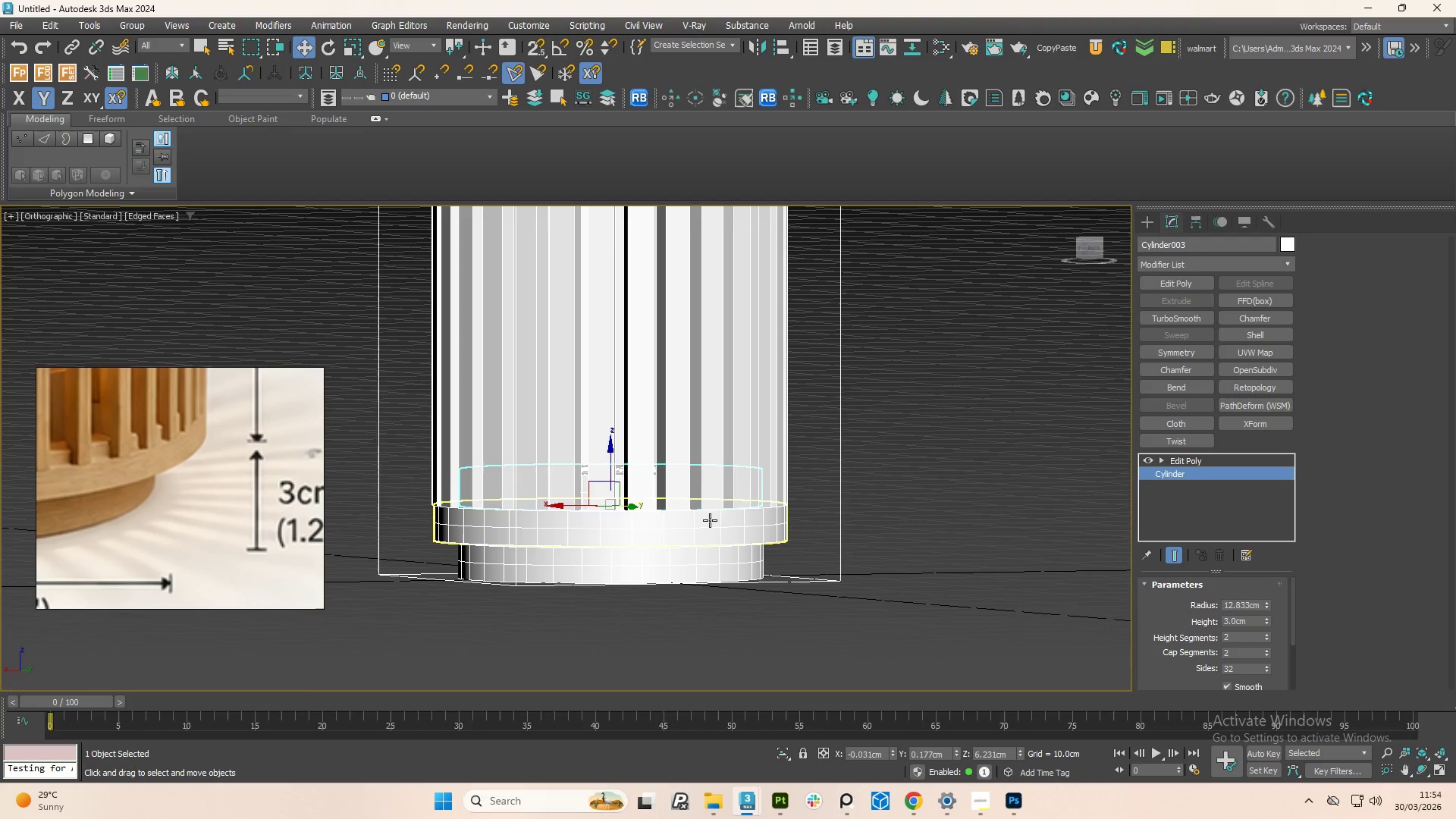 
key(Alt+AltLeft)
 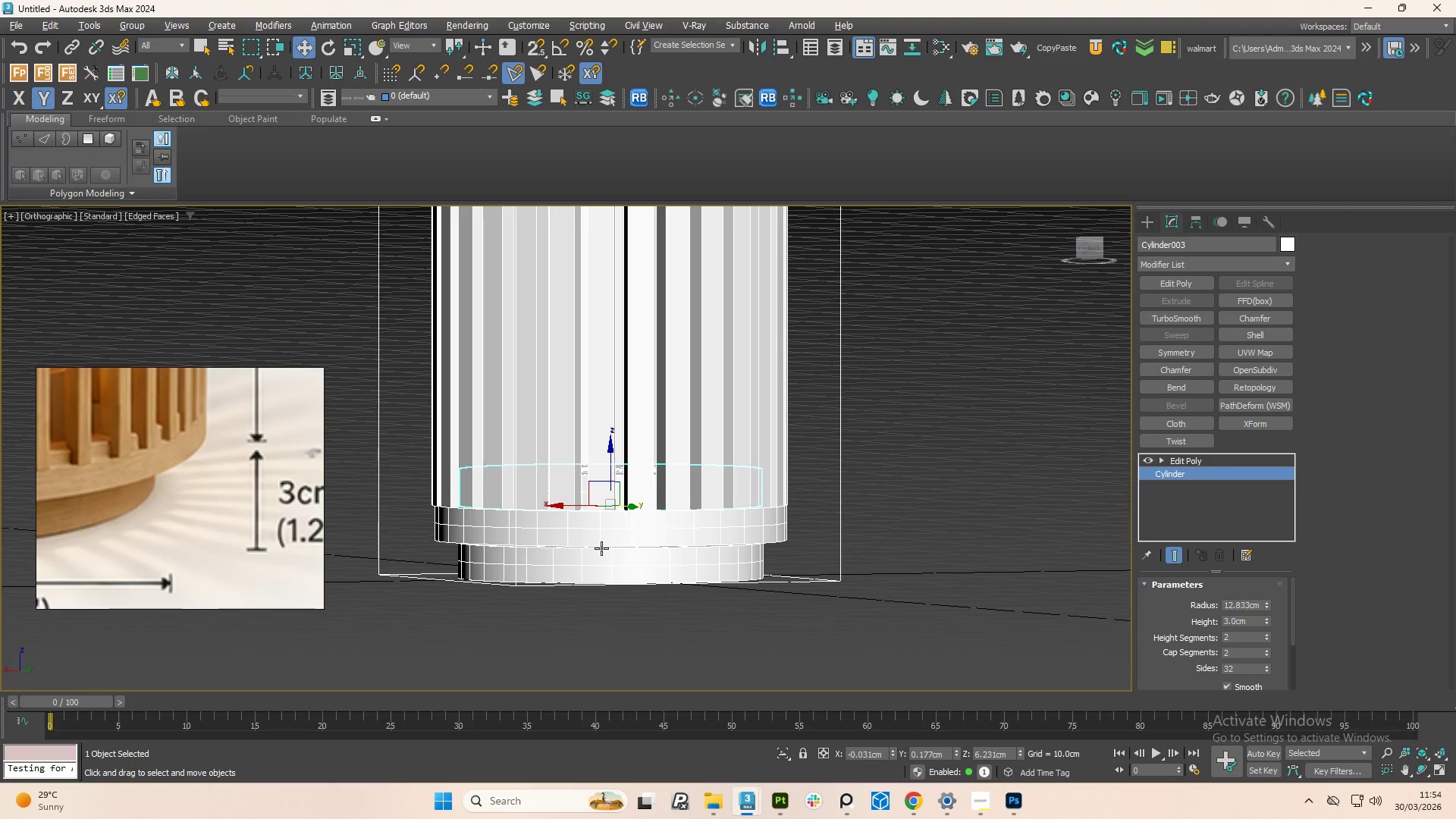 
key(Alt+AltLeft)
 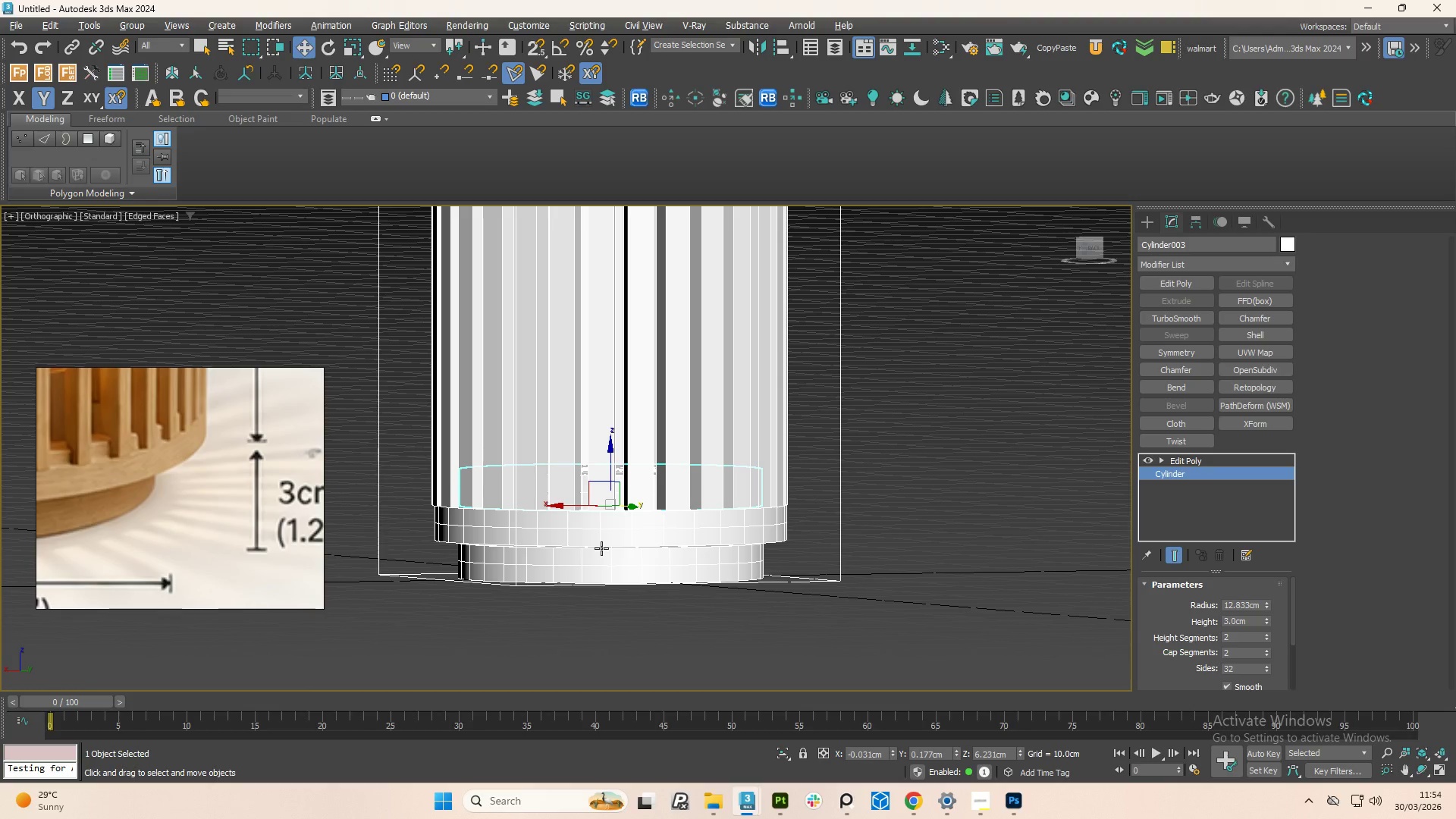 
key(Alt+AltLeft)
 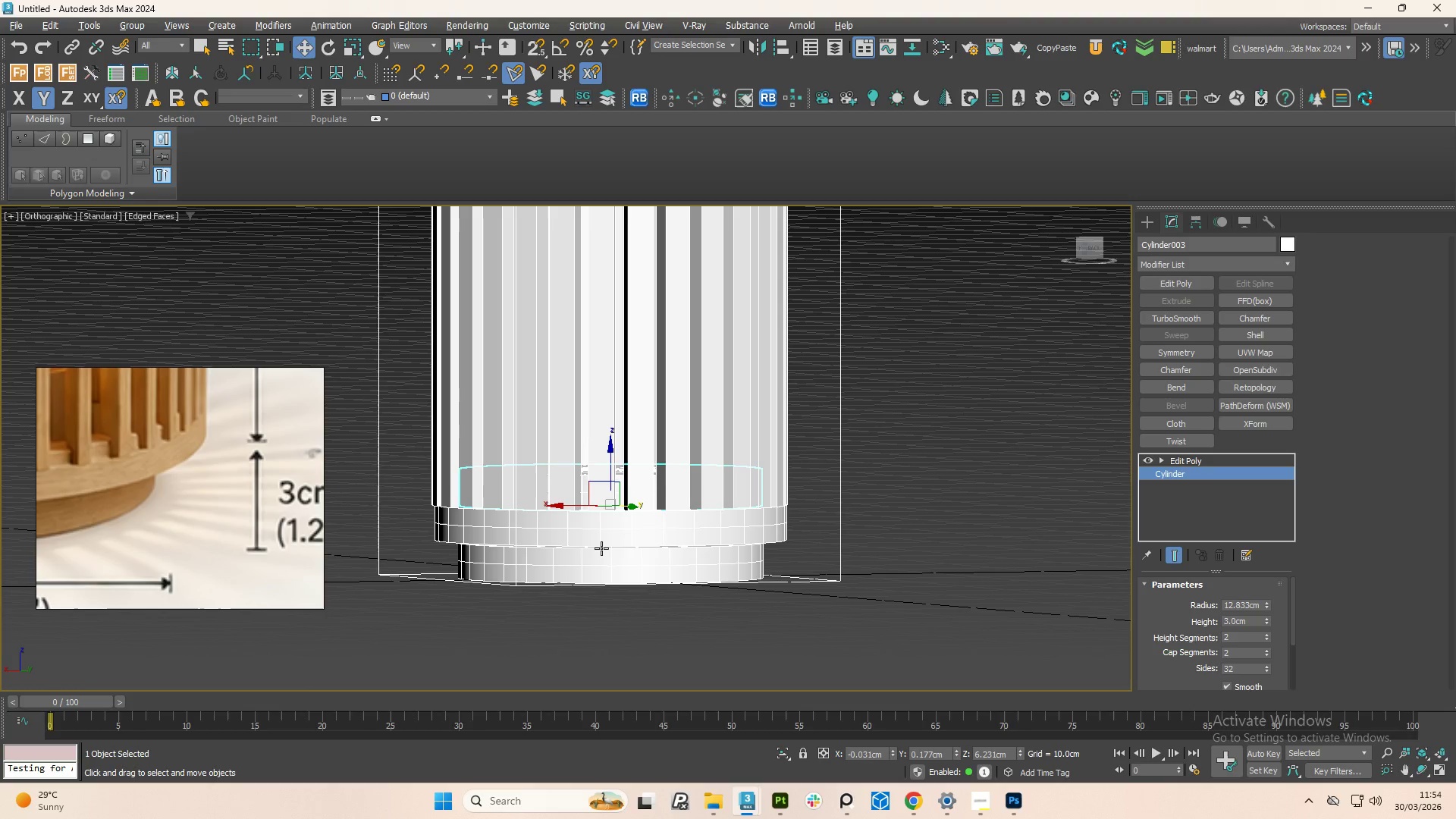 
key(Alt+AltLeft)
 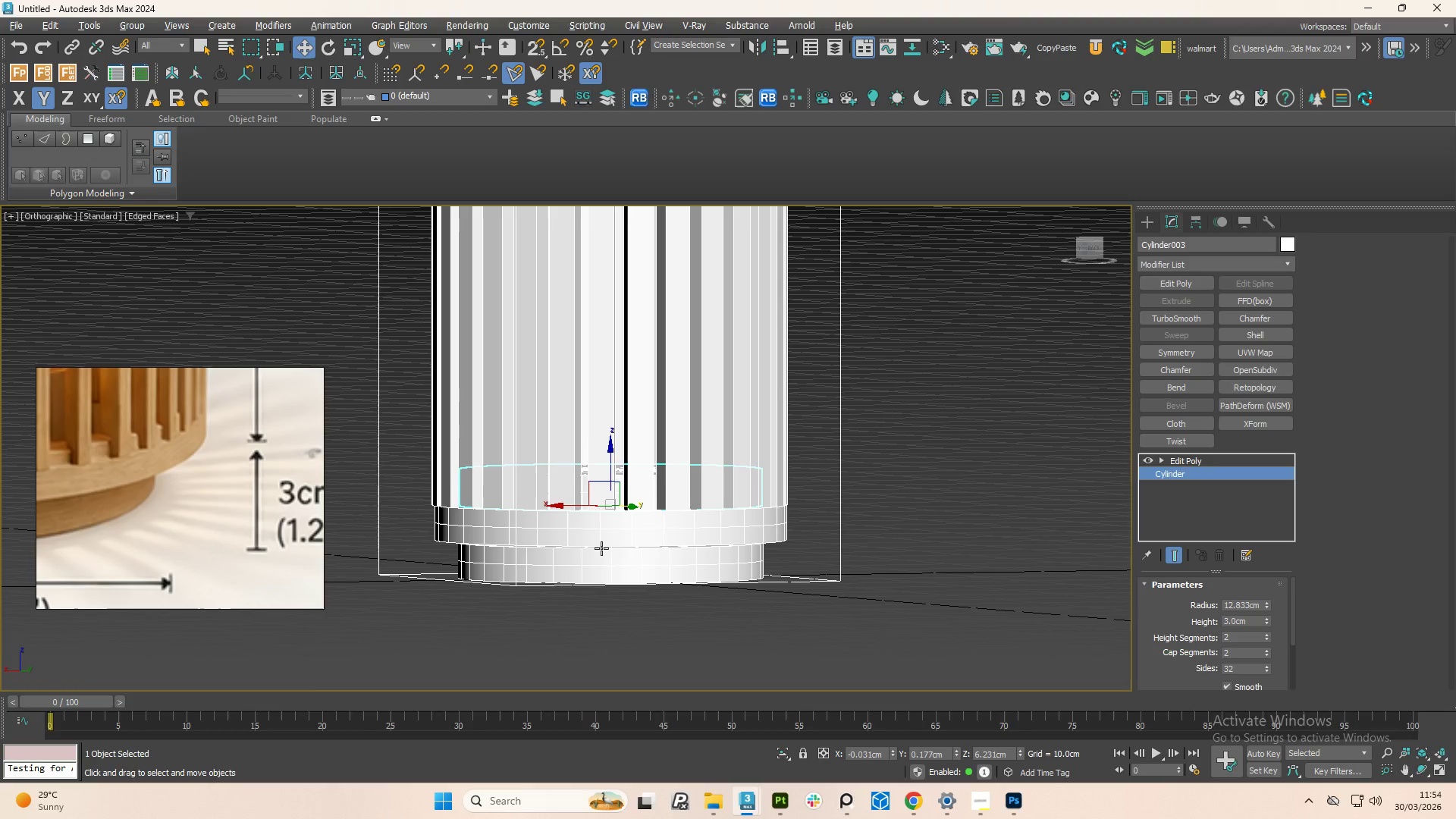 
key(Alt+AltLeft)
 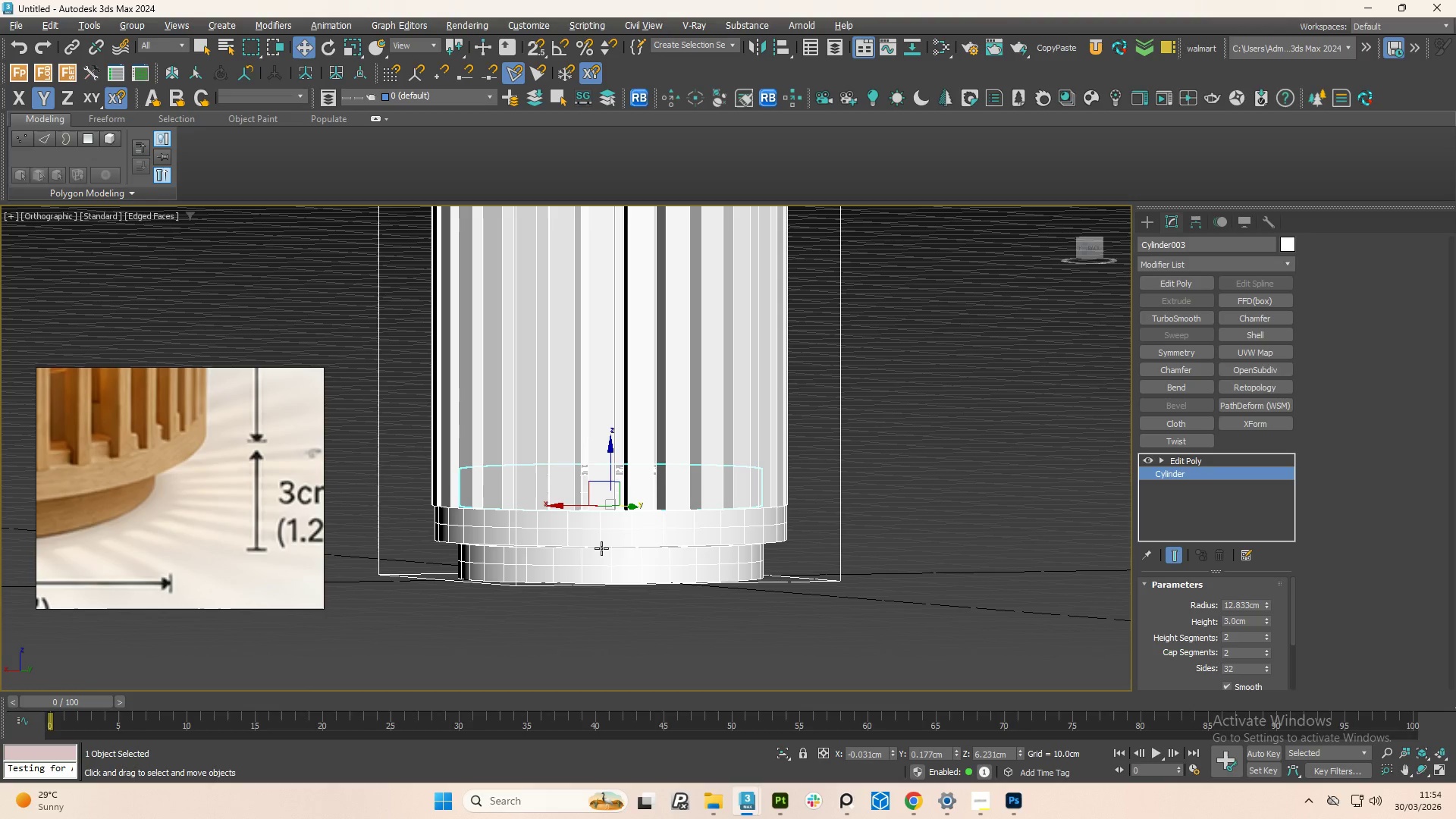 
key(Alt+AltLeft)
 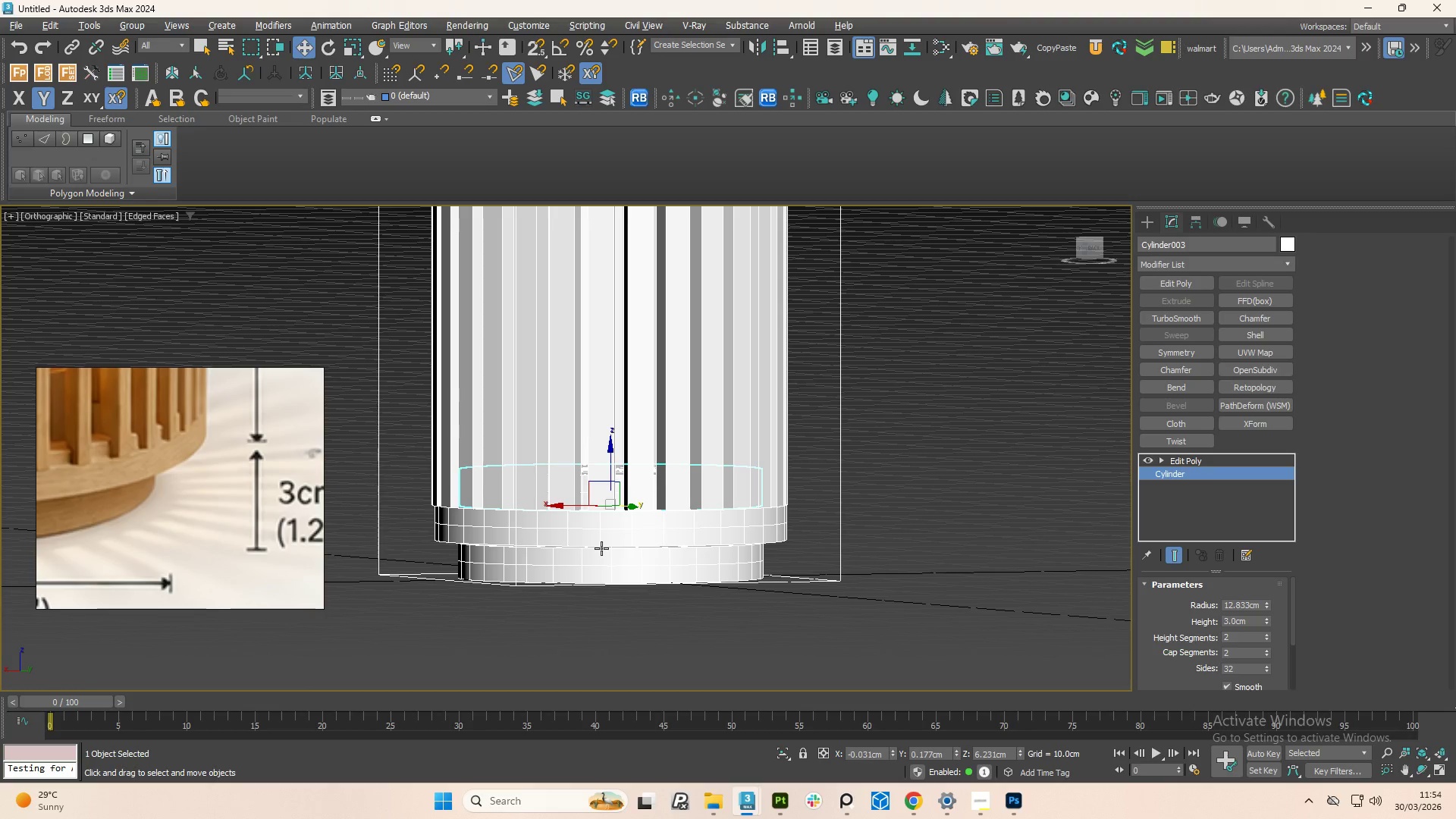 
key(Alt+AltLeft)
 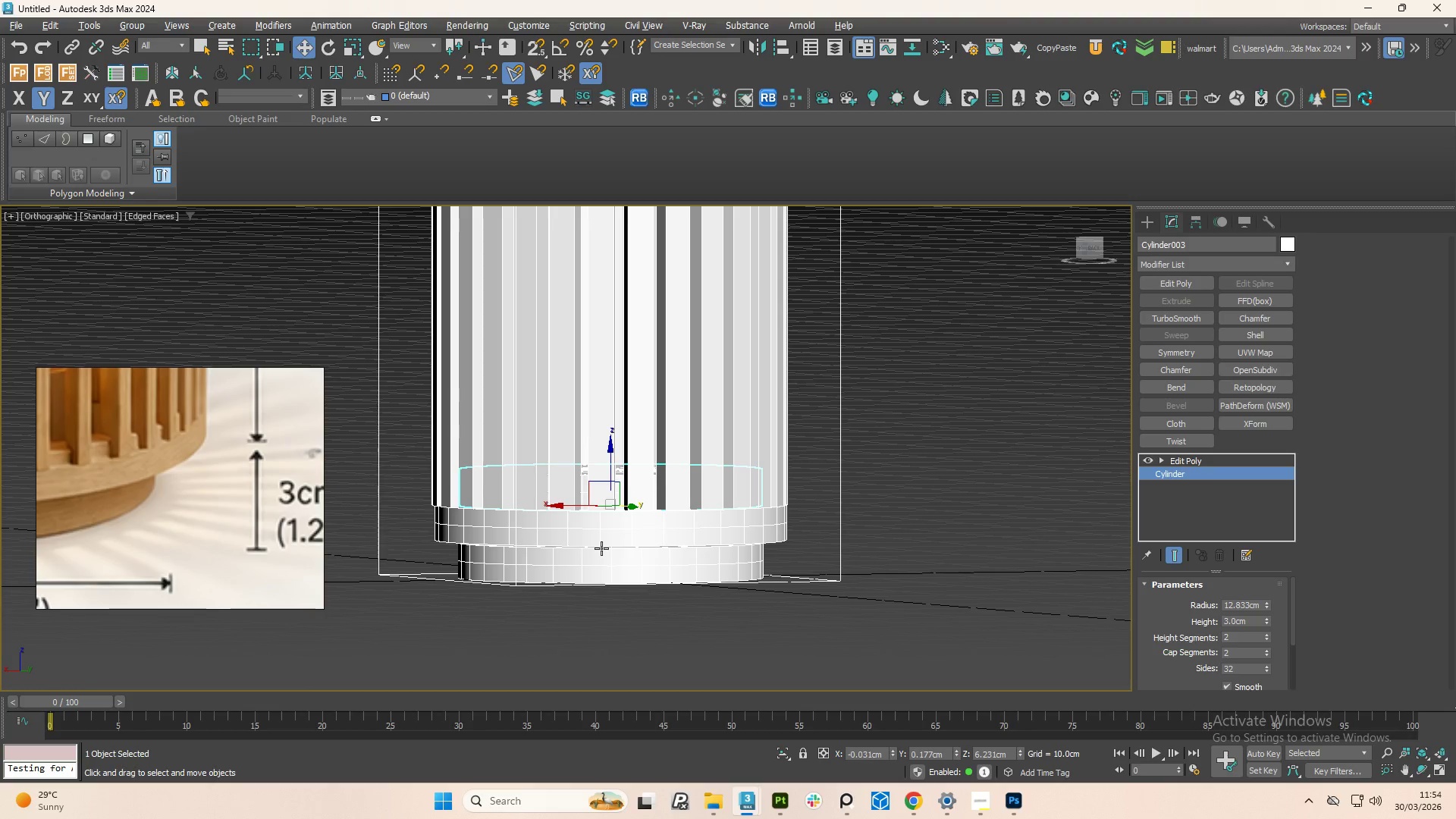 
key(Alt+AltLeft)
 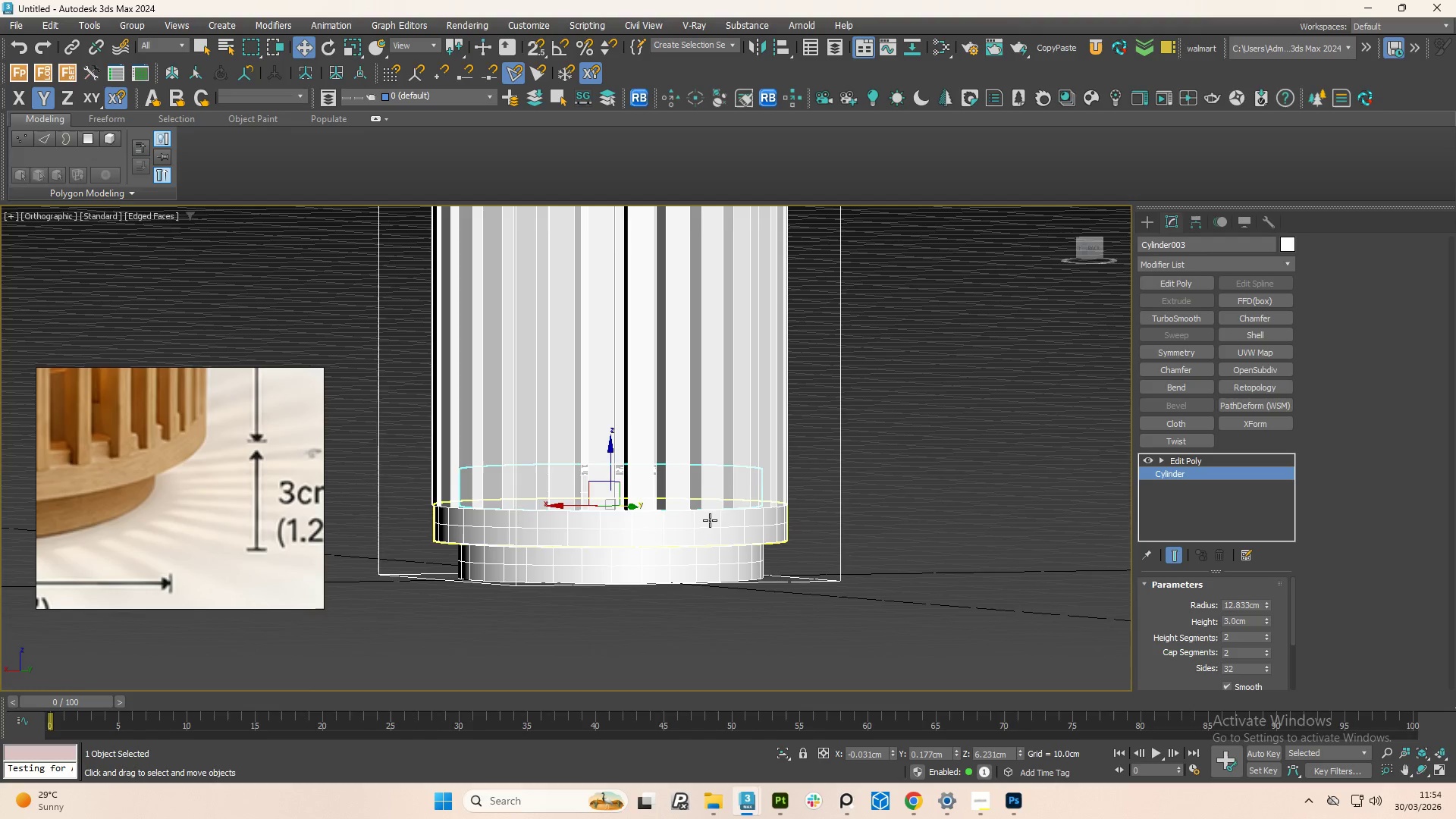 
hold_key(key=AltLeft, duration=0.69)
 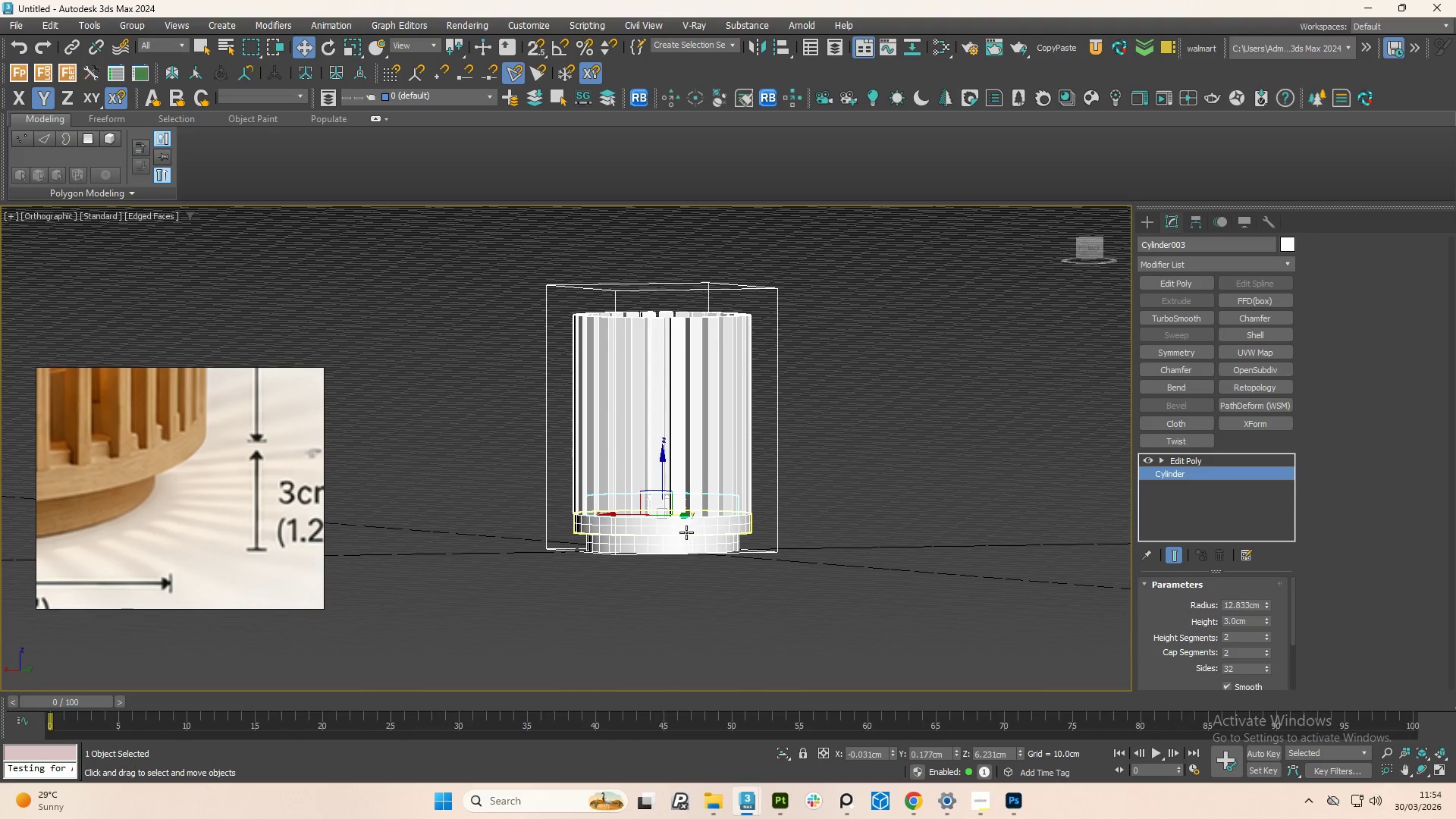 
scroll: coordinate [717, 526], scroll_direction: down, amount: 2.0
 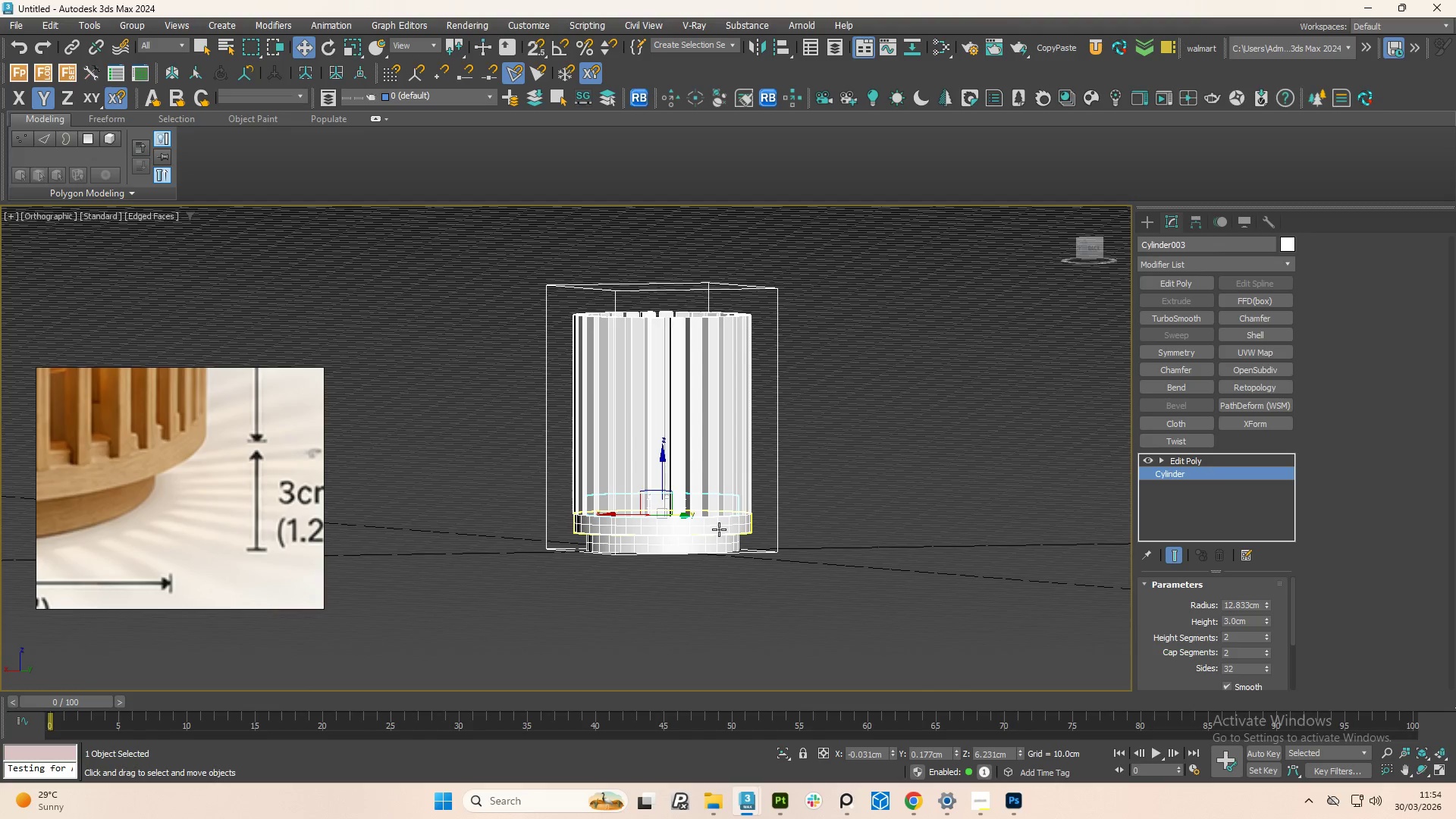 
left_click([686, 532])
 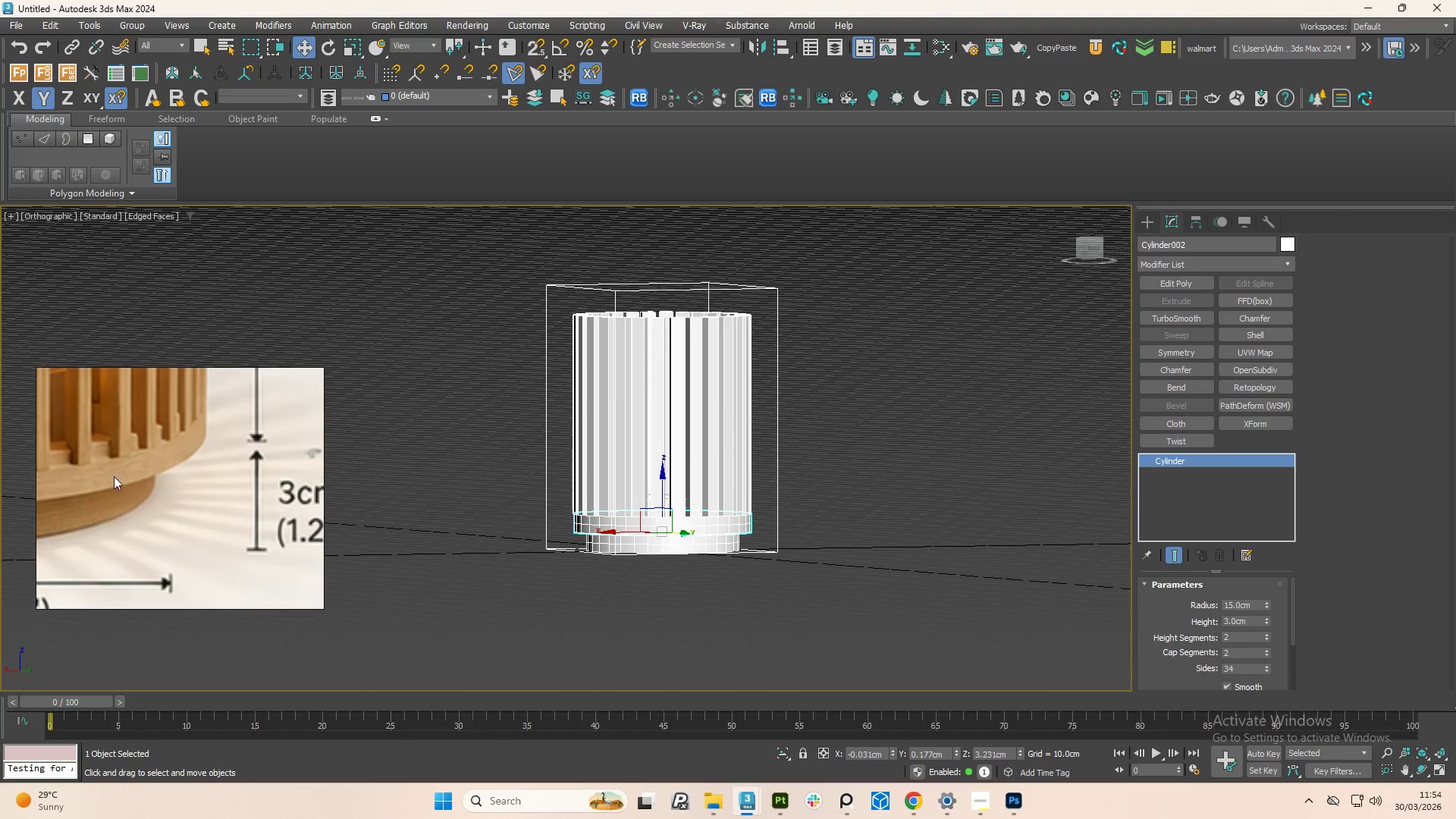 
scroll: coordinate [149, 491], scroll_direction: down, amount: 5.0
 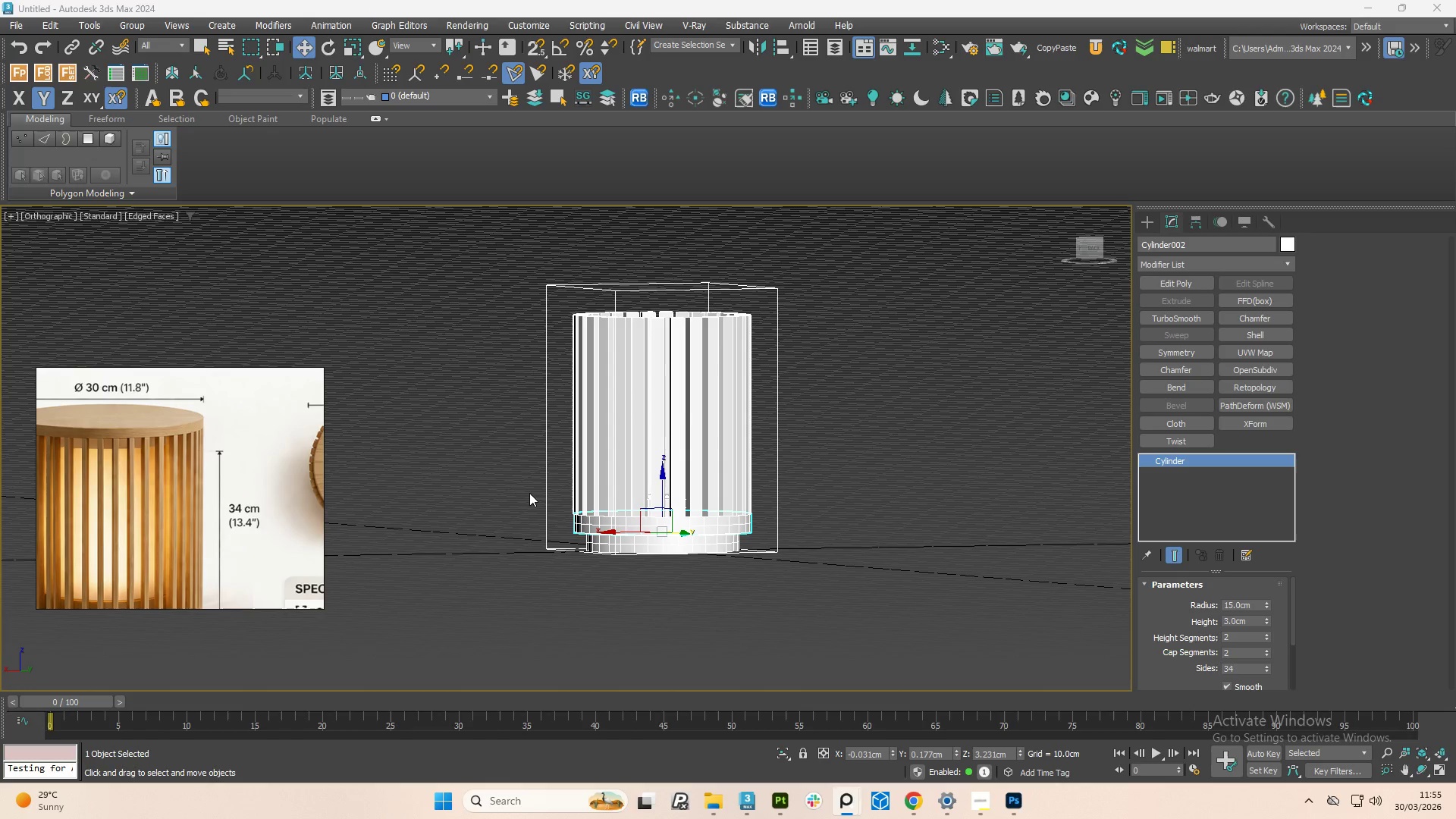 
hold_key(key=ControlLeft, duration=1.09)
 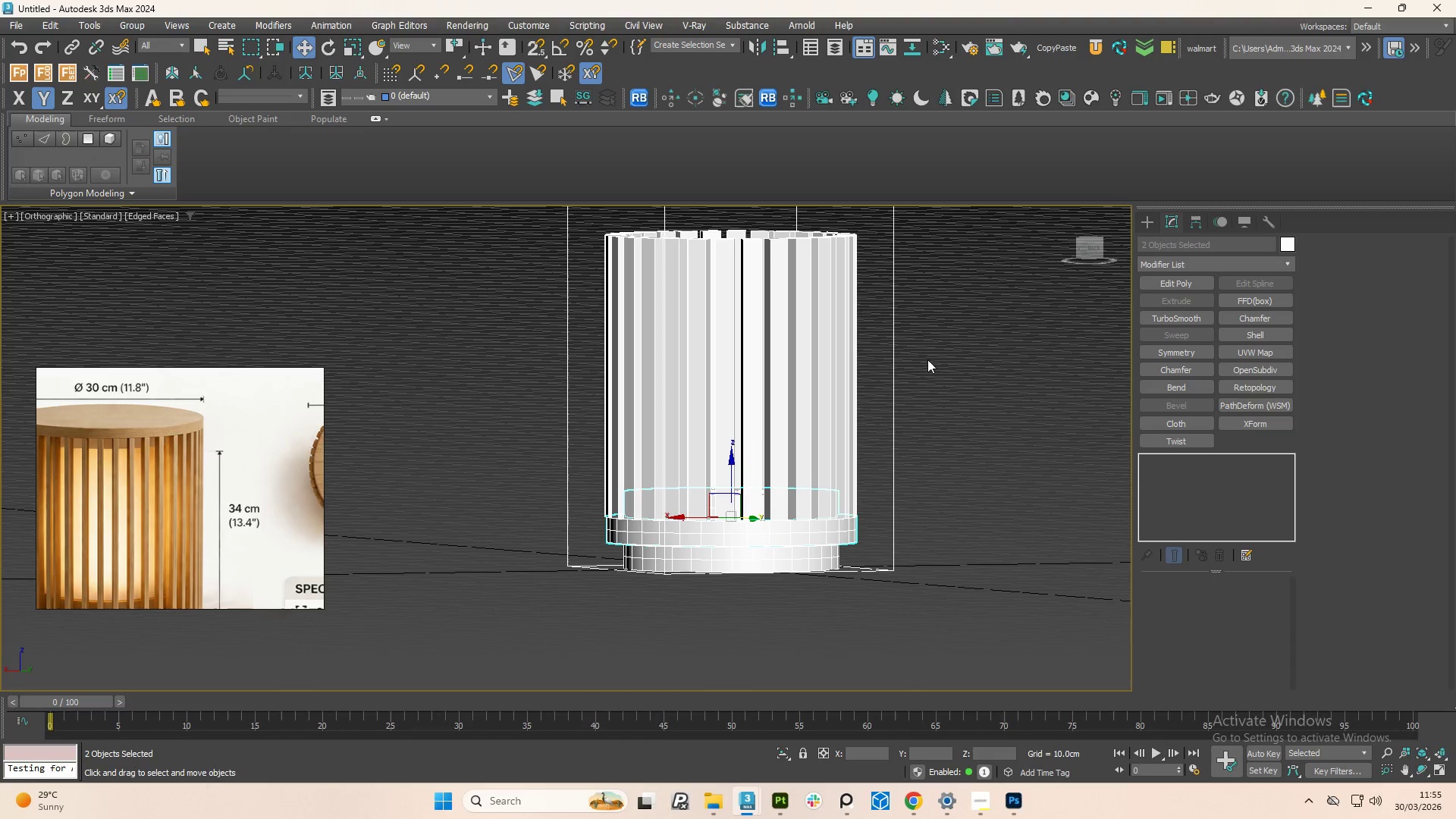 
scroll: coordinate [721, 504], scroll_direction: up, amount: 6.0
 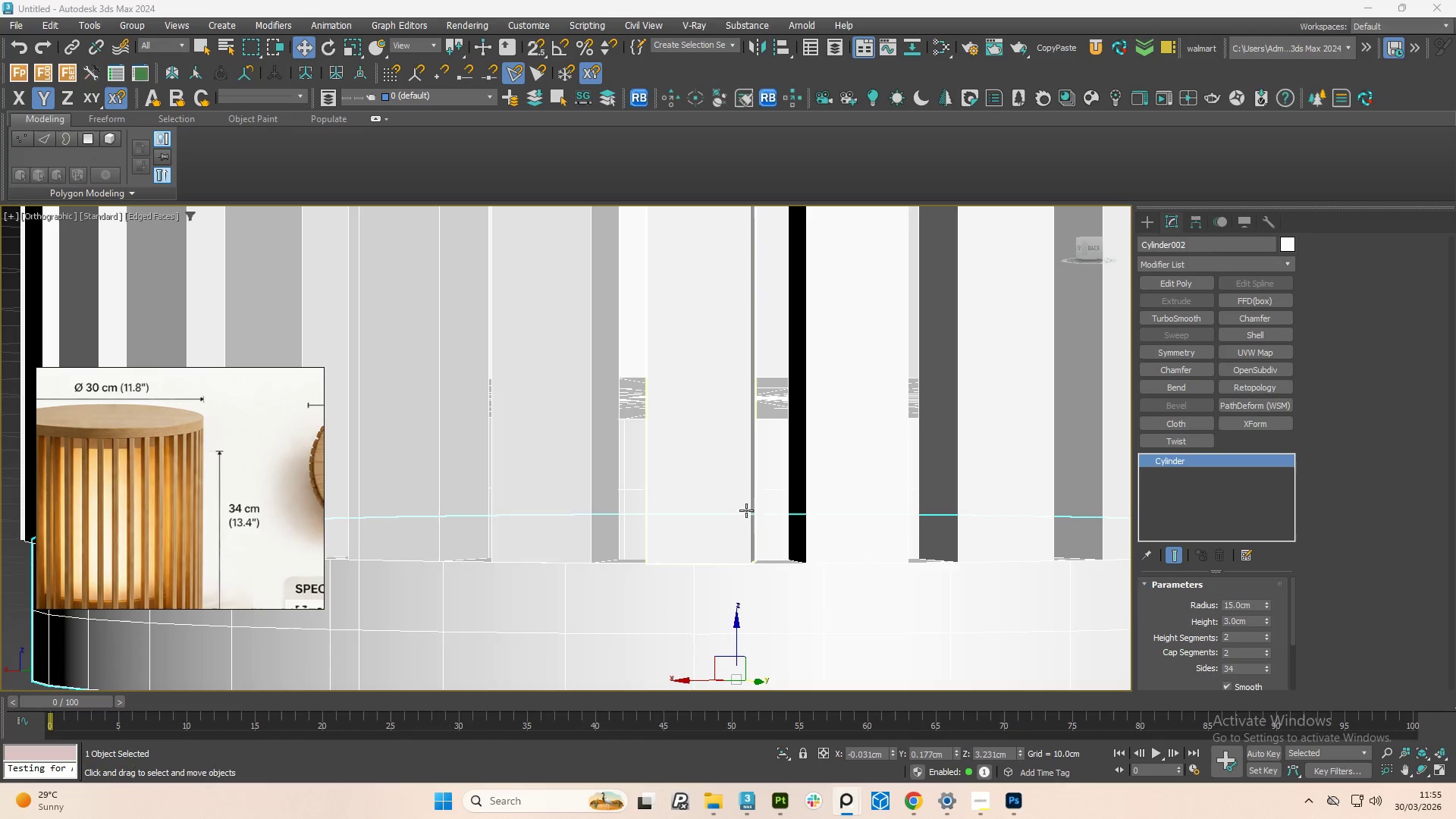 
left_click([778, 487])
 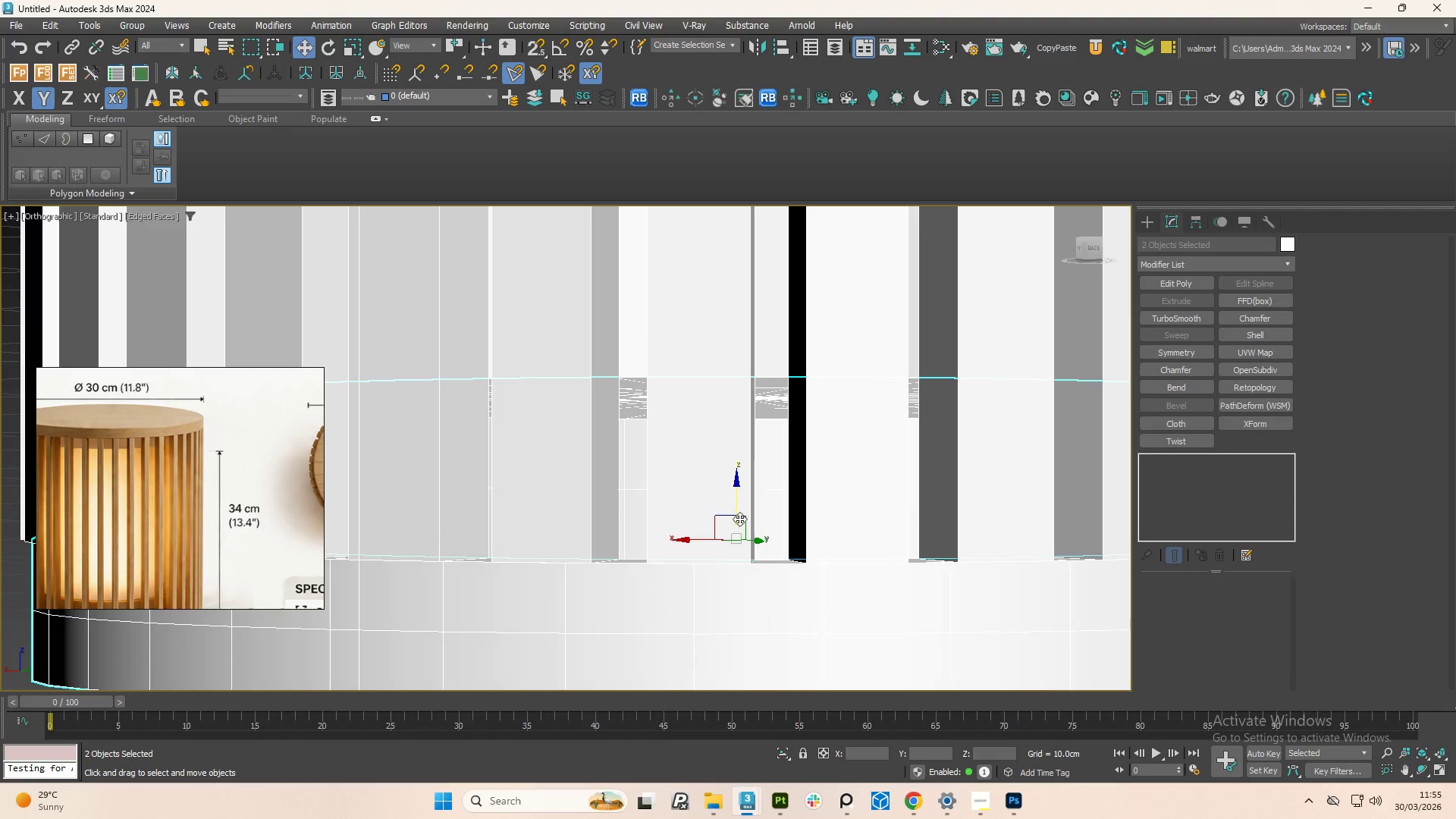 
scroll: coordinate [726, 511], scroll_direction: down, amount: 5.0
 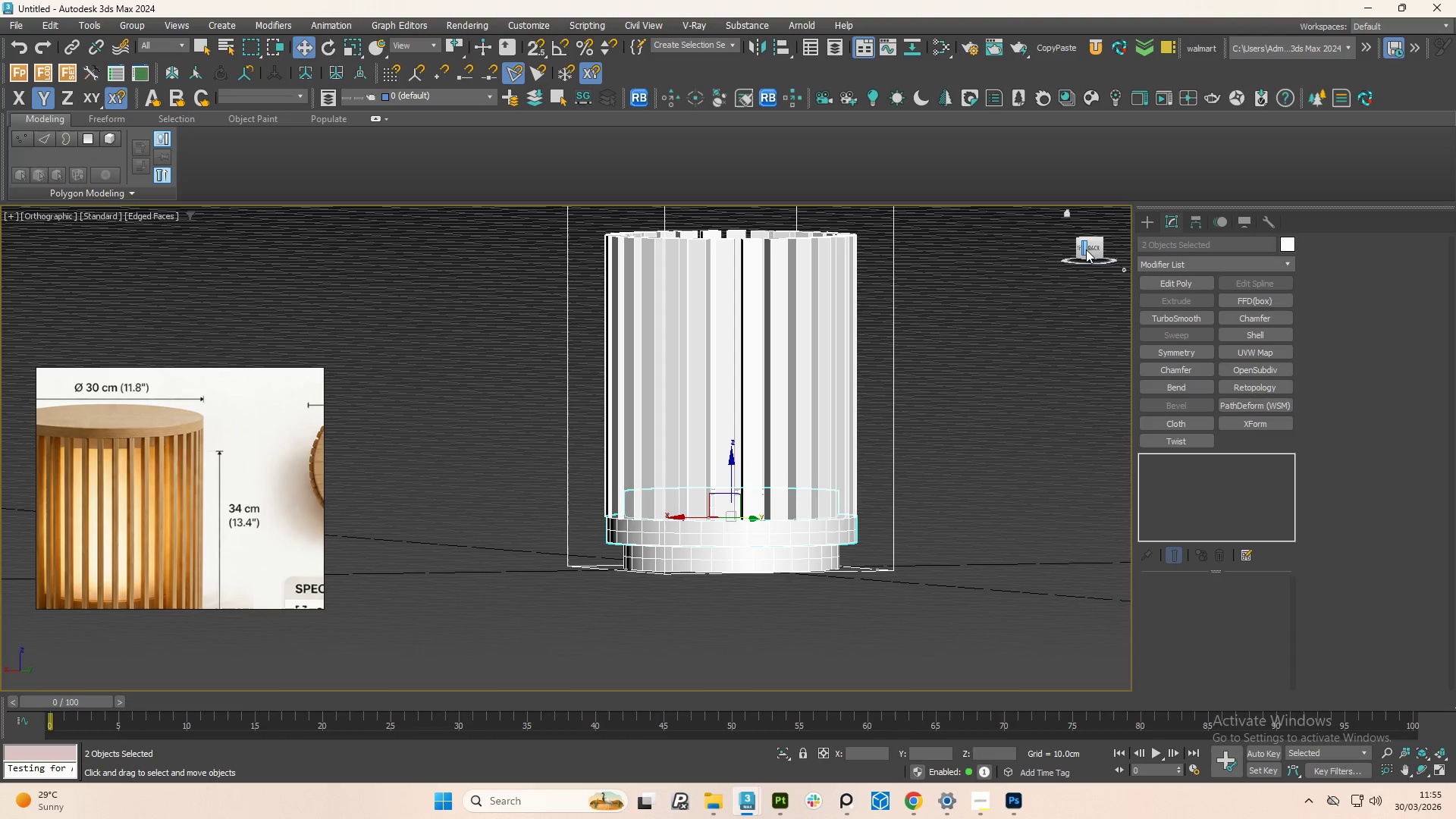 
left_click([1092, 246])
 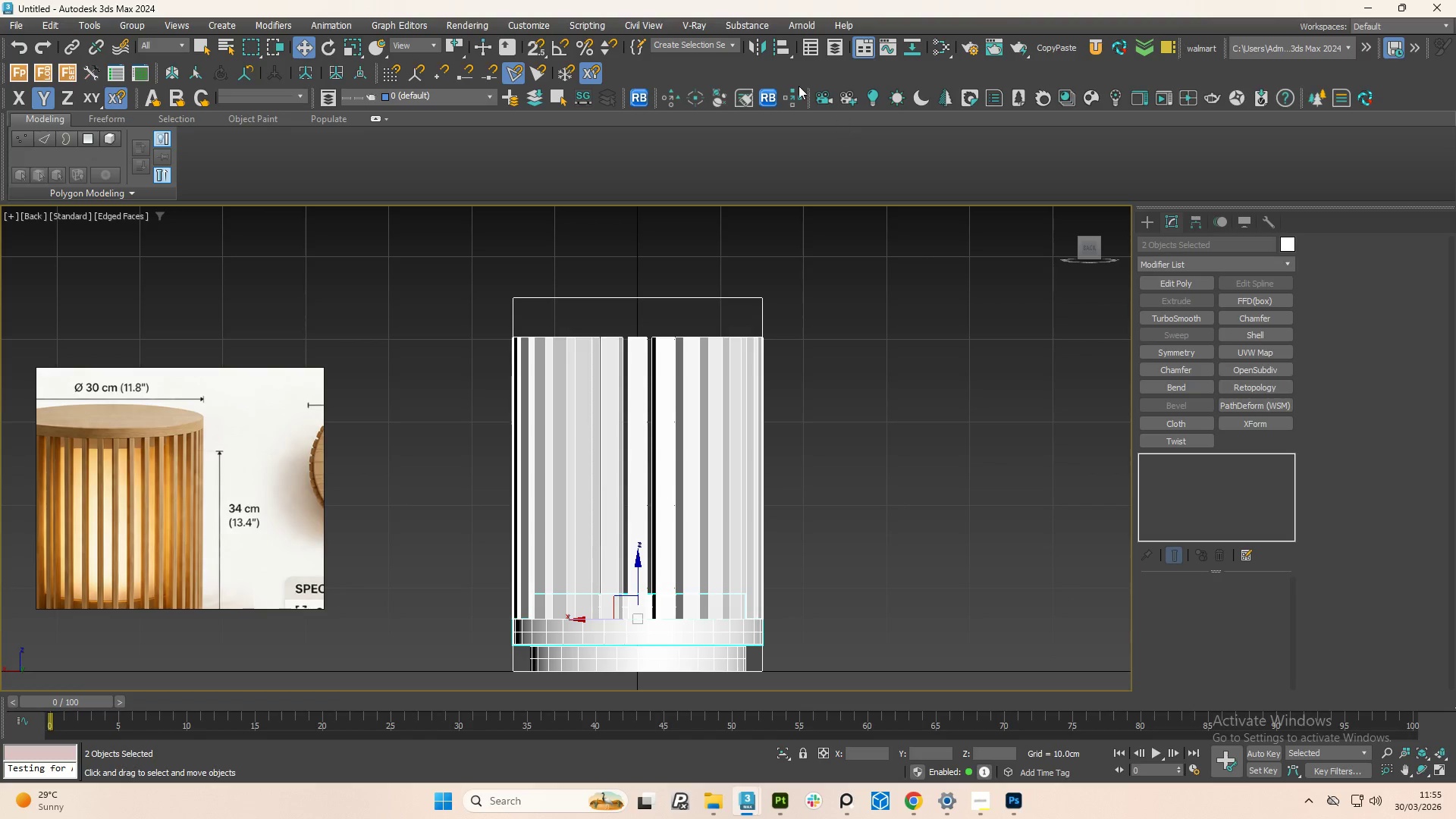 
left_click([761, 39])
 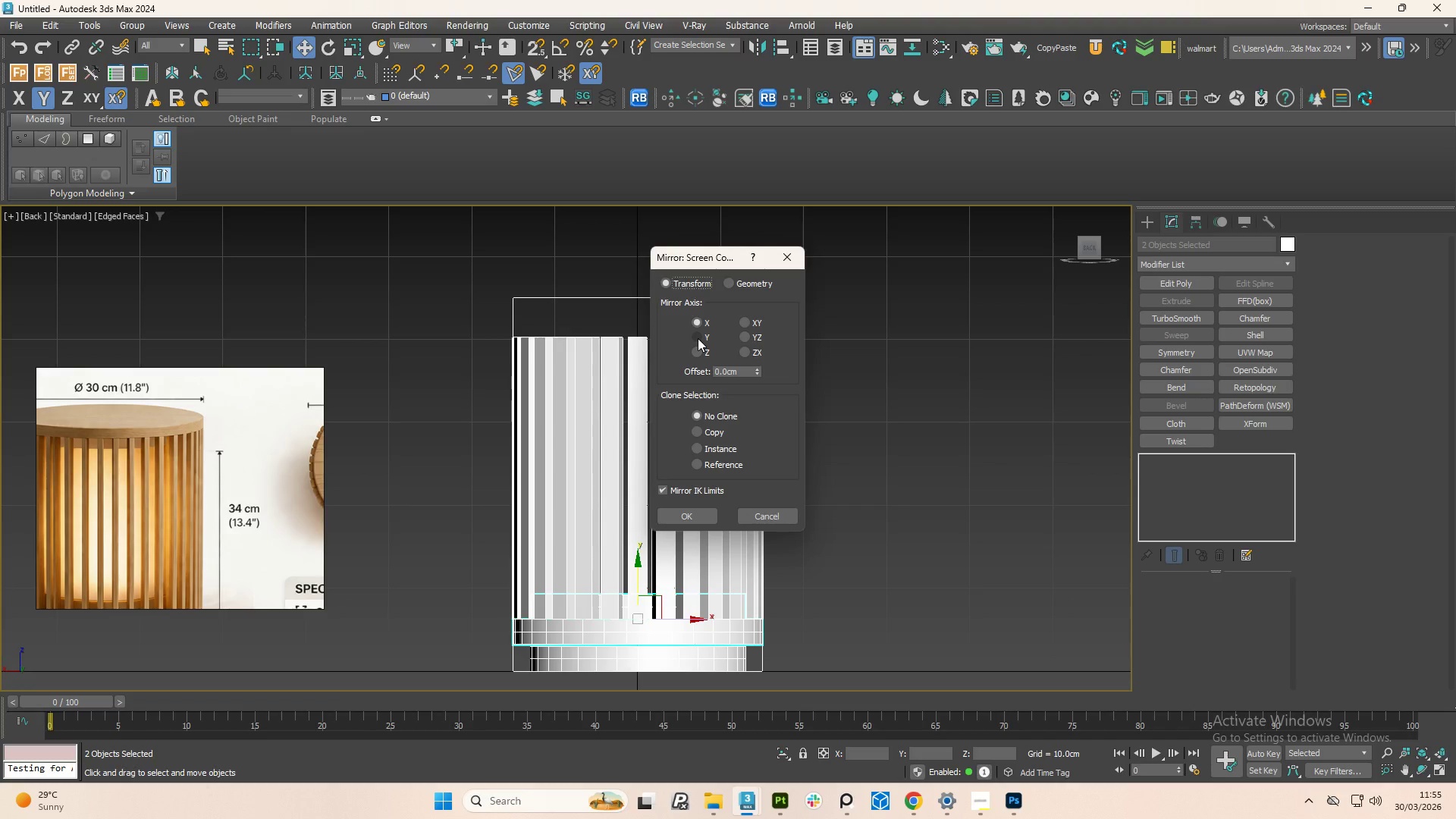 
left_click([698, 338])
 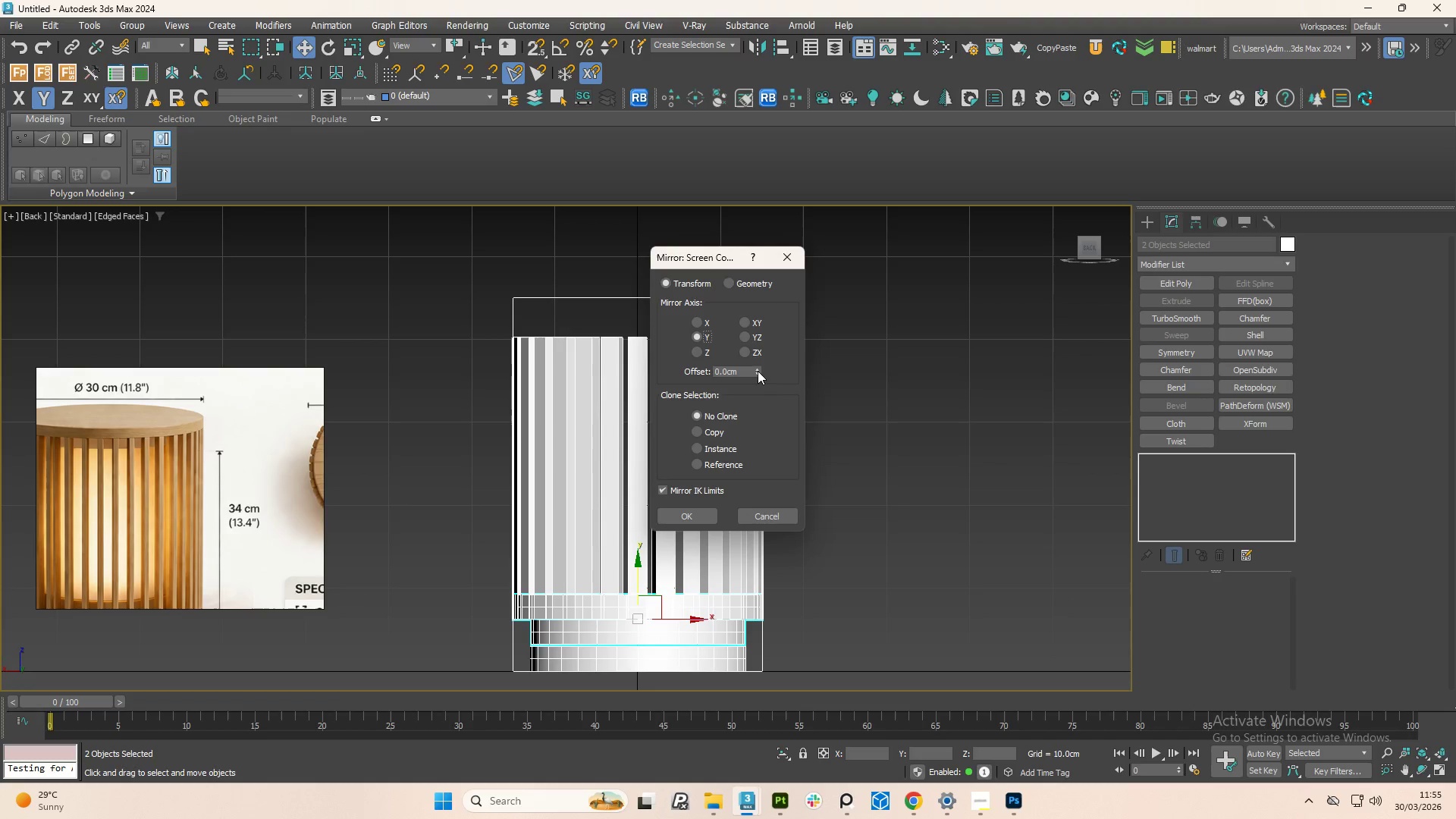 
wait(5.49)
 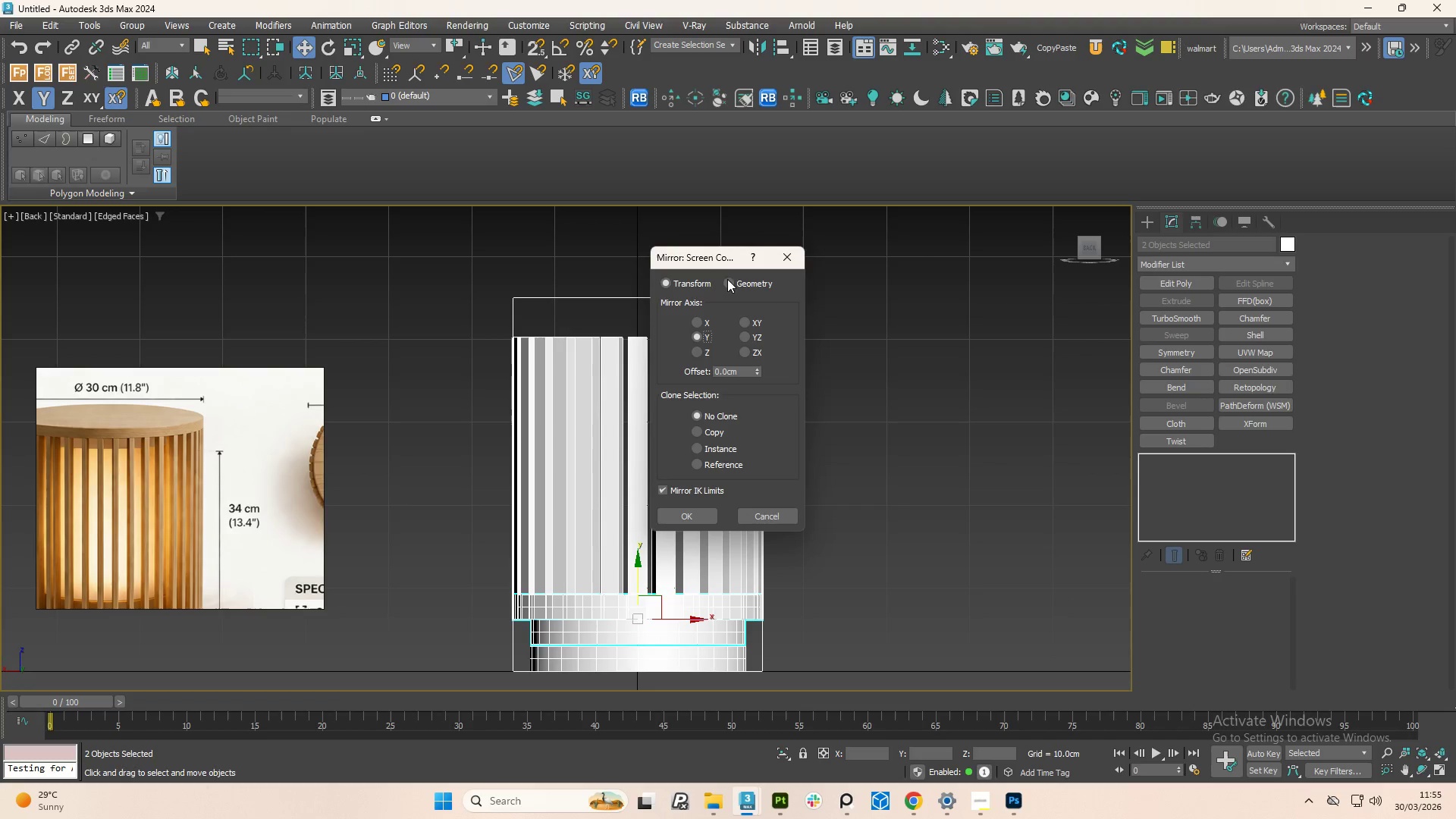 
left_click_drag(start_coordinate=[758, 369], to_coordinate=[745, 739])
 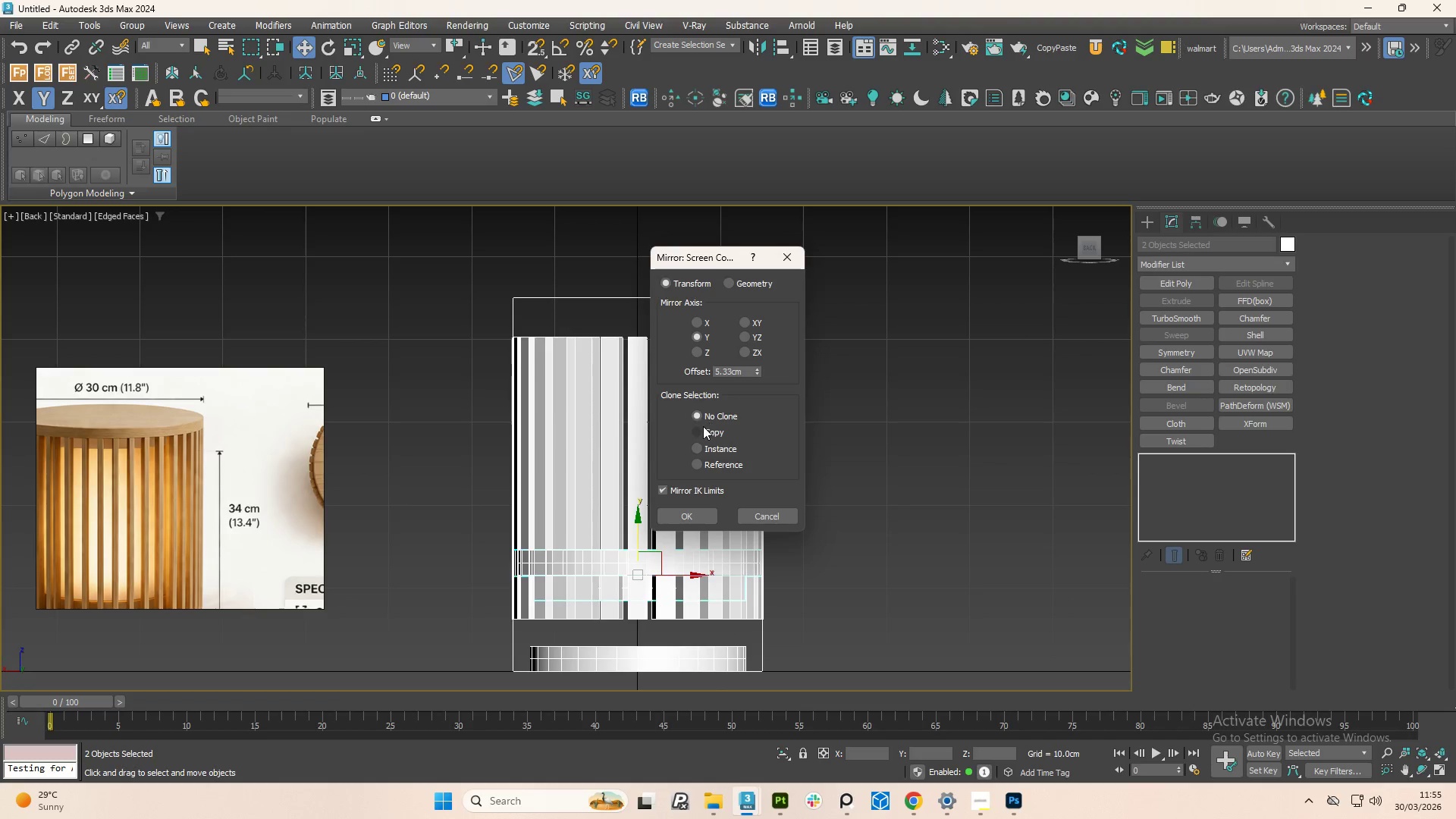 
left_click([699, 431])
 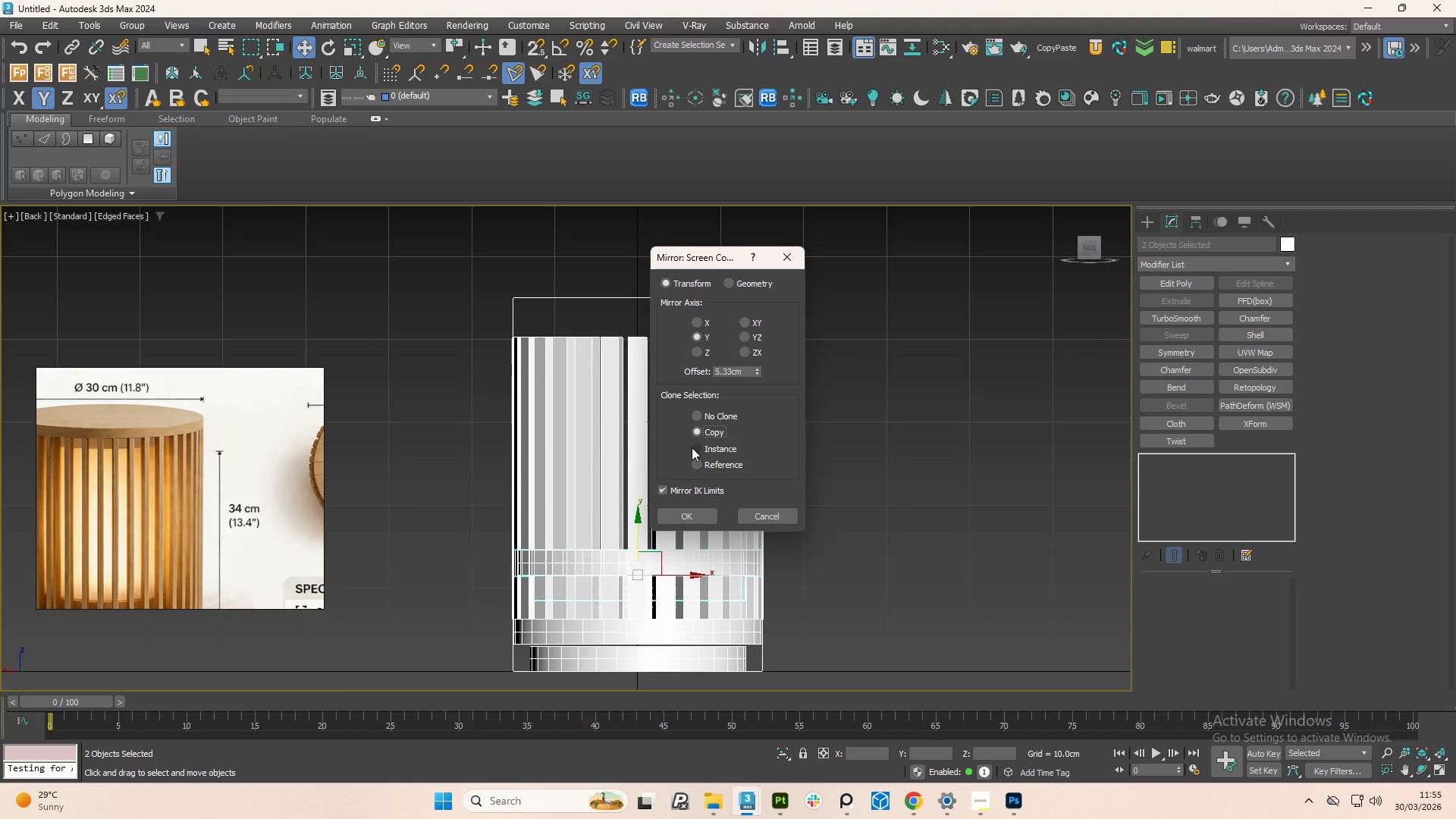 
left_click([692, 447])
 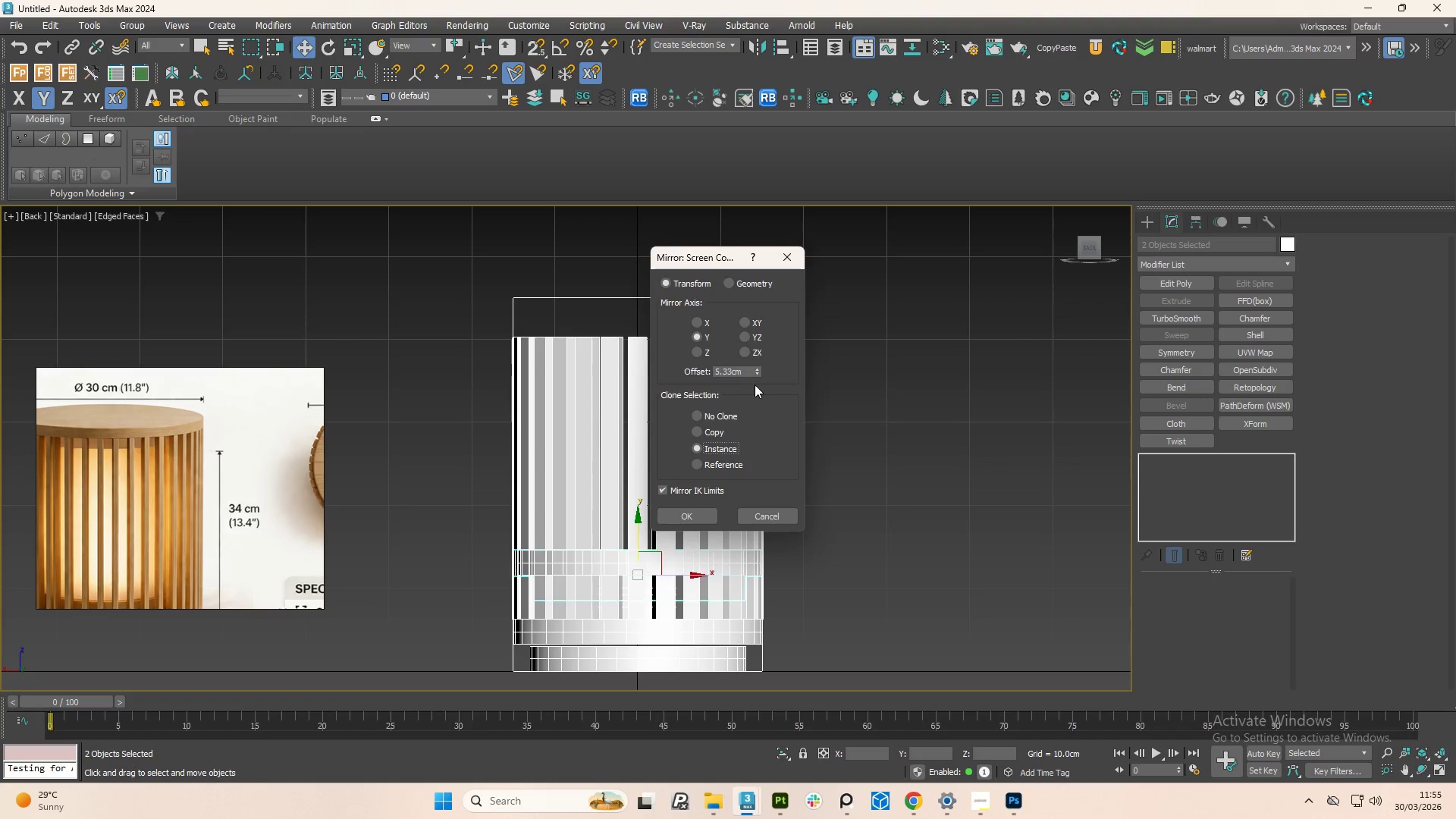 
left_click_drag(start_coordinate=[756, 368], to_coordinate=[785, 707])
 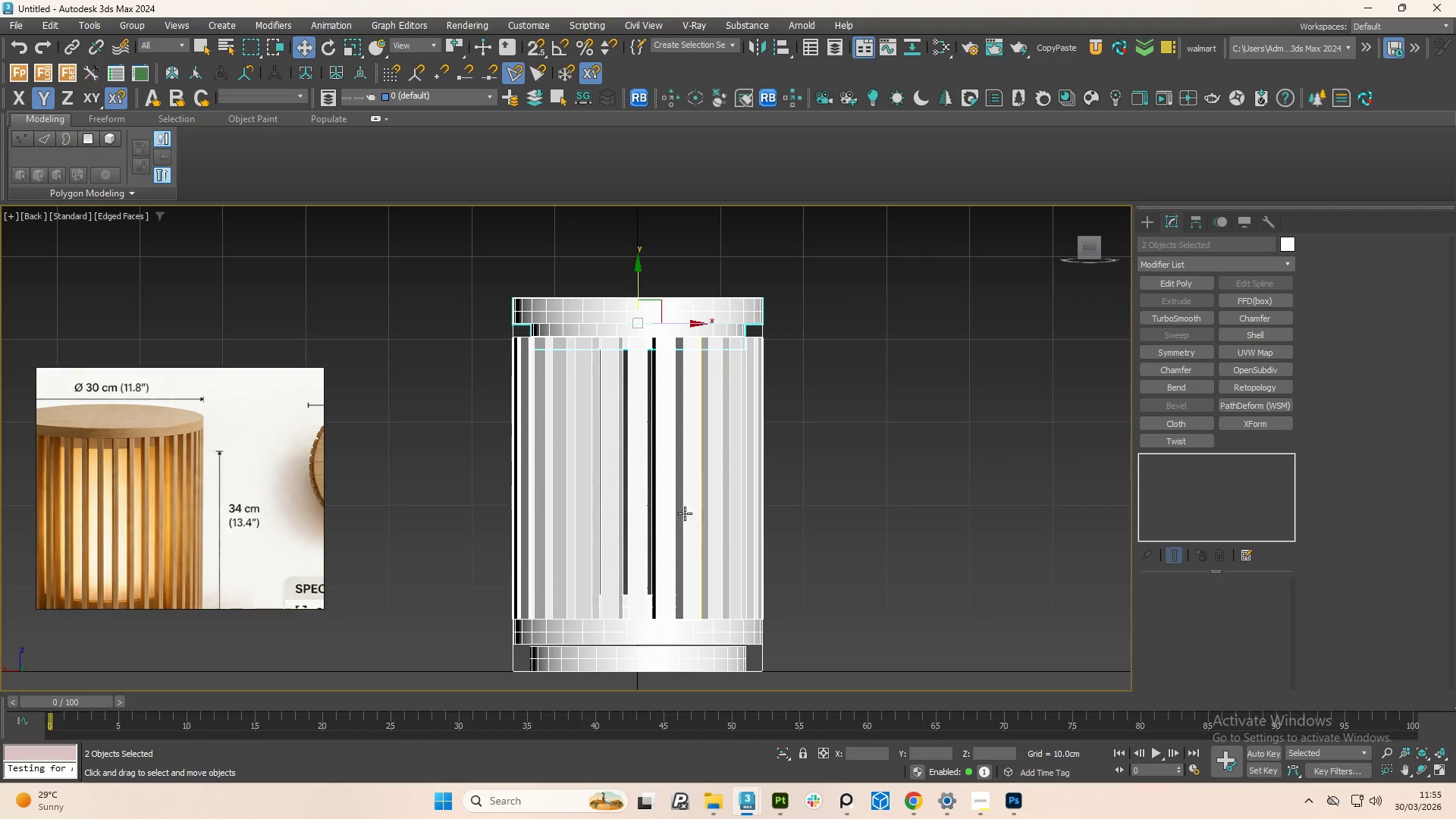 
scroll: coordinate [656, 329], scroll_direction: up, amount: 2.0
 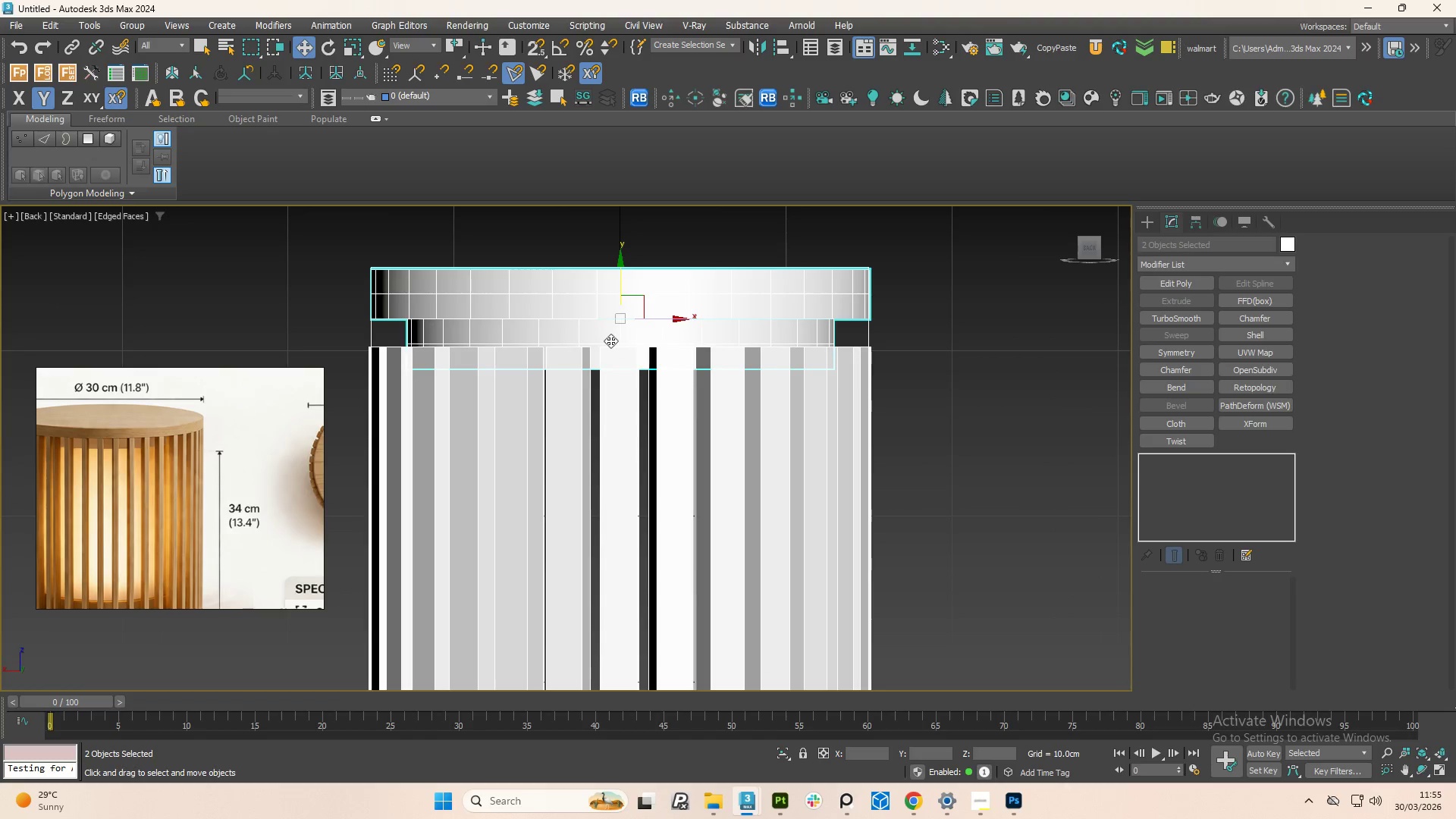 
left_click([610, 340])
 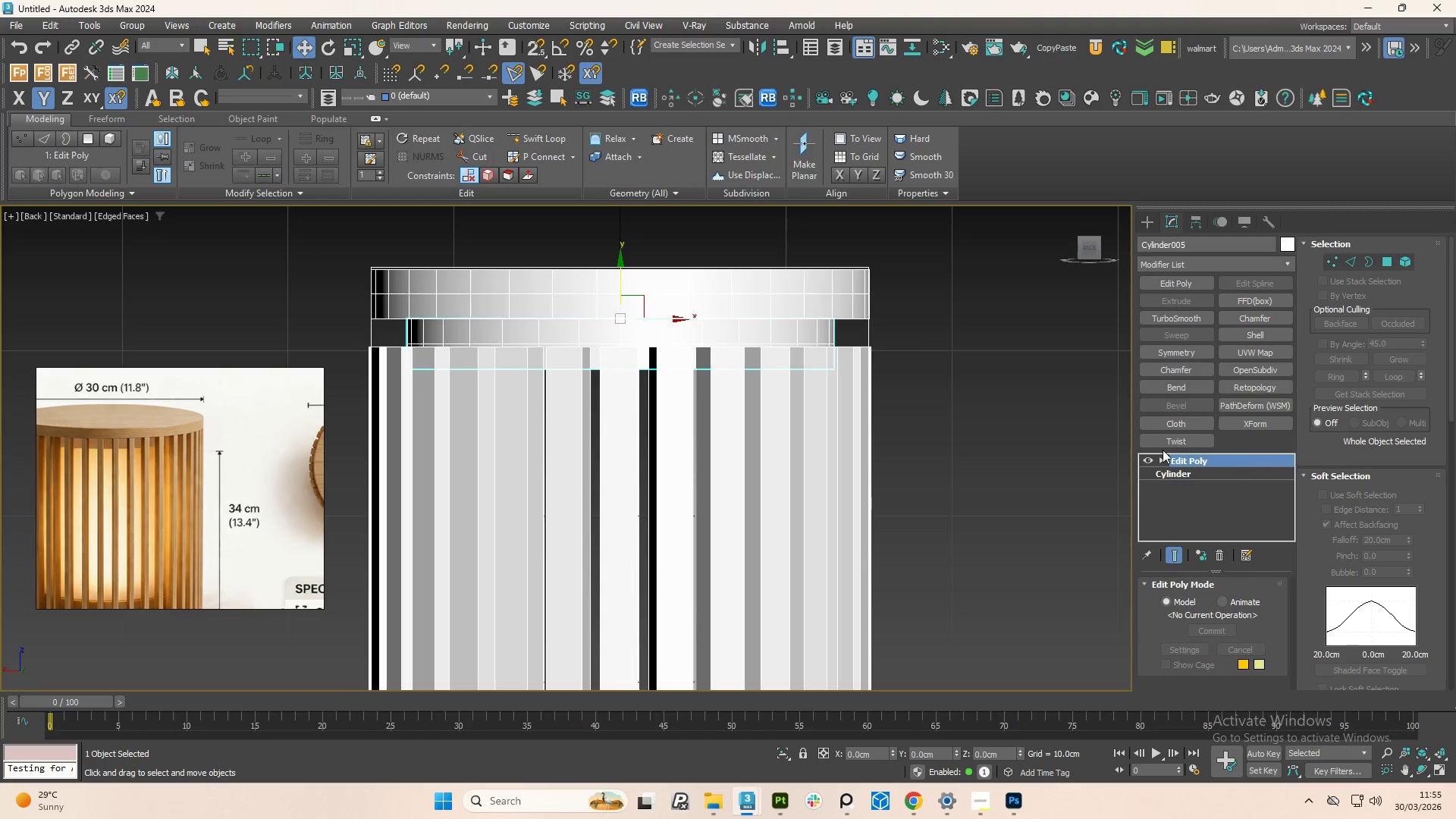 
wait(7.5)
 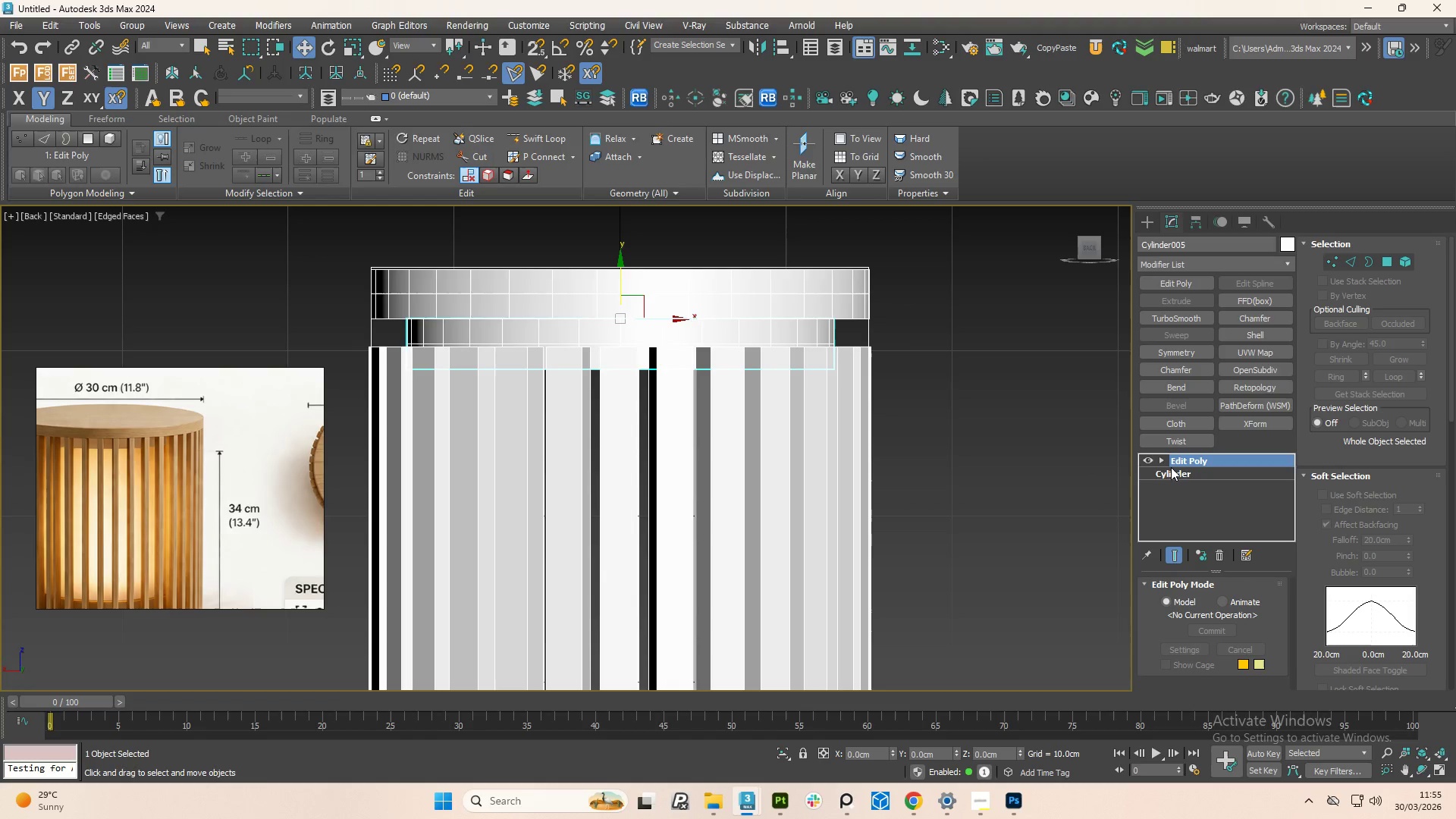 
left_click([650, 337])
 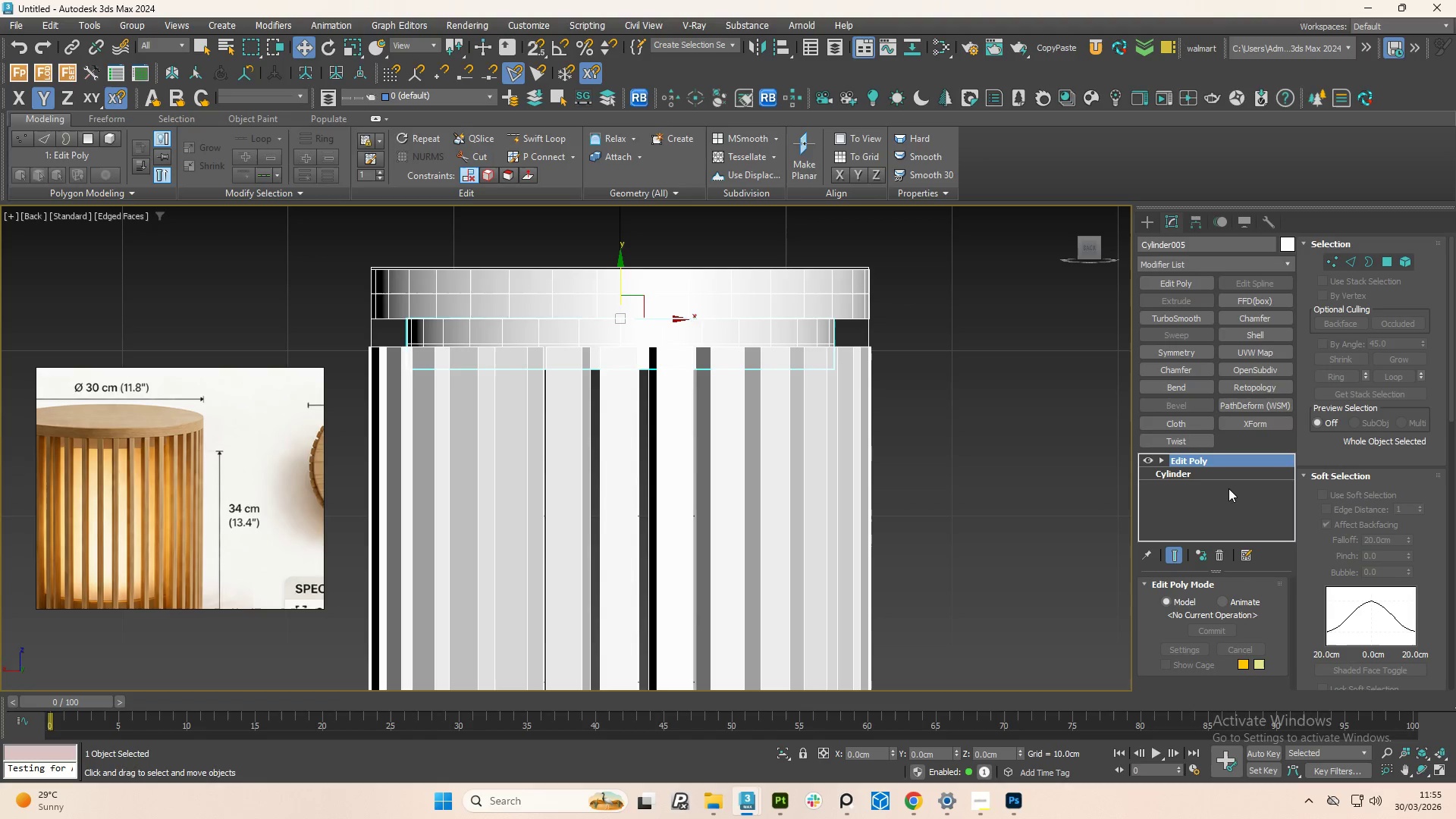 
left_click([1219, 475])
 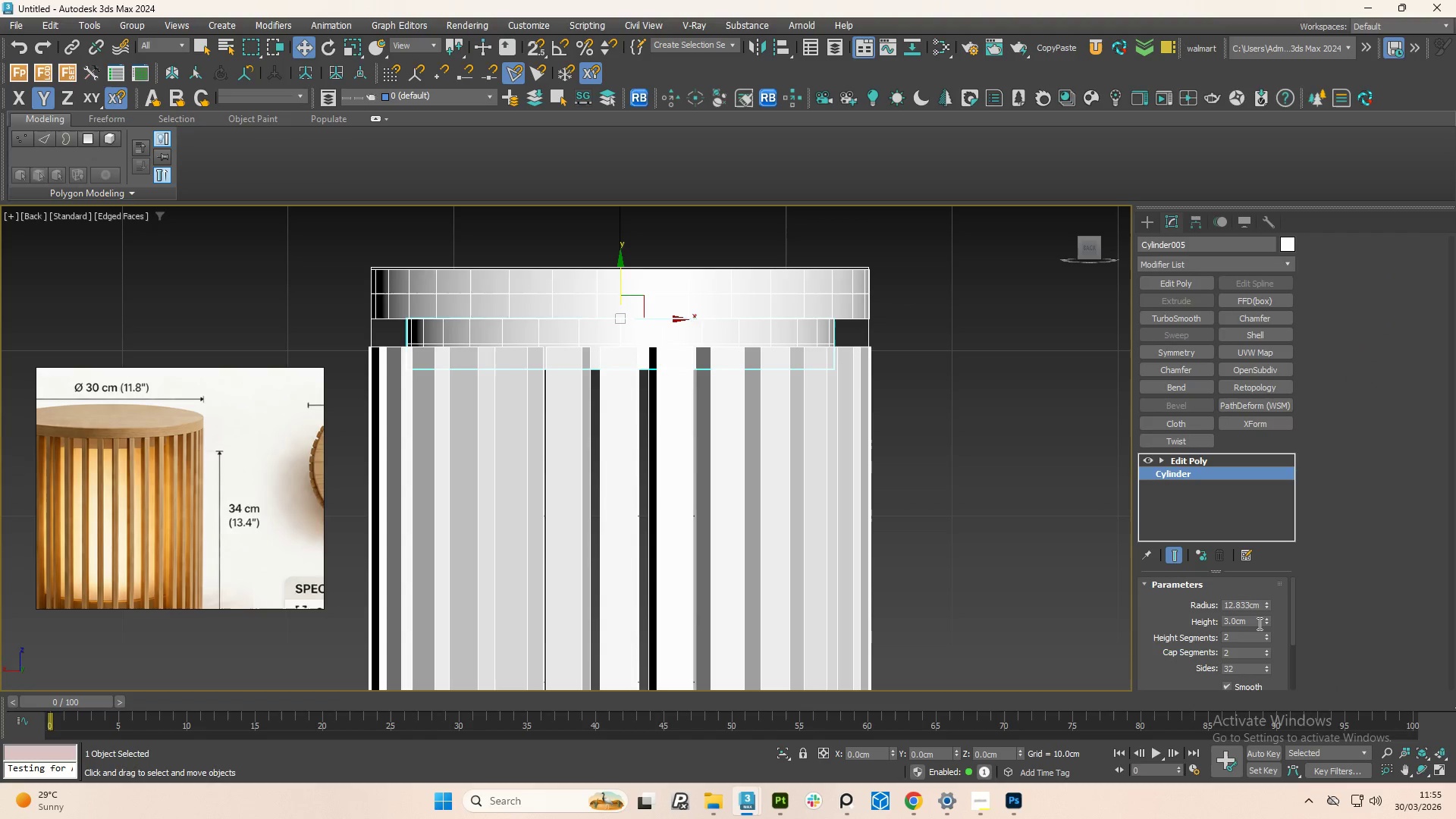 
double_click([1257, 622])
 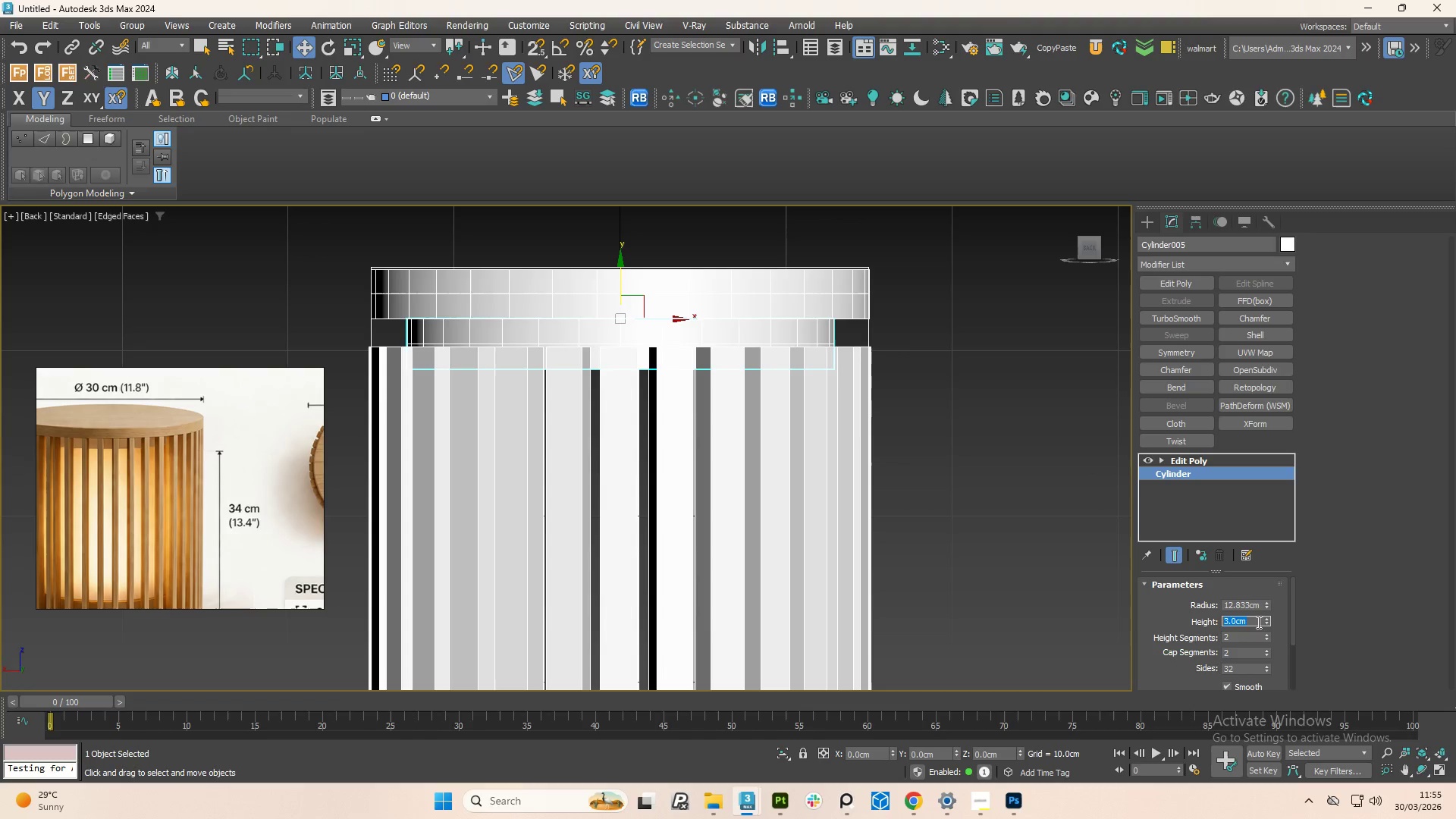 
key(Numpad1)
 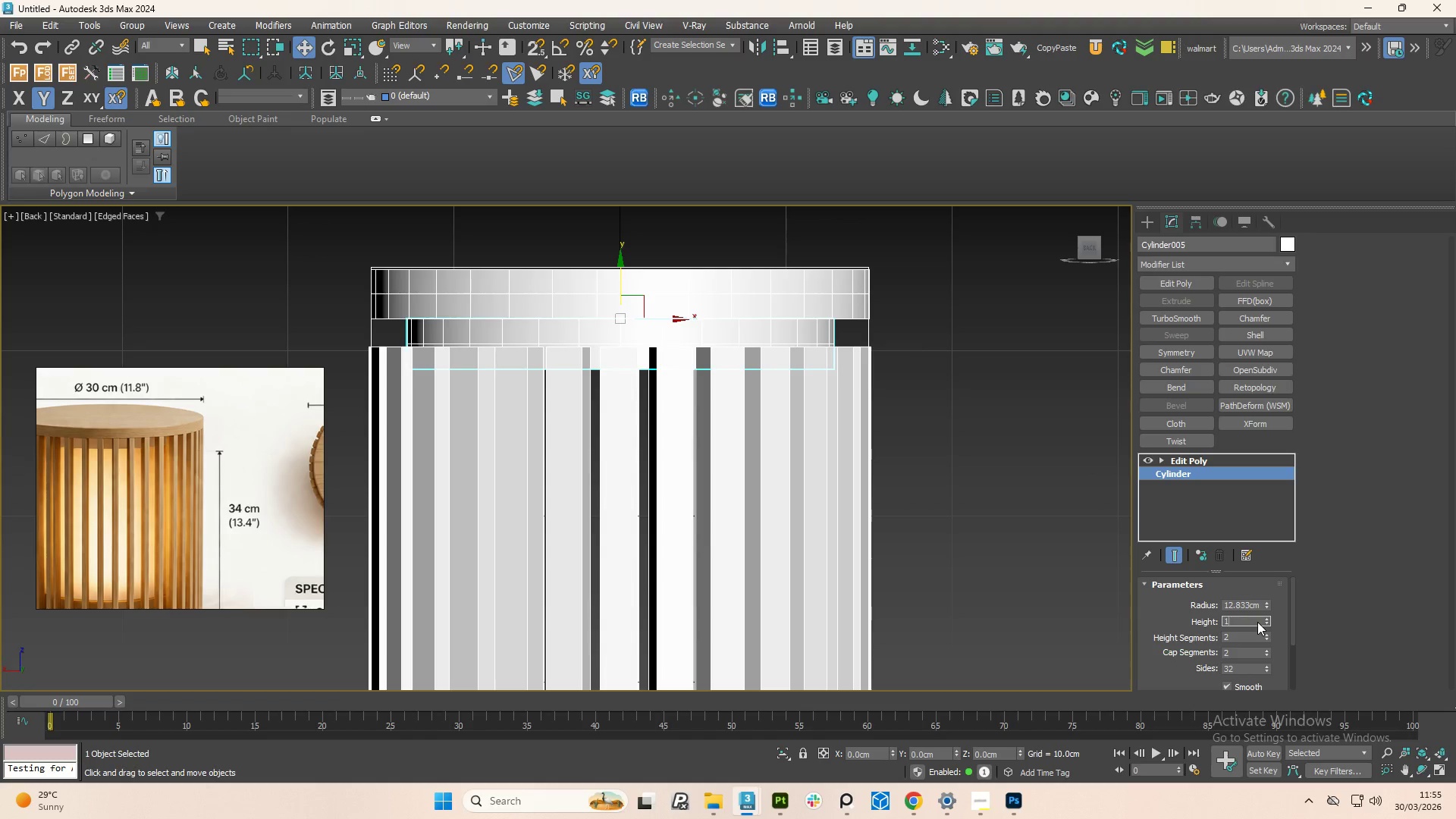 
key(NumpadDecimal)
 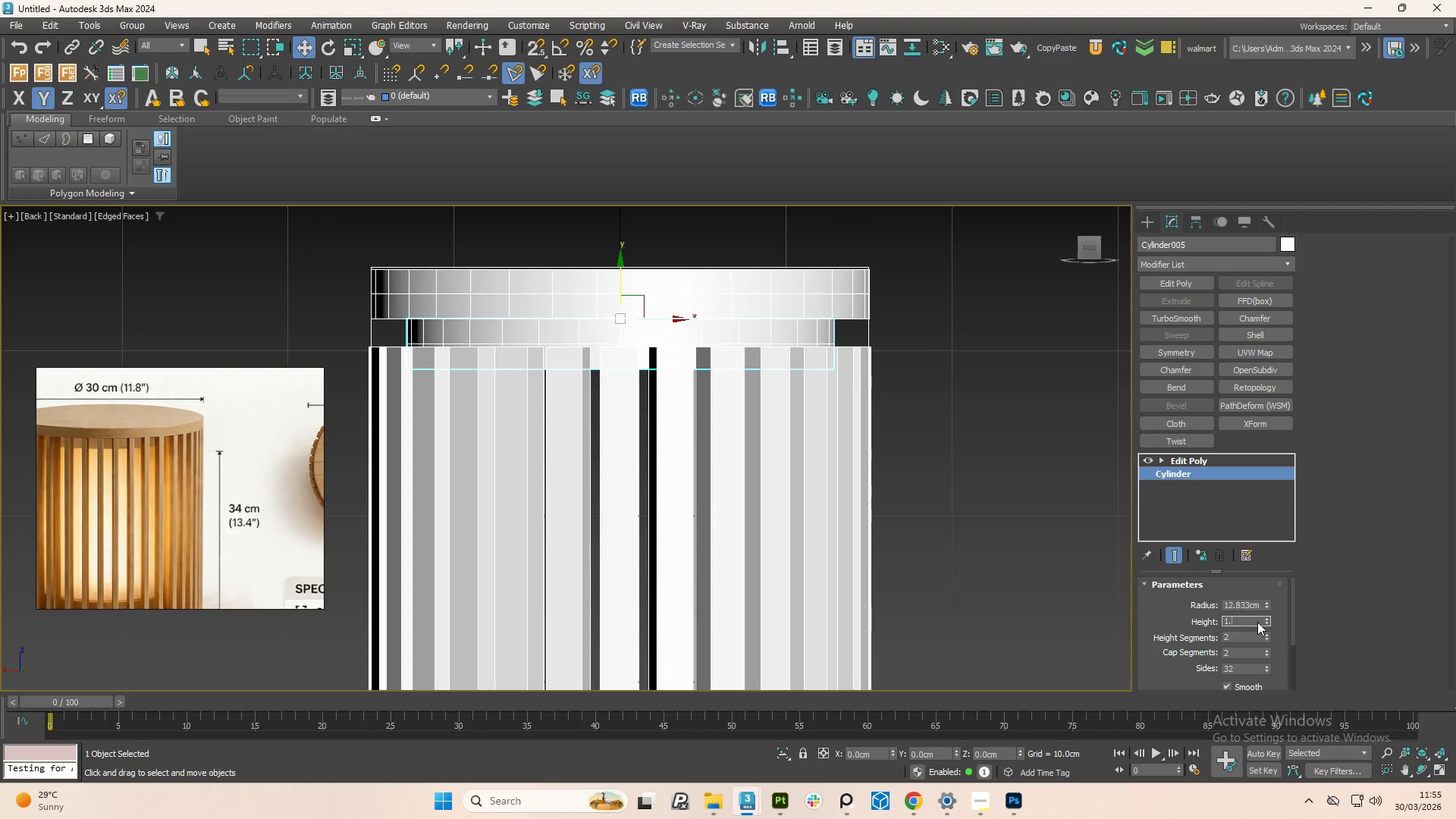 
key(Numpad5)
 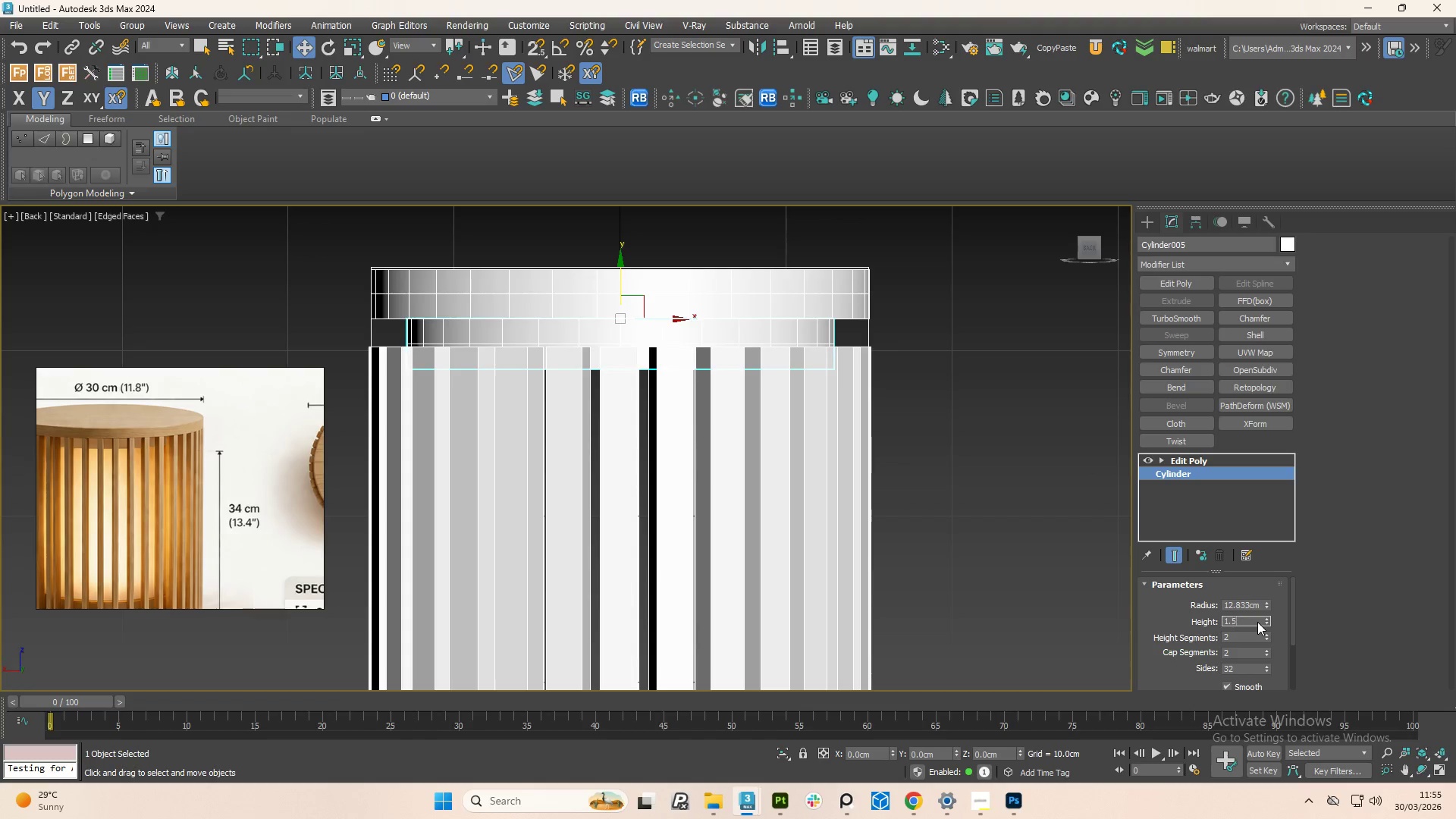 
key(NumpadEnter)
 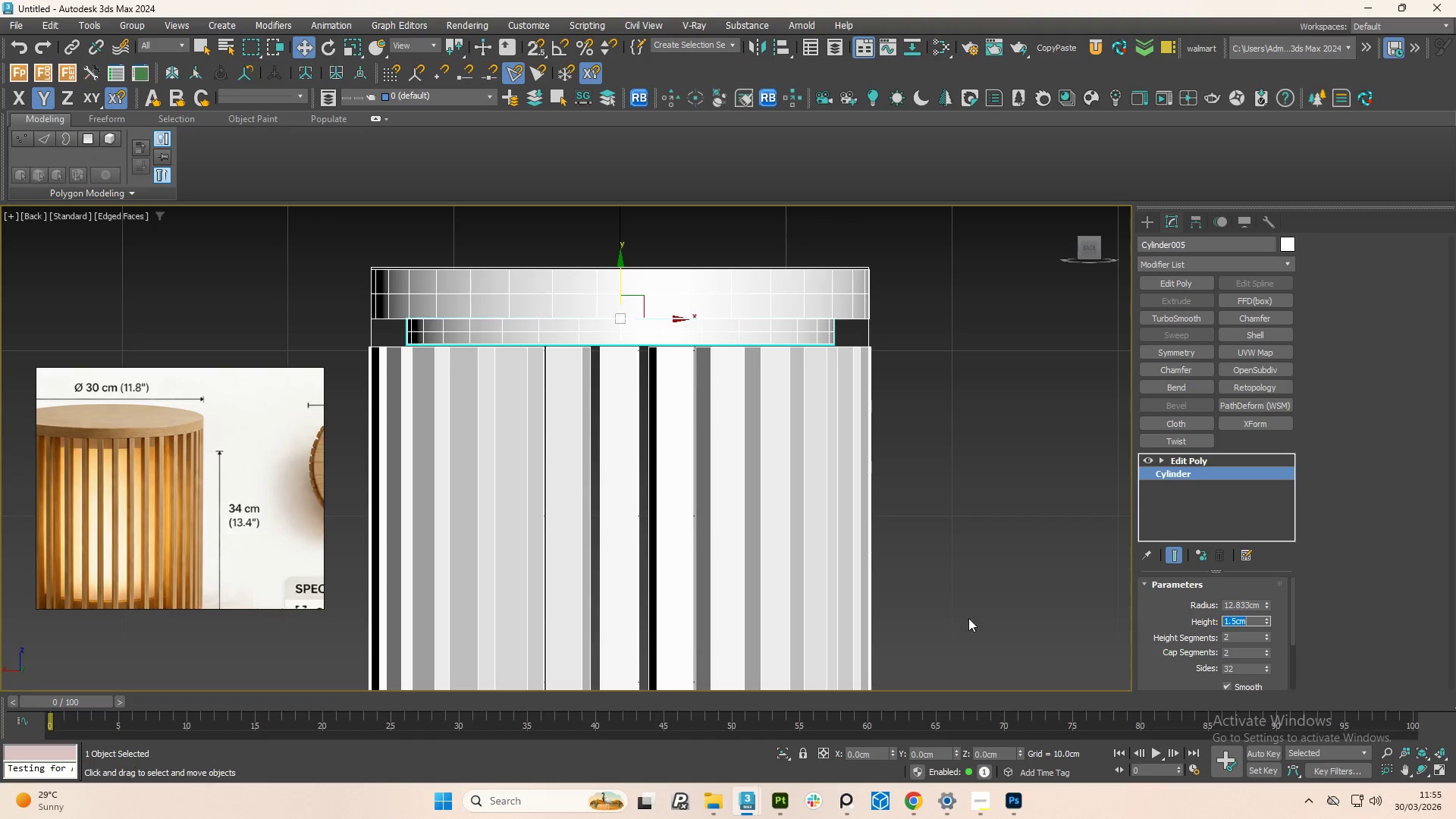 
scroll: coordinate [786, 363], scroll_direction: down, amount: 2.0
 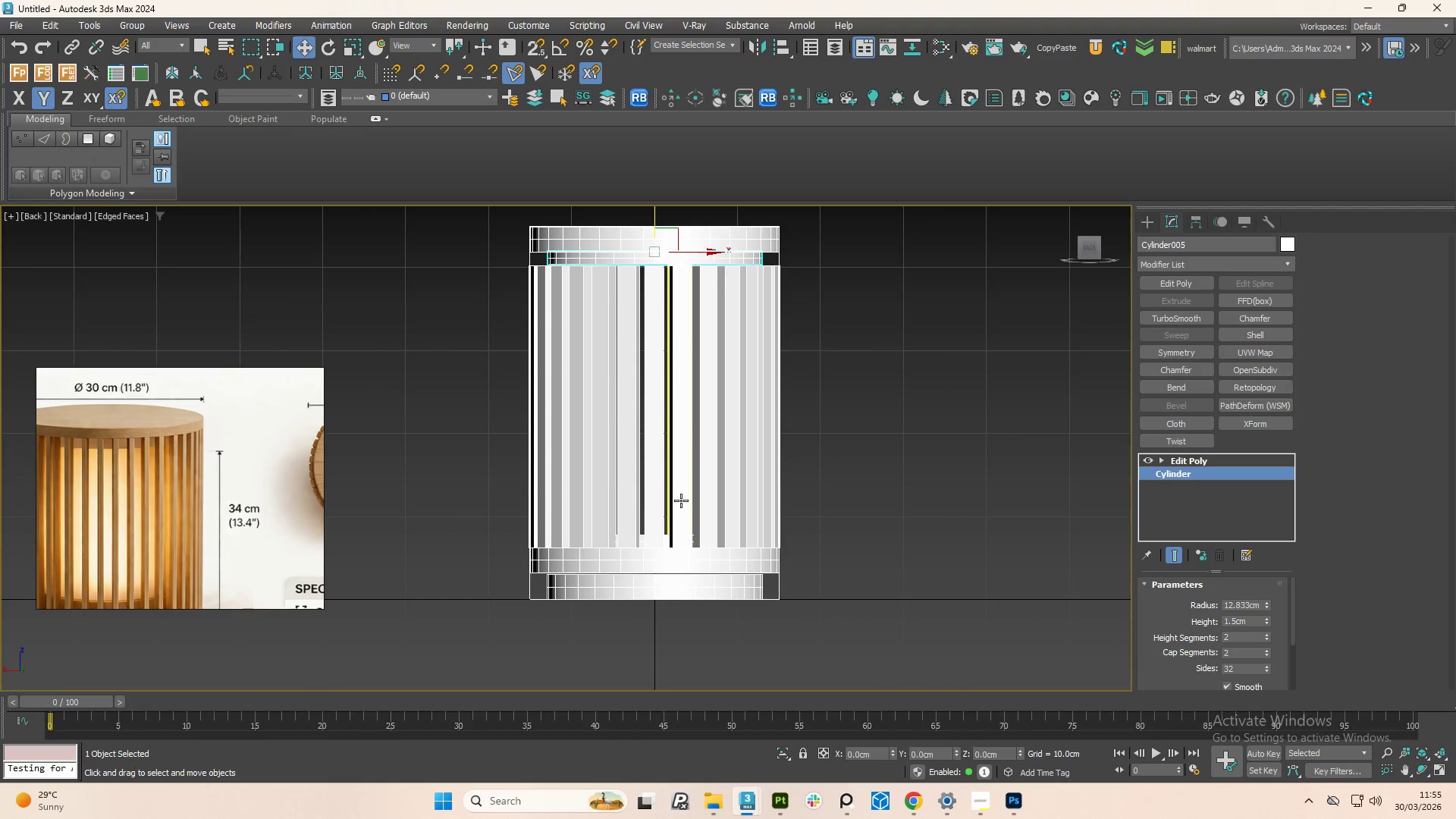 
scroll: coordinate [661, 532], scroll_direction: up, amount: 2.0
 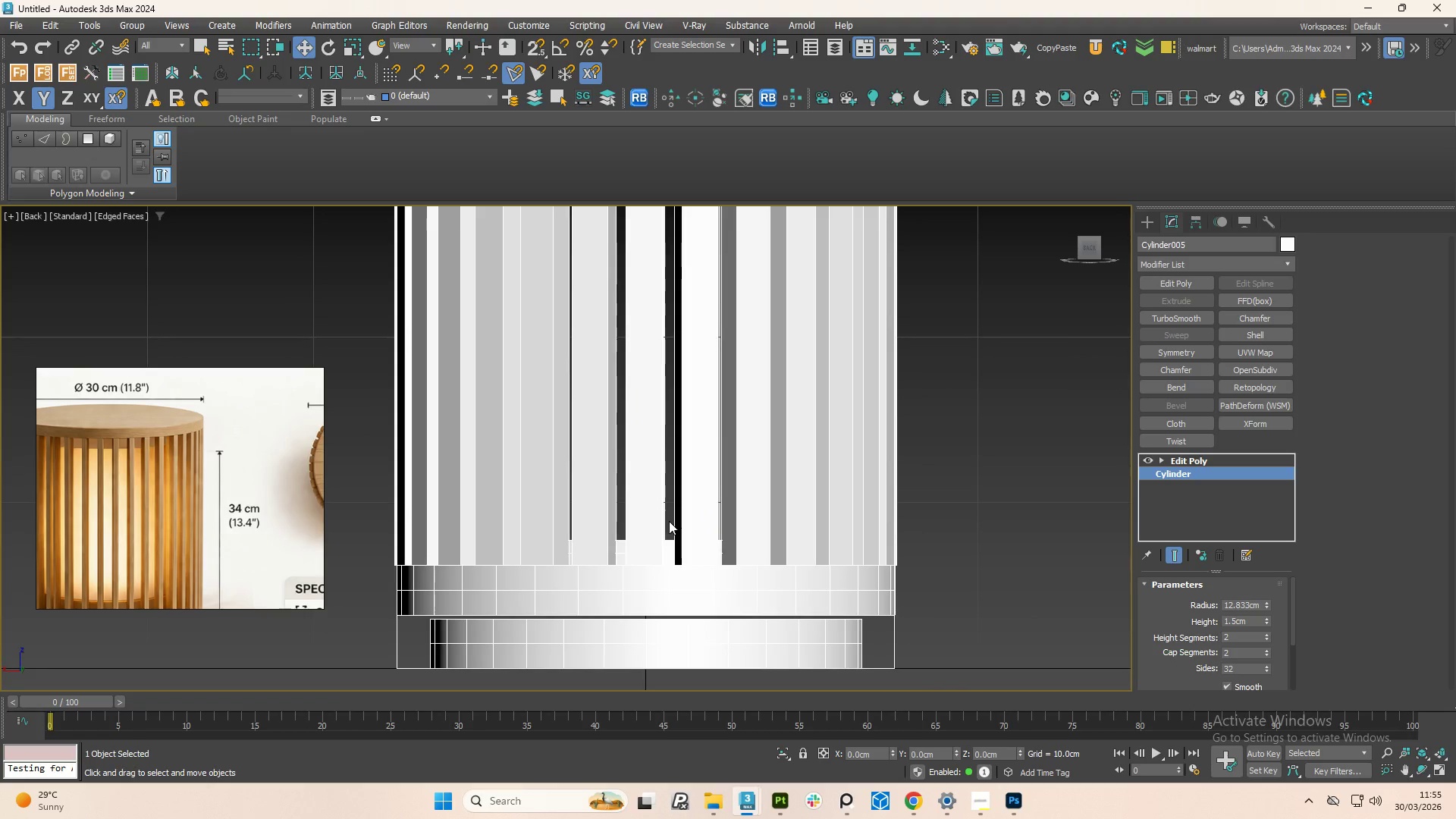 
scroll: coordinate [667, 534], scroll_direction: down, amount: 1.0
 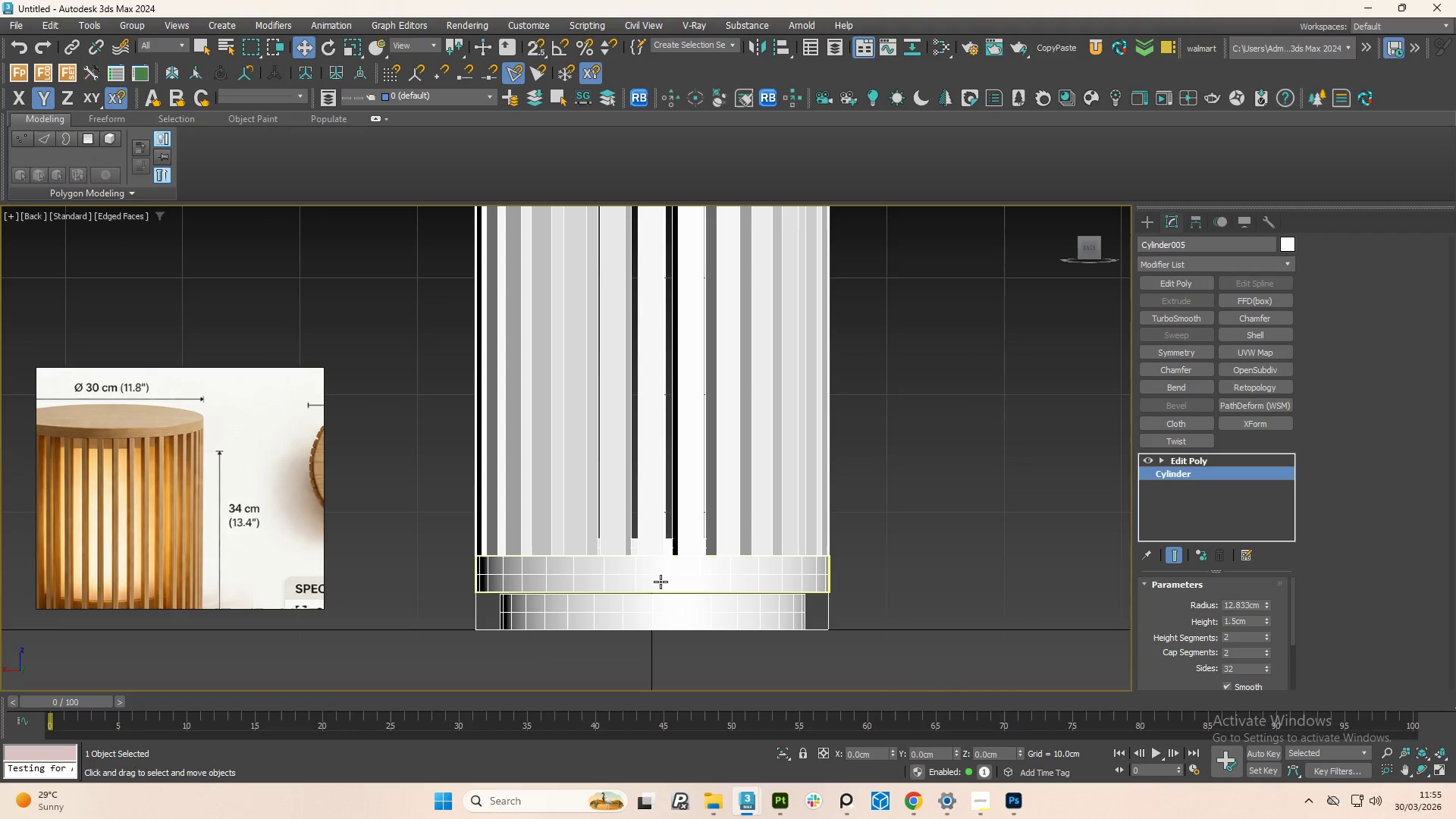 
left_click([649, 578])
 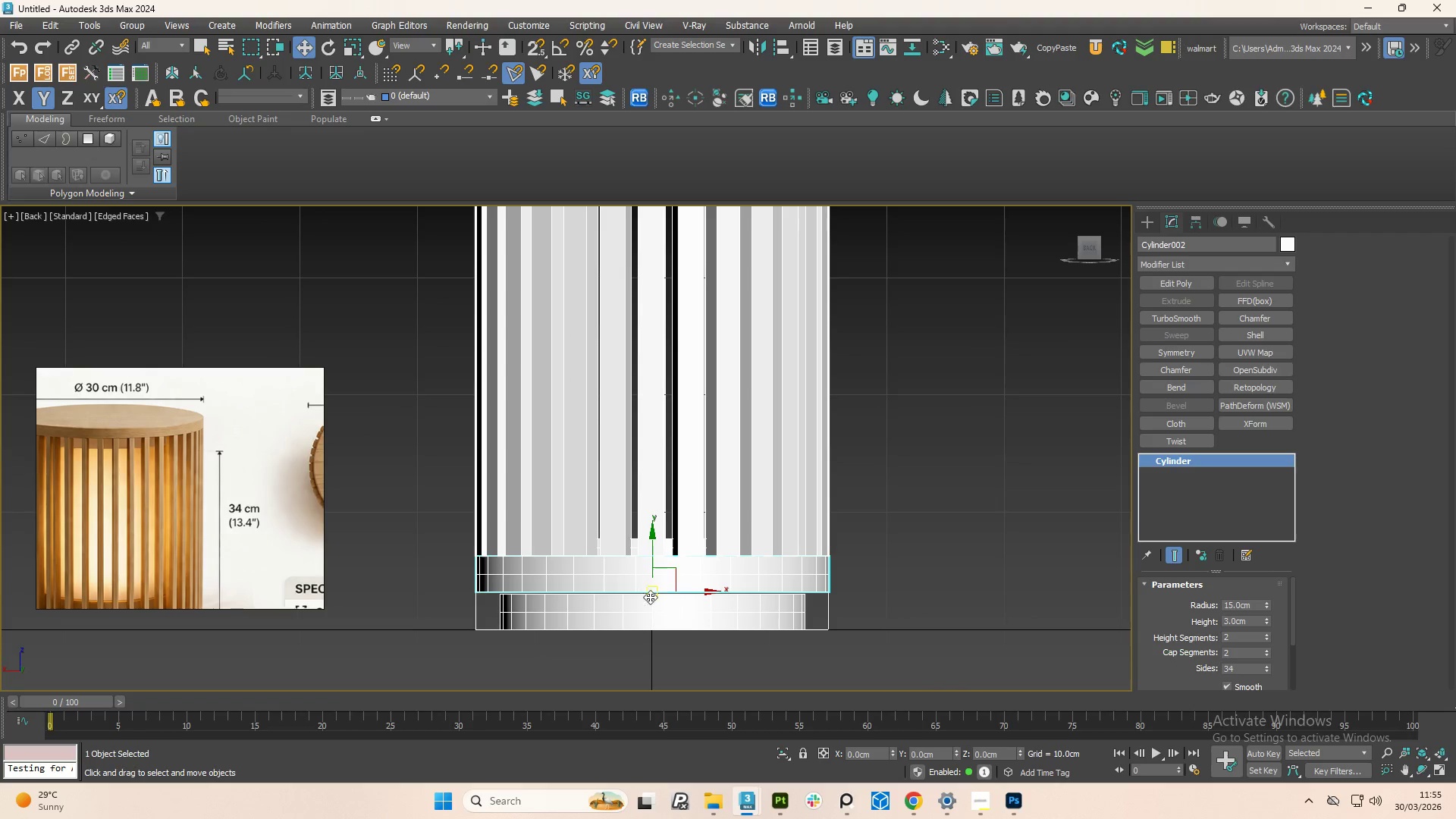 
scroll: coordinate [645, 485], scroll_direction: up, amount: 2.0
 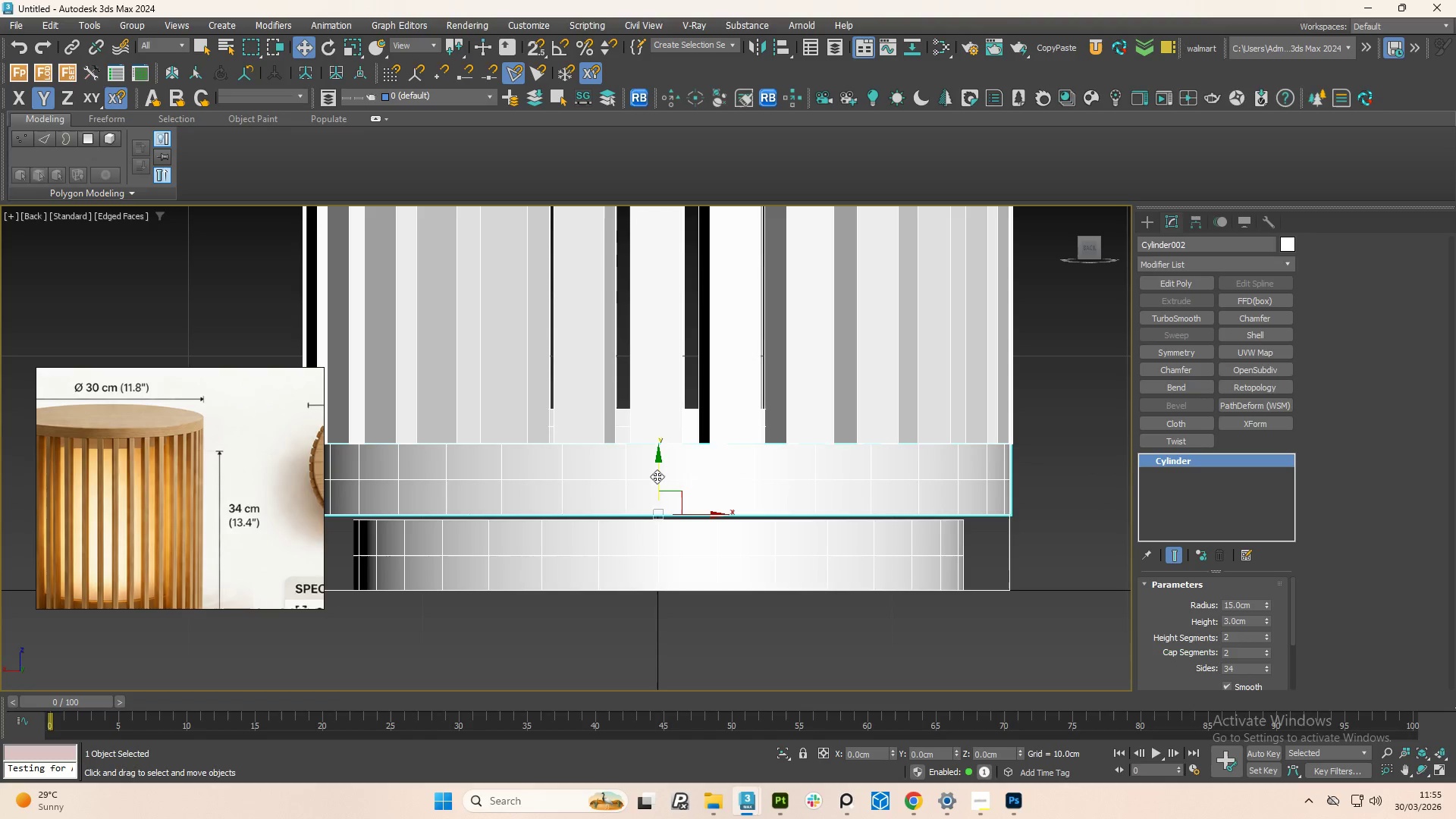 
left_click_drag(start_coordinate=[657, 476], to_coordinate=[653, 476])
 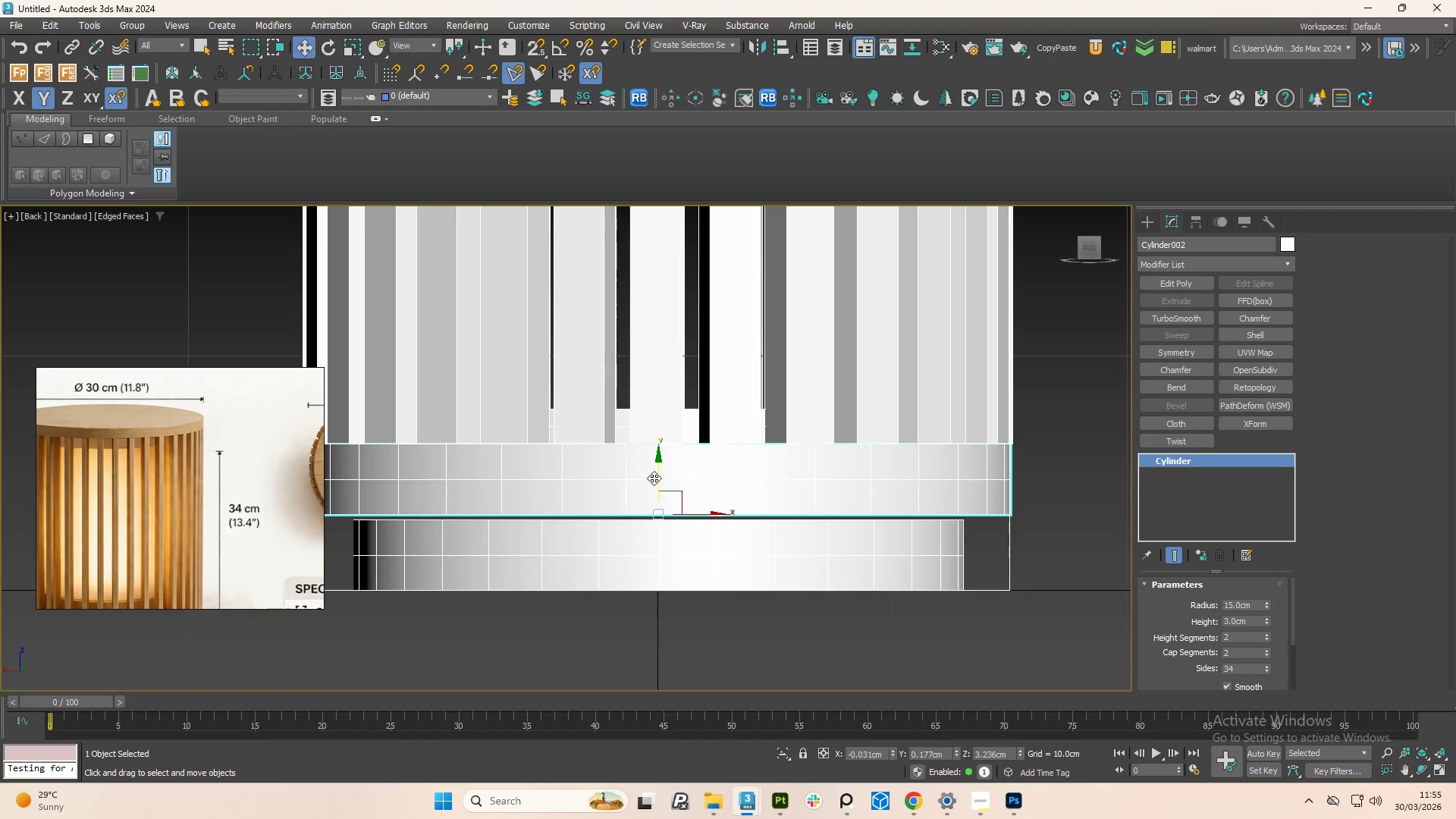 
key(S)
 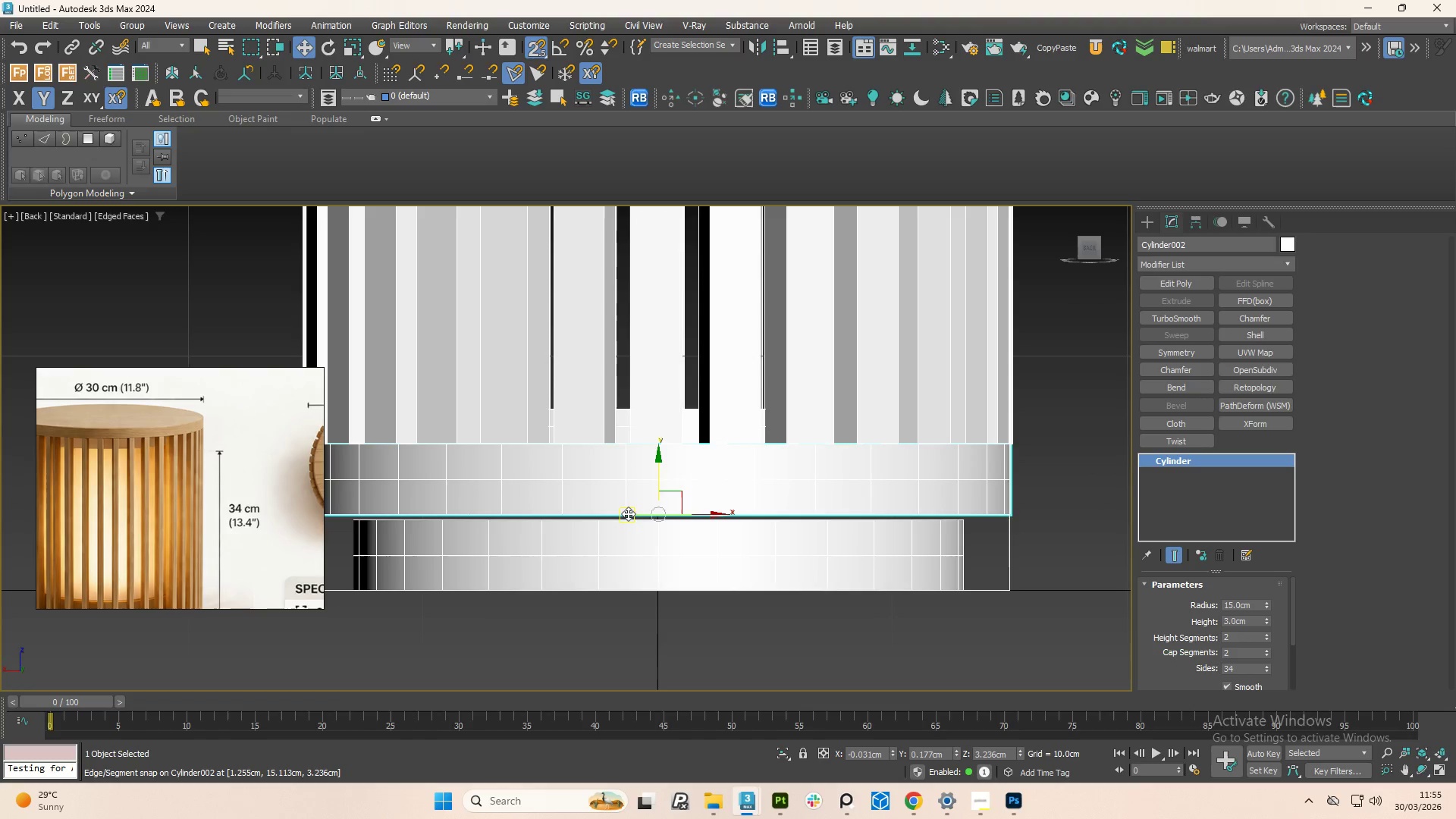 
left_click_drag(start_coordinate=[628, 513], to_coordinate=[628, 517])
 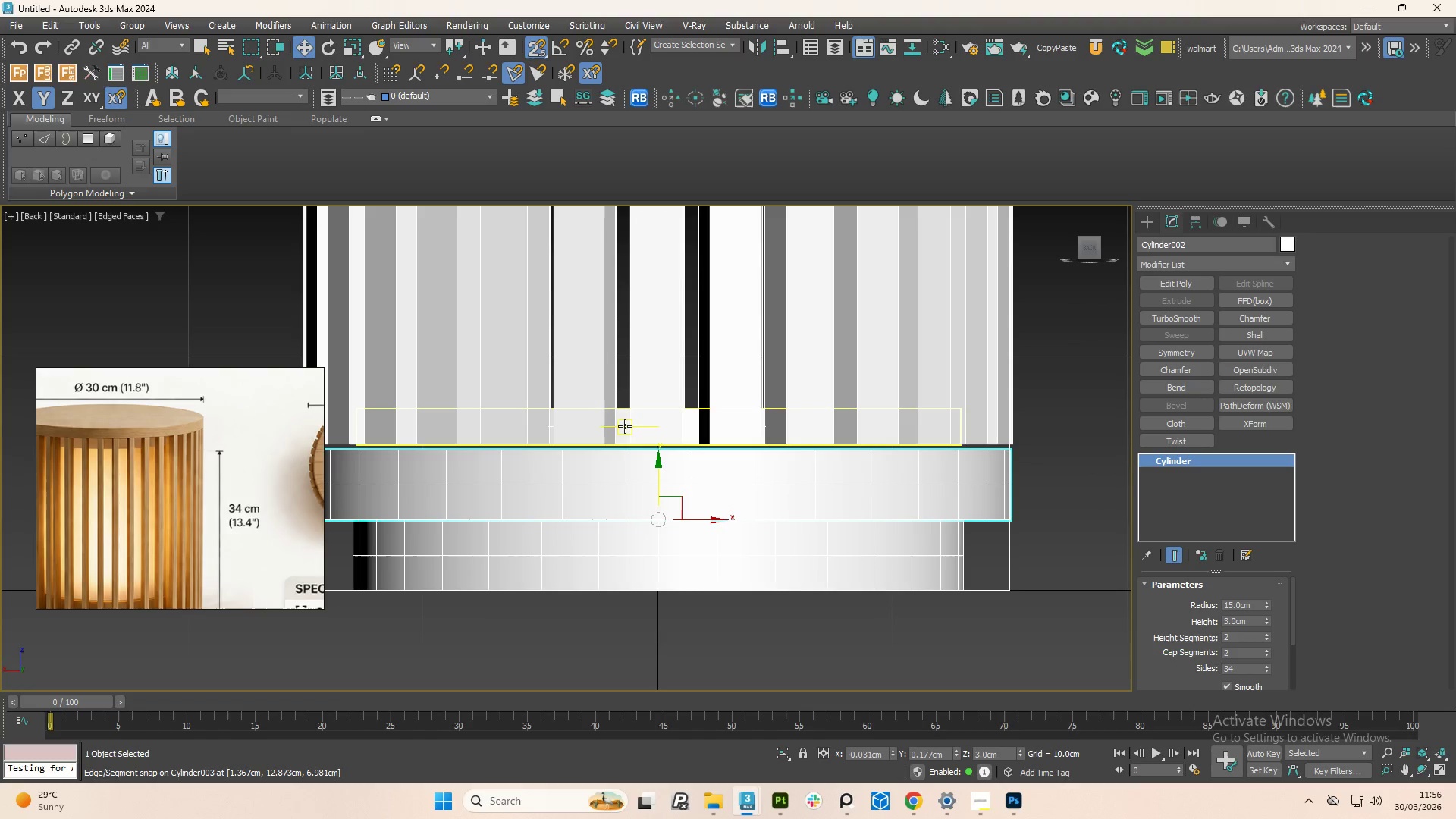 
left_click([624, 426])
 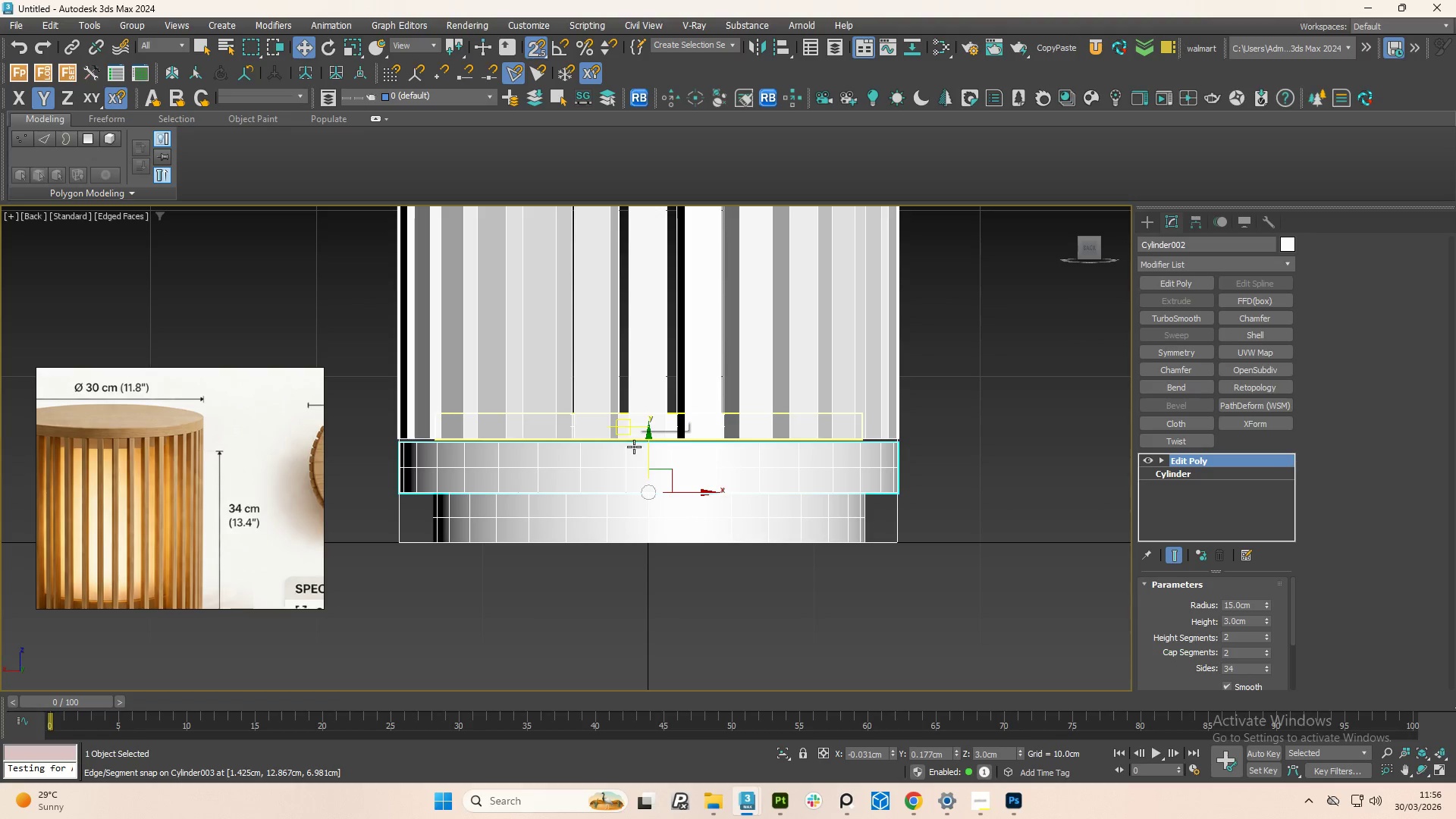 
scroll: coordinate [625, 426], scroll_direction: down, amount: 1.0
 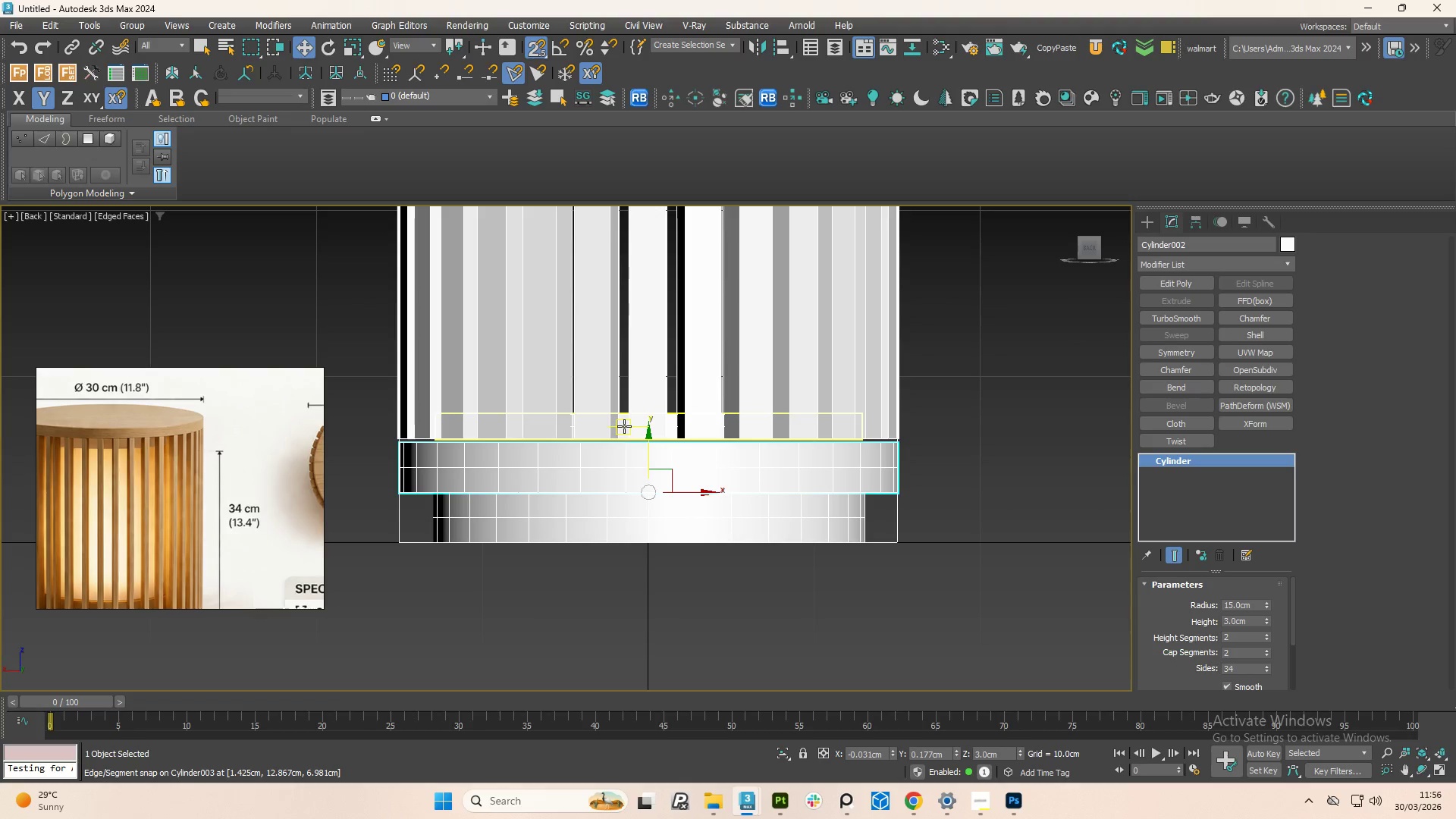 
scroll: coordinate [634, 447], scroll_direction: up, amount: 3.0
 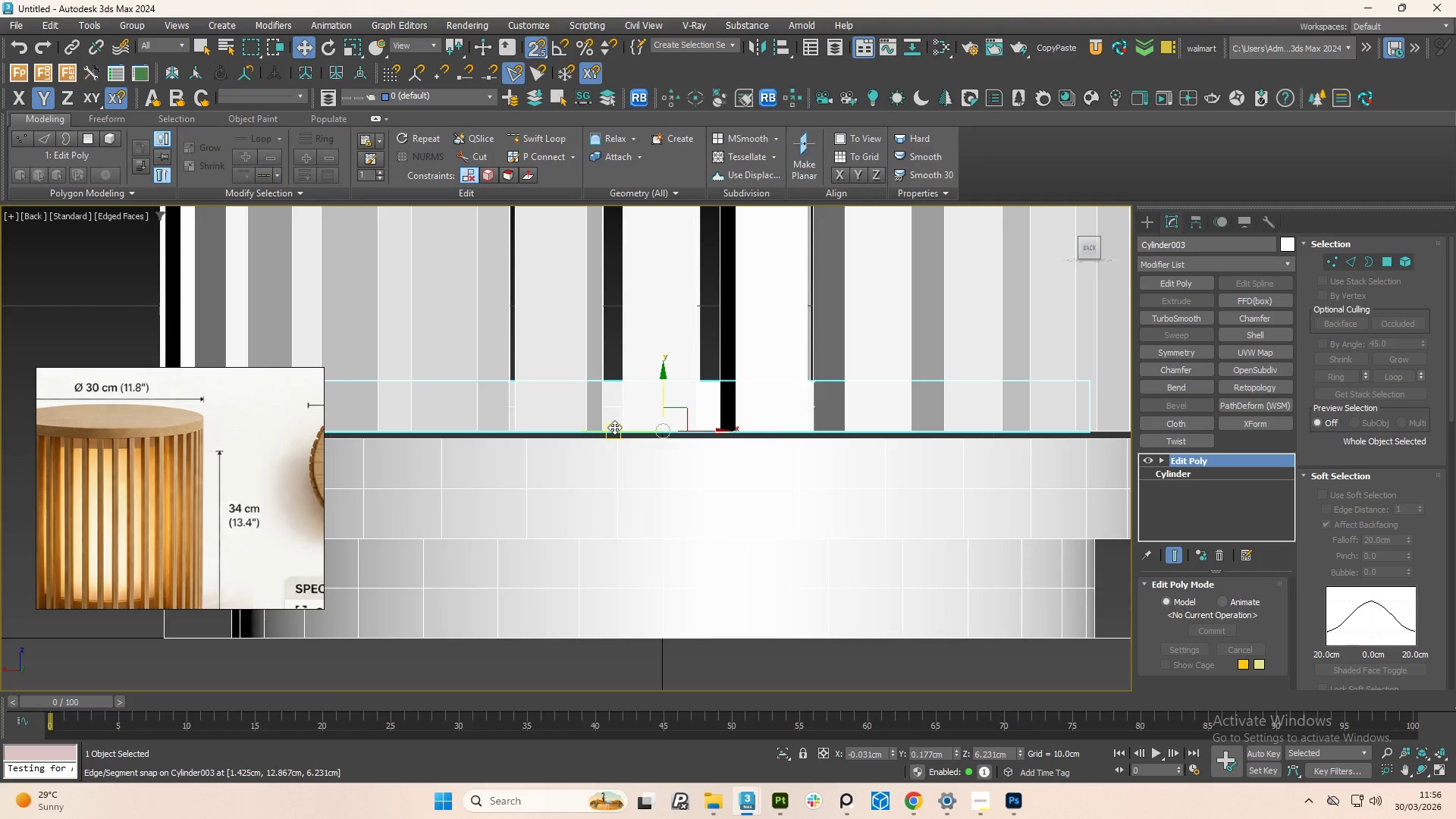 
left_click_drag(start_coordinate=[614, 428], to_coordinate=[614, 437])
 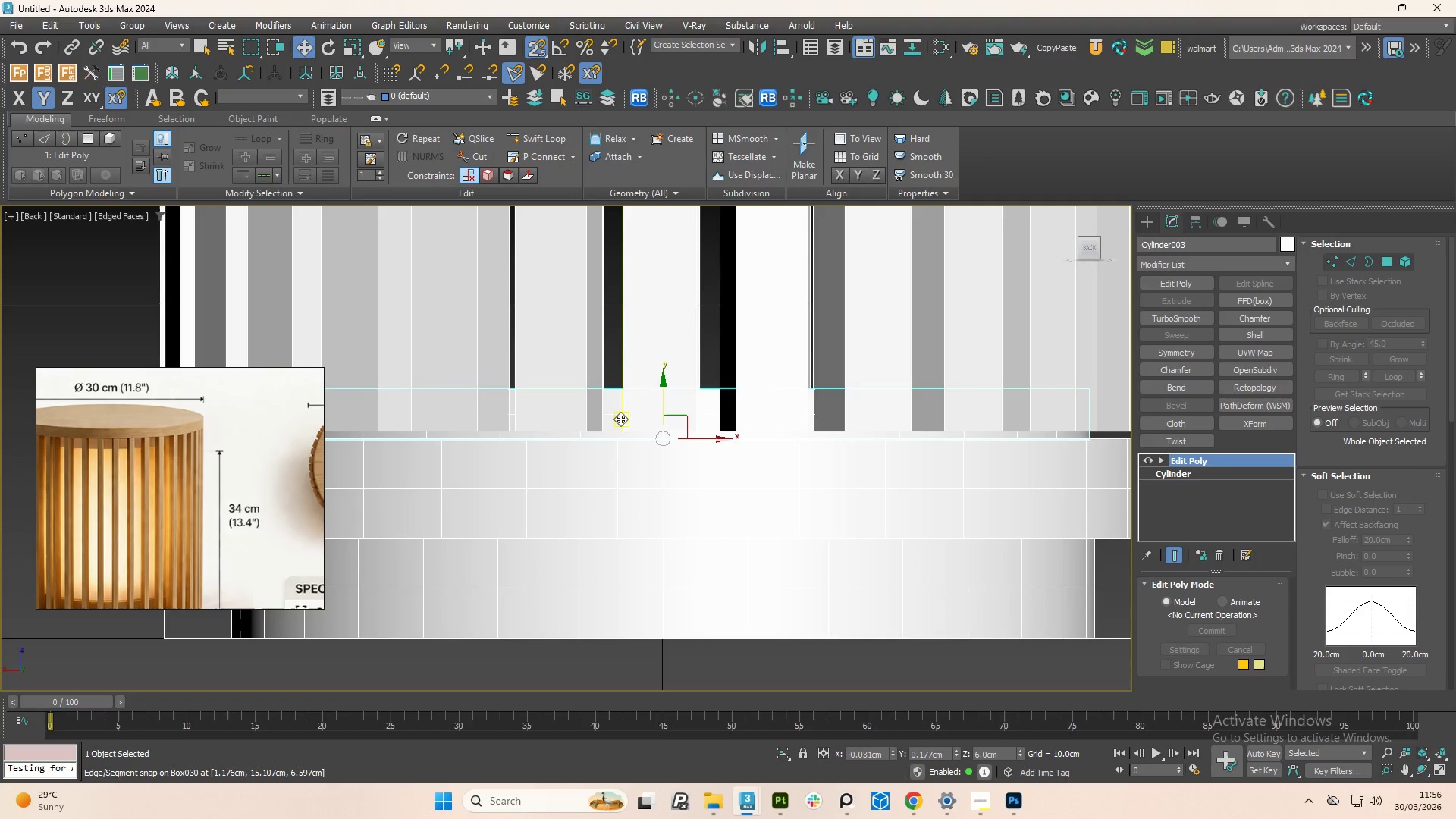 
key(Control+Z)
 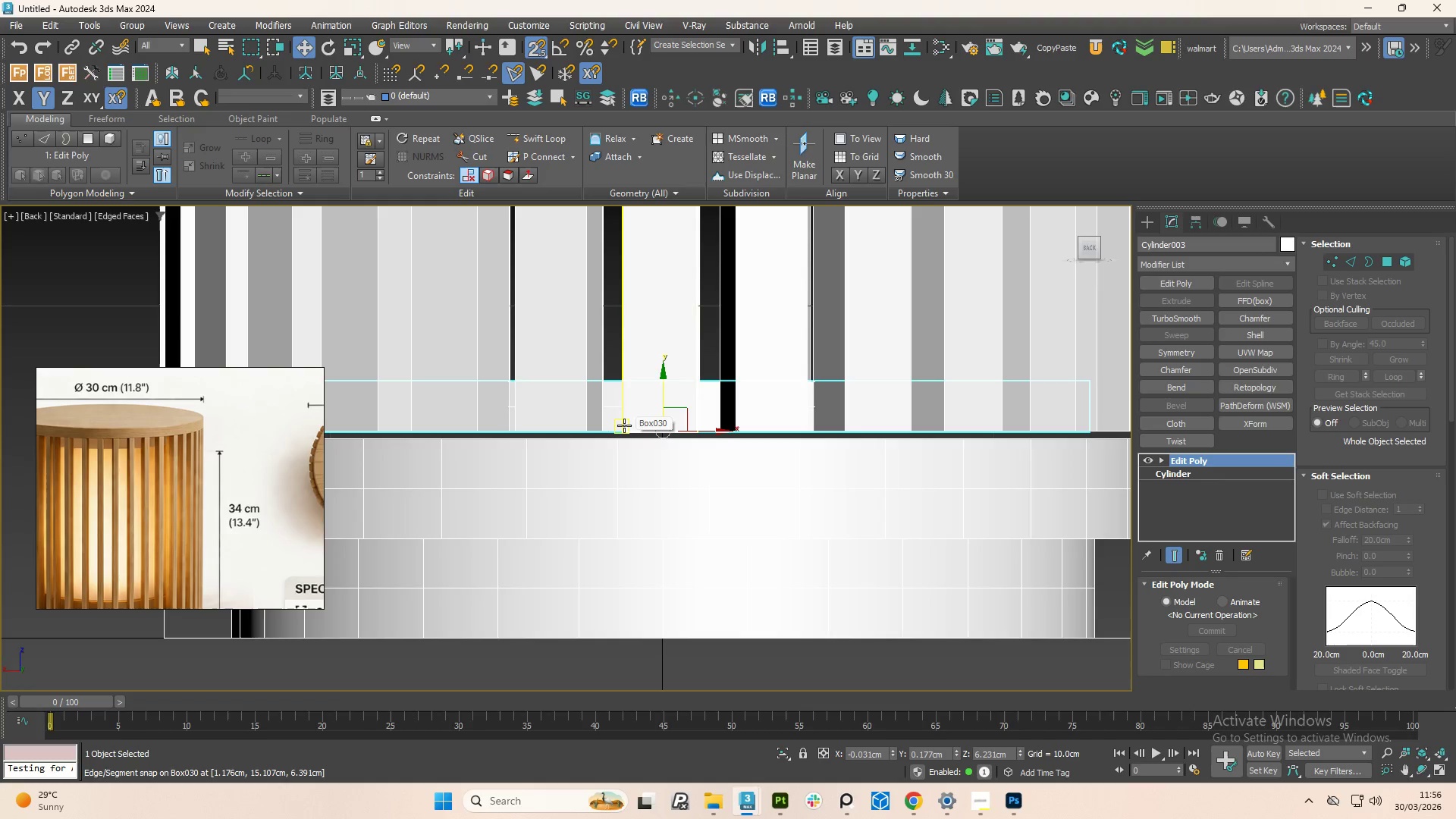 
wait(8.48)
 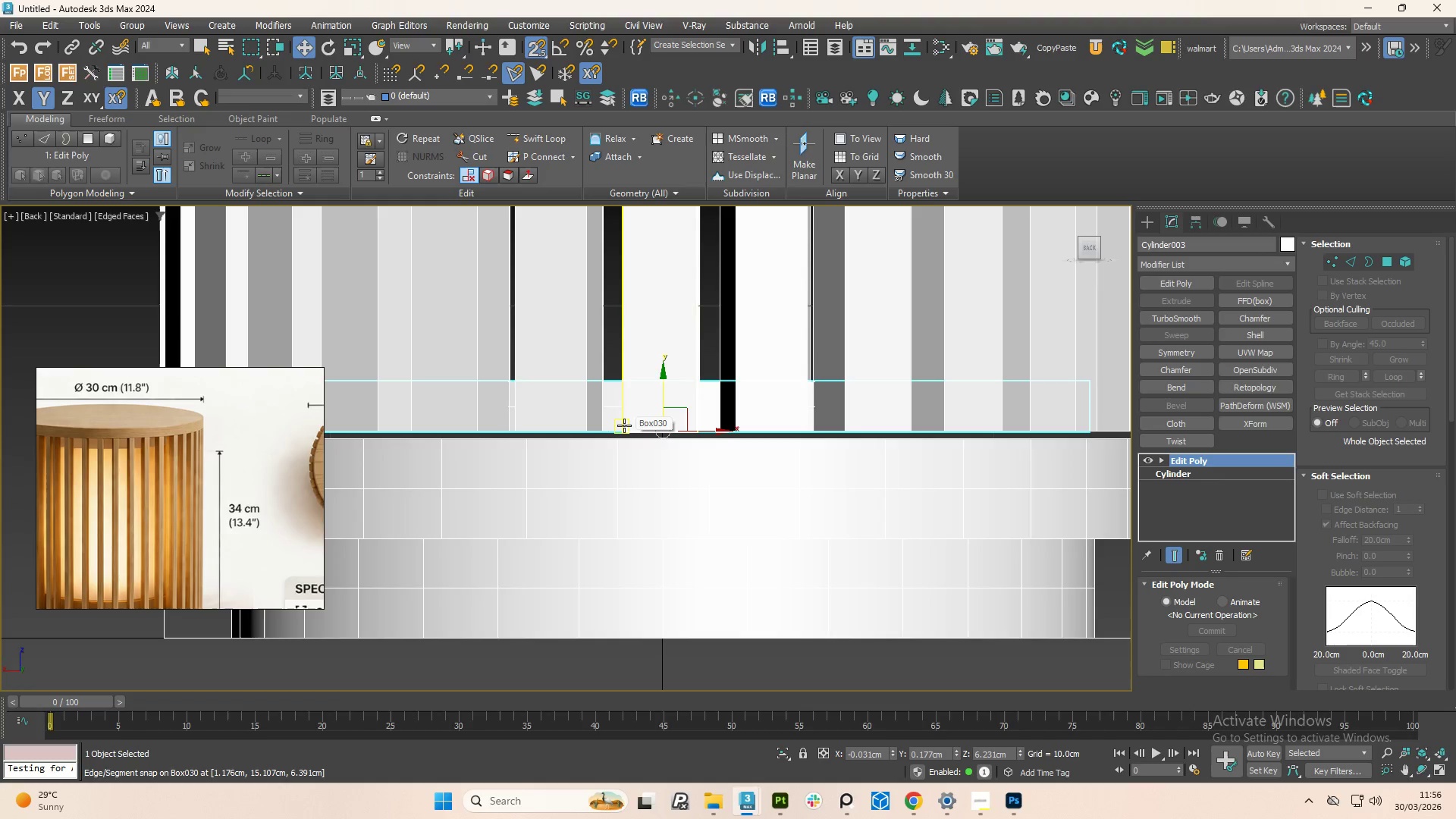 
scroll: coordinate [610, 430], scroll_direction: up, amount: 2.0
 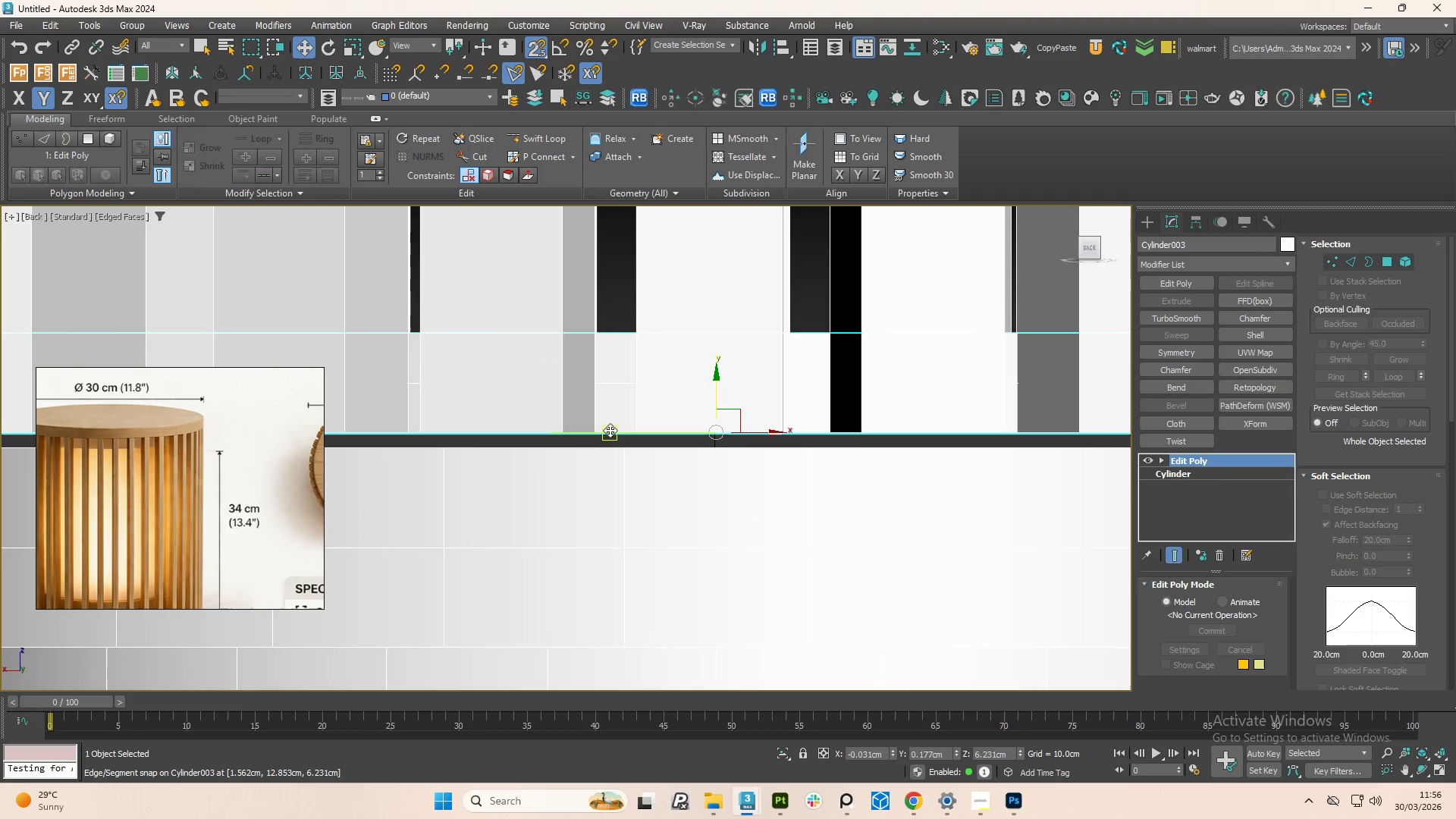 
left_click_drag(start_coordinate=[610, 430], to_coordinate=[604, 445])
 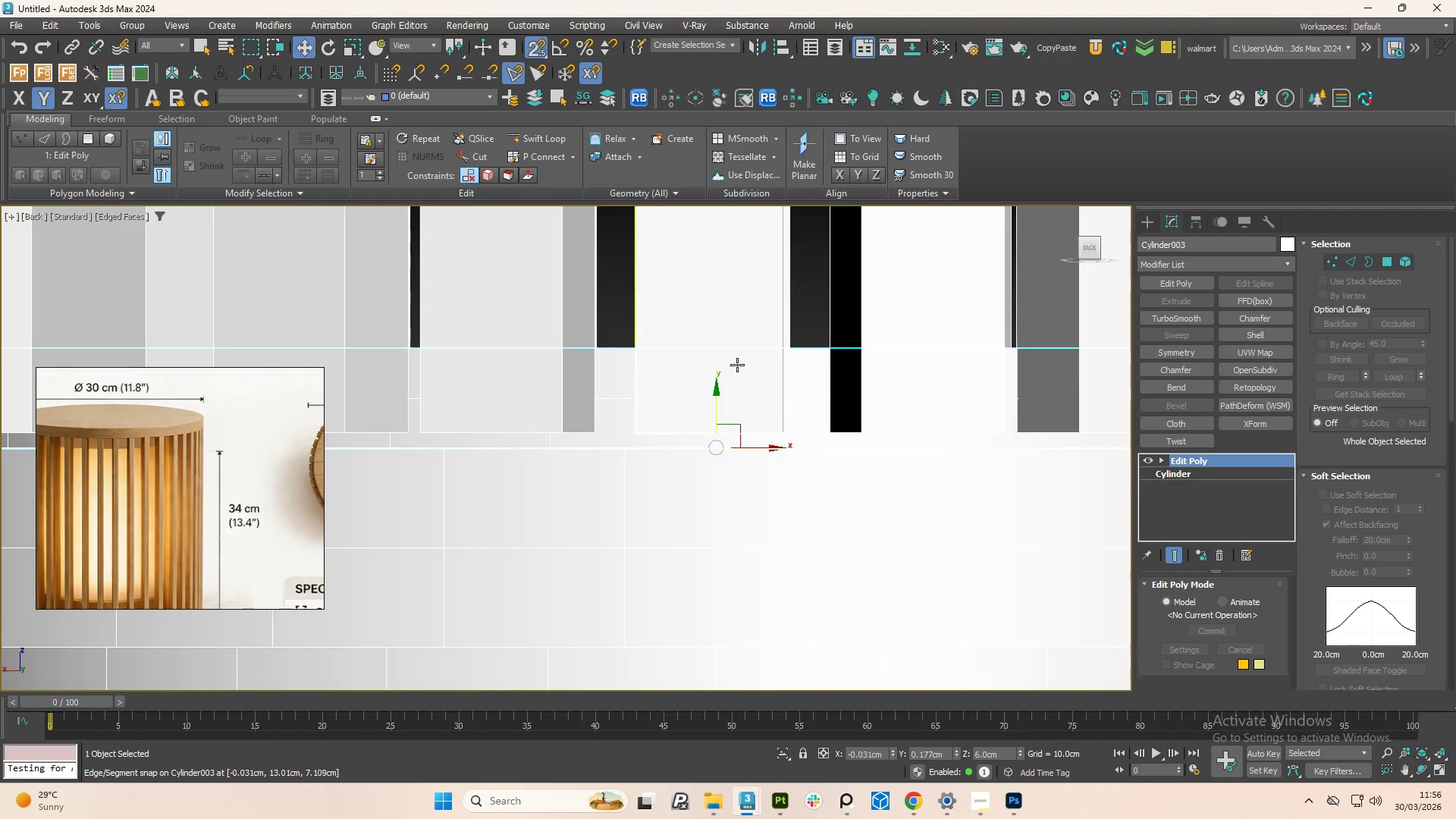 
scroll: coordinate [500, 331], scroll_direction: down, amount: 7.0
 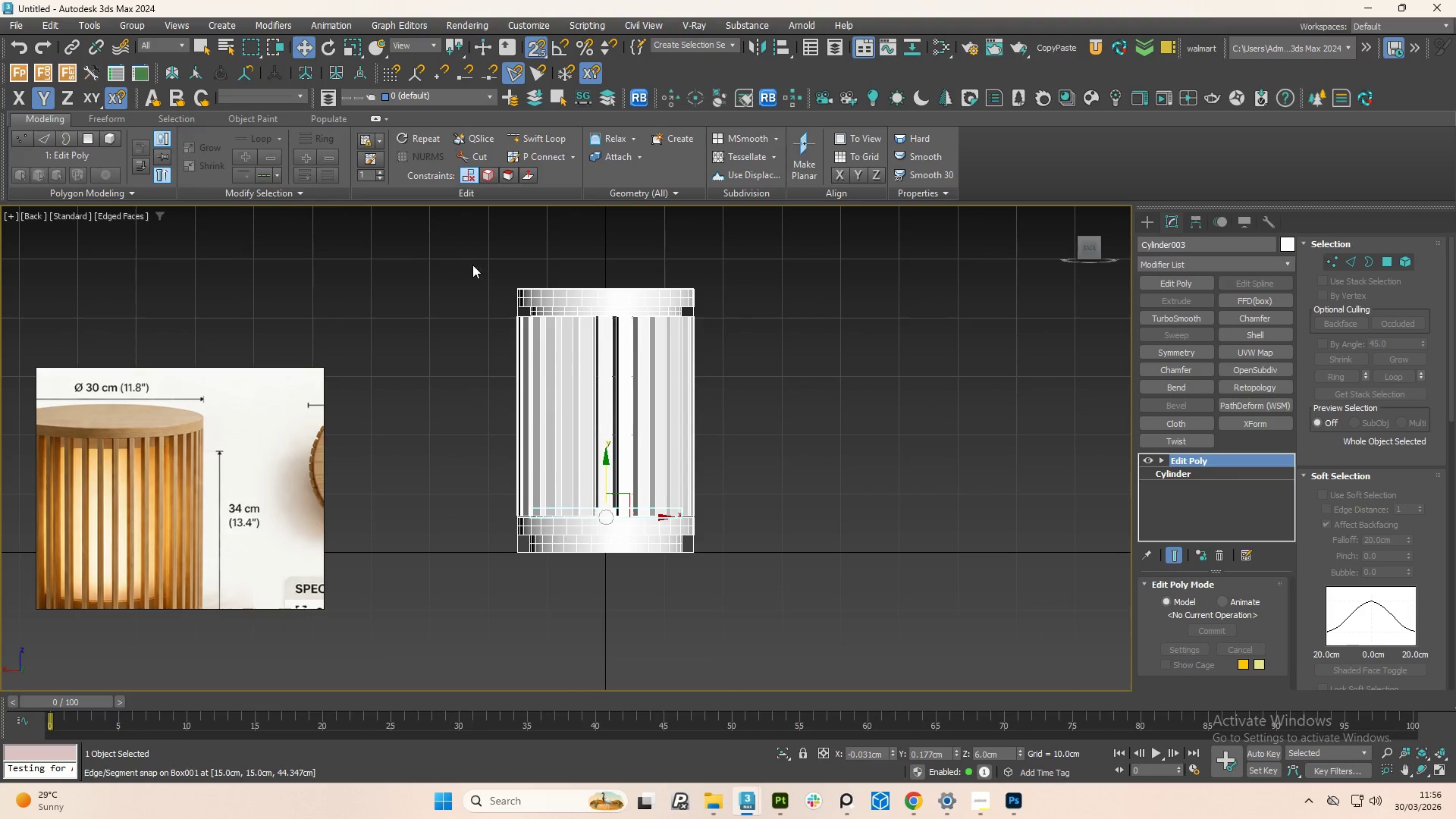 
left_click_drag(start_coordinate=[472, 265], to_coordinate=[771, 472])
 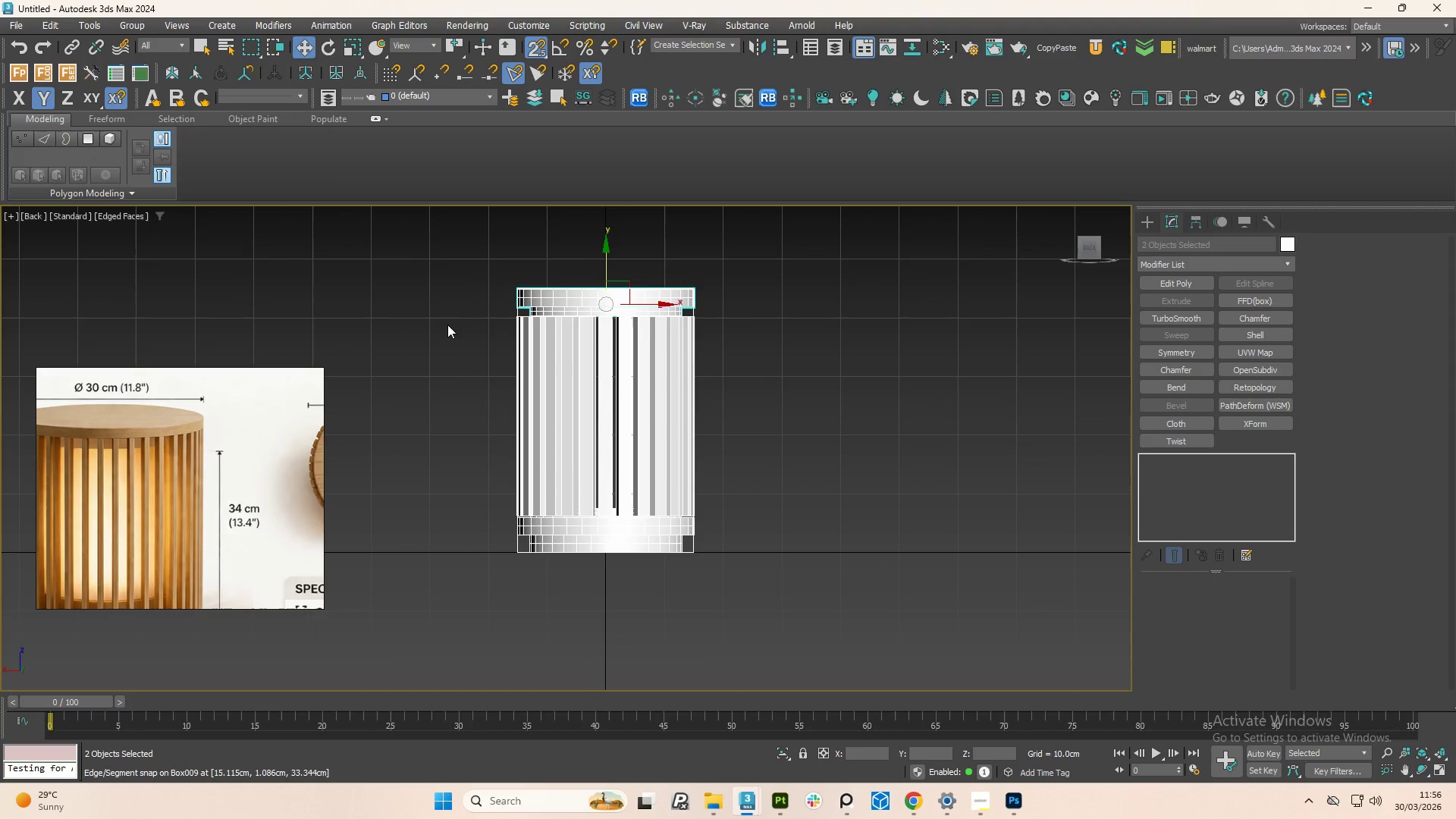 
left_click_drag(start_coordinate=[444, 319], to_coordinate=[793, 531])
 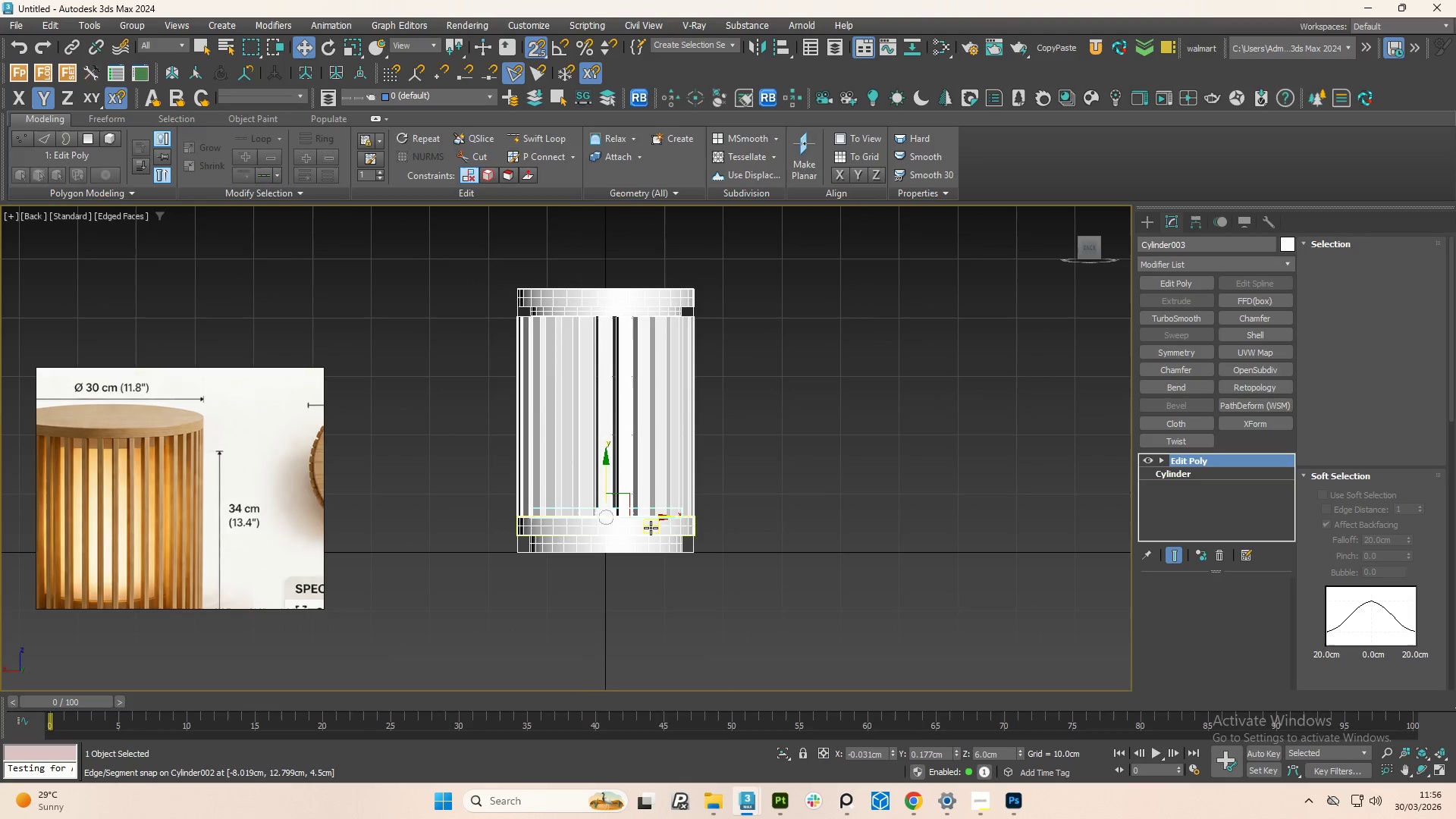 
scroll: coordinate [645, 522], scroll_direction: up, amount: 1.0
 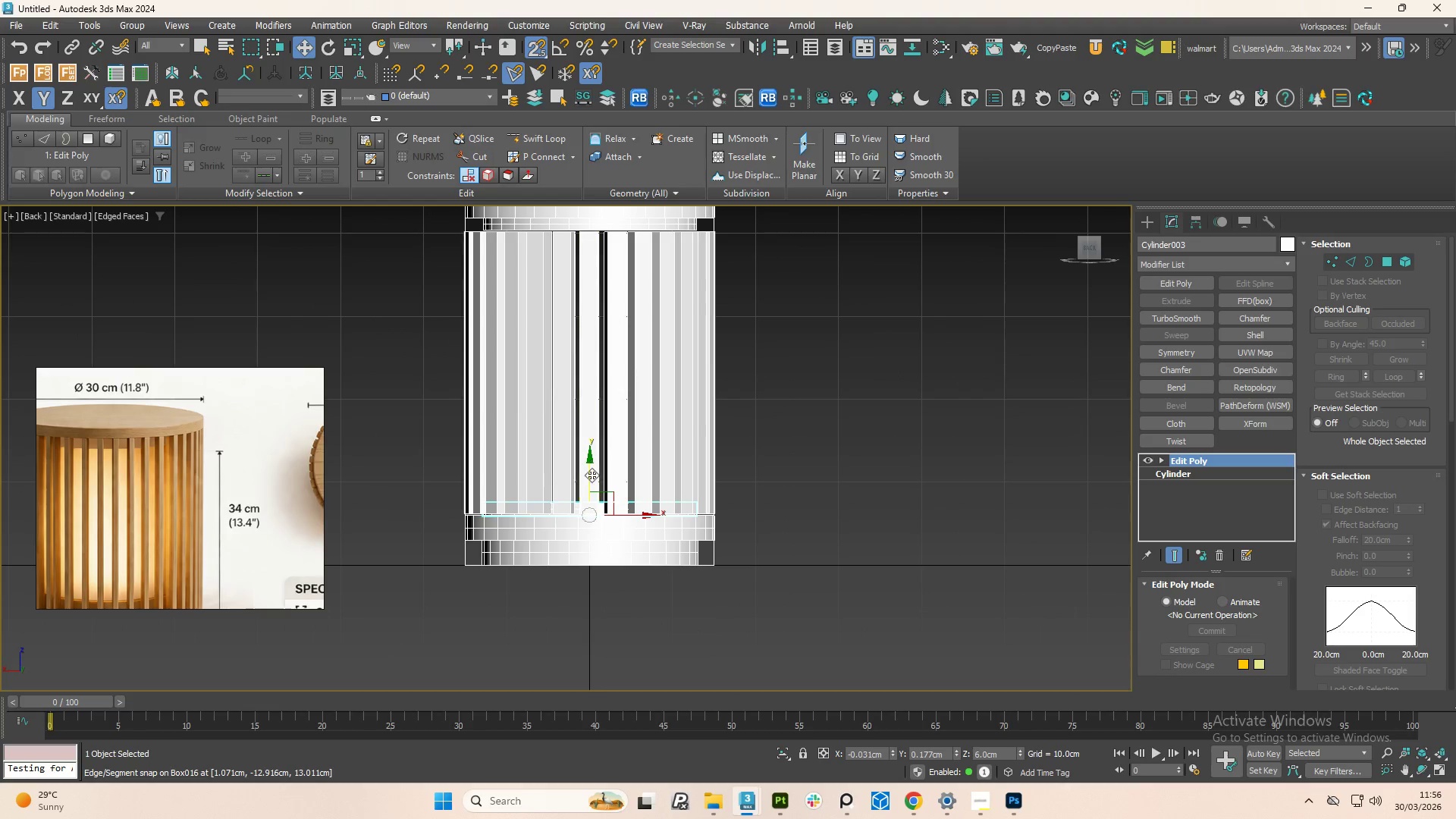 
left_click_drag(start_coordinate=[592, 475], to_coordinate=[594, 449])
 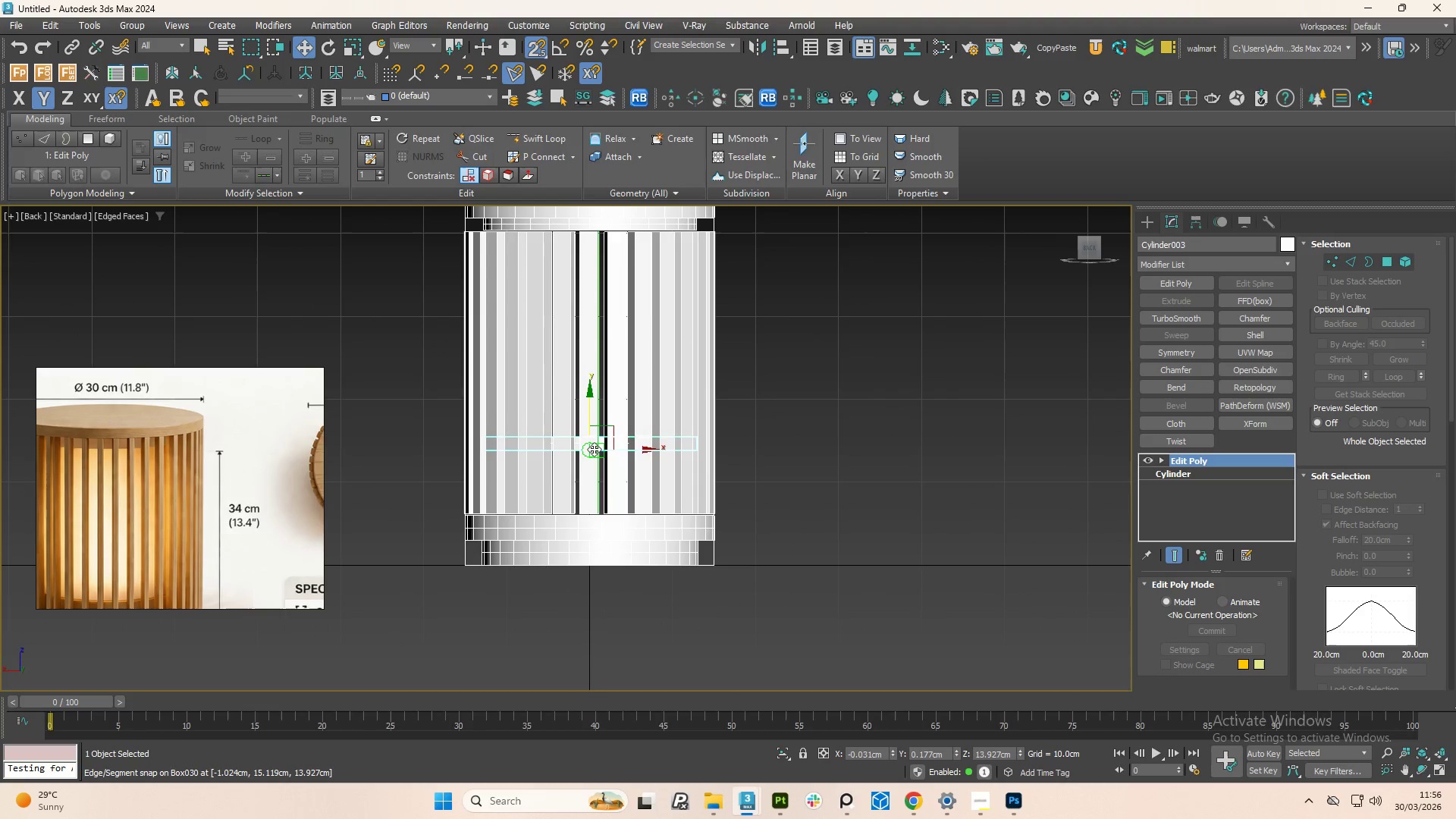 
key(Control+Z)
 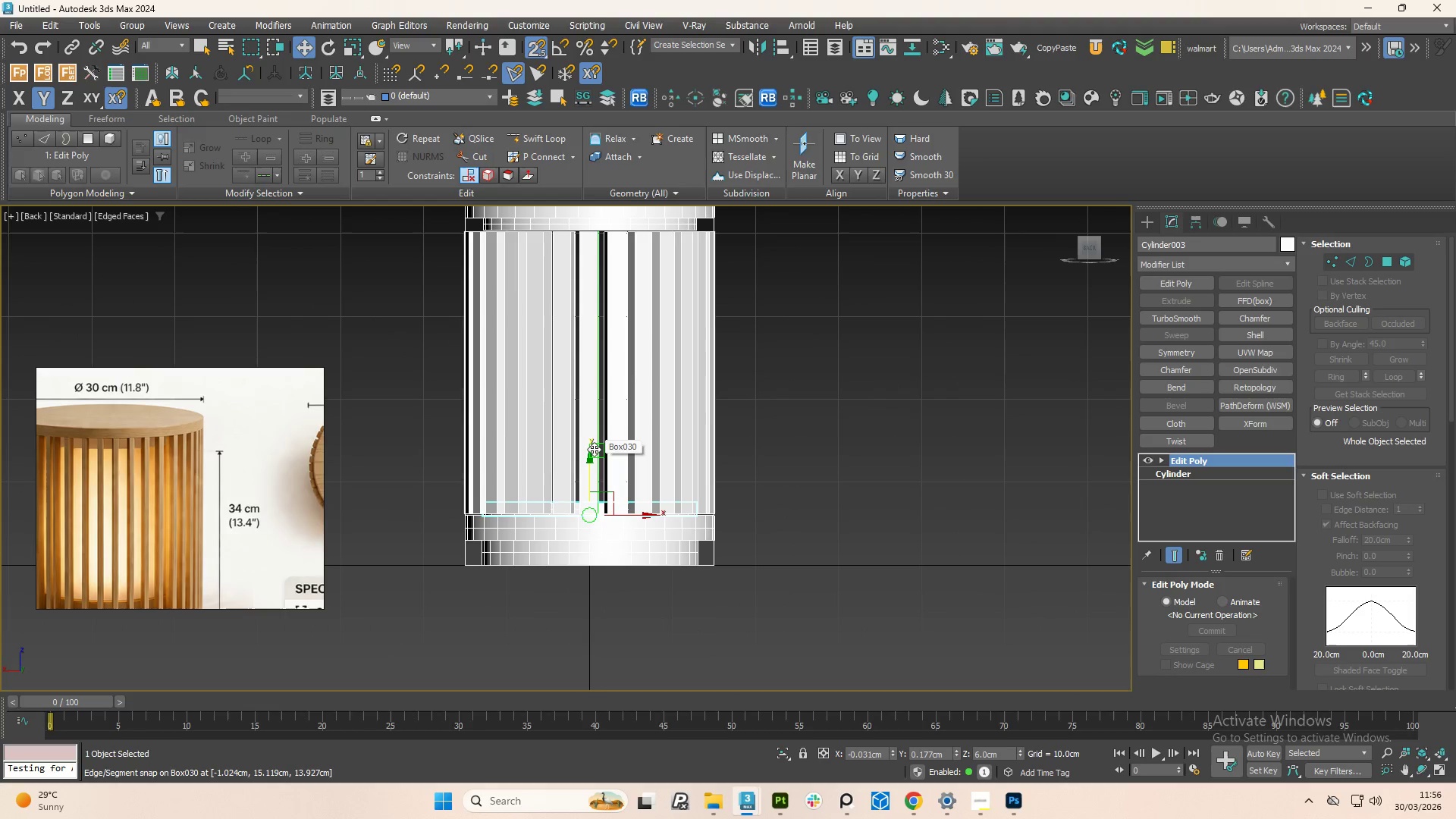 
type(11)
 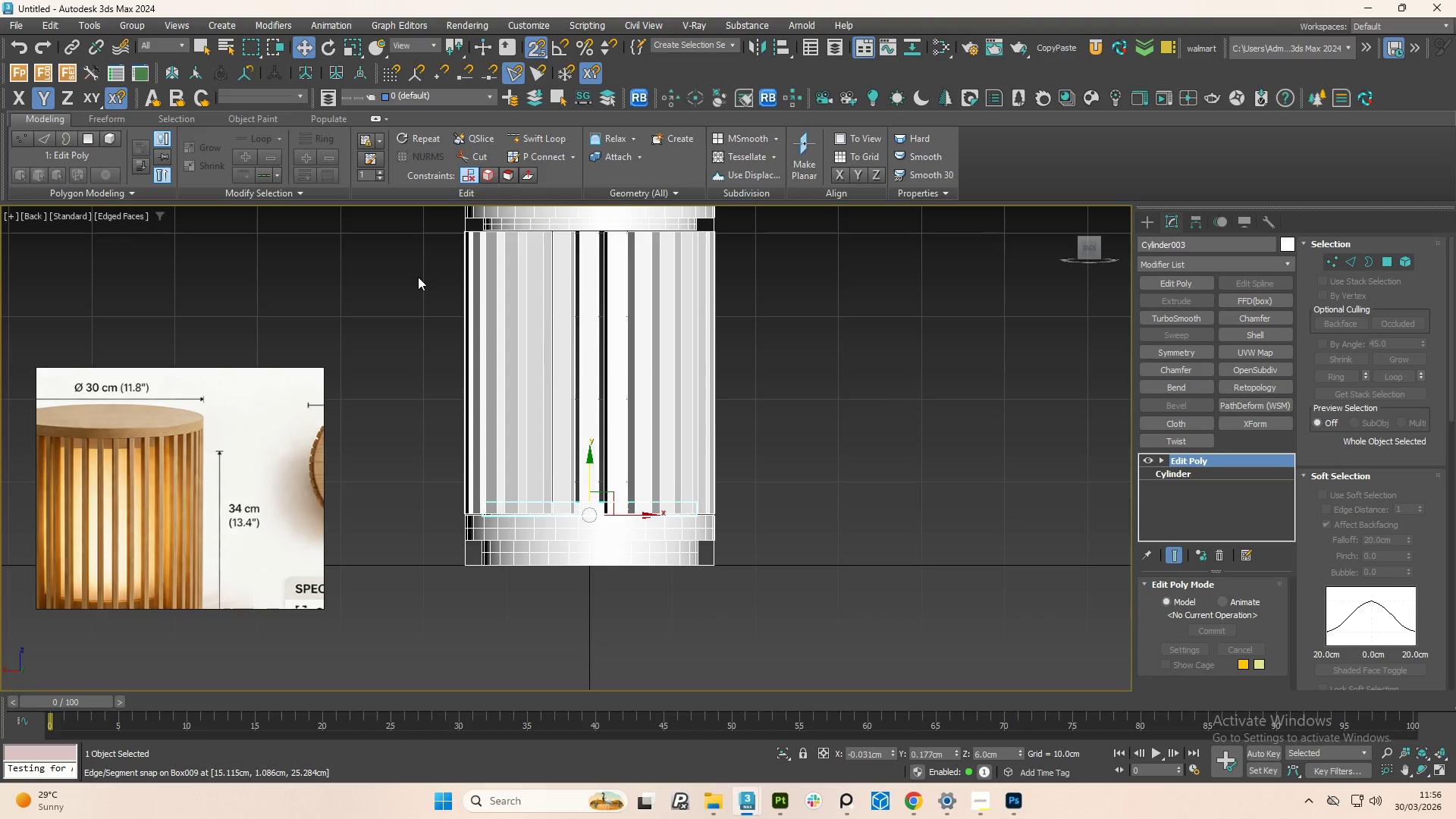 
left_click_drag(start_coordinate=[409, 260], to_coordinate=[822, 498])
 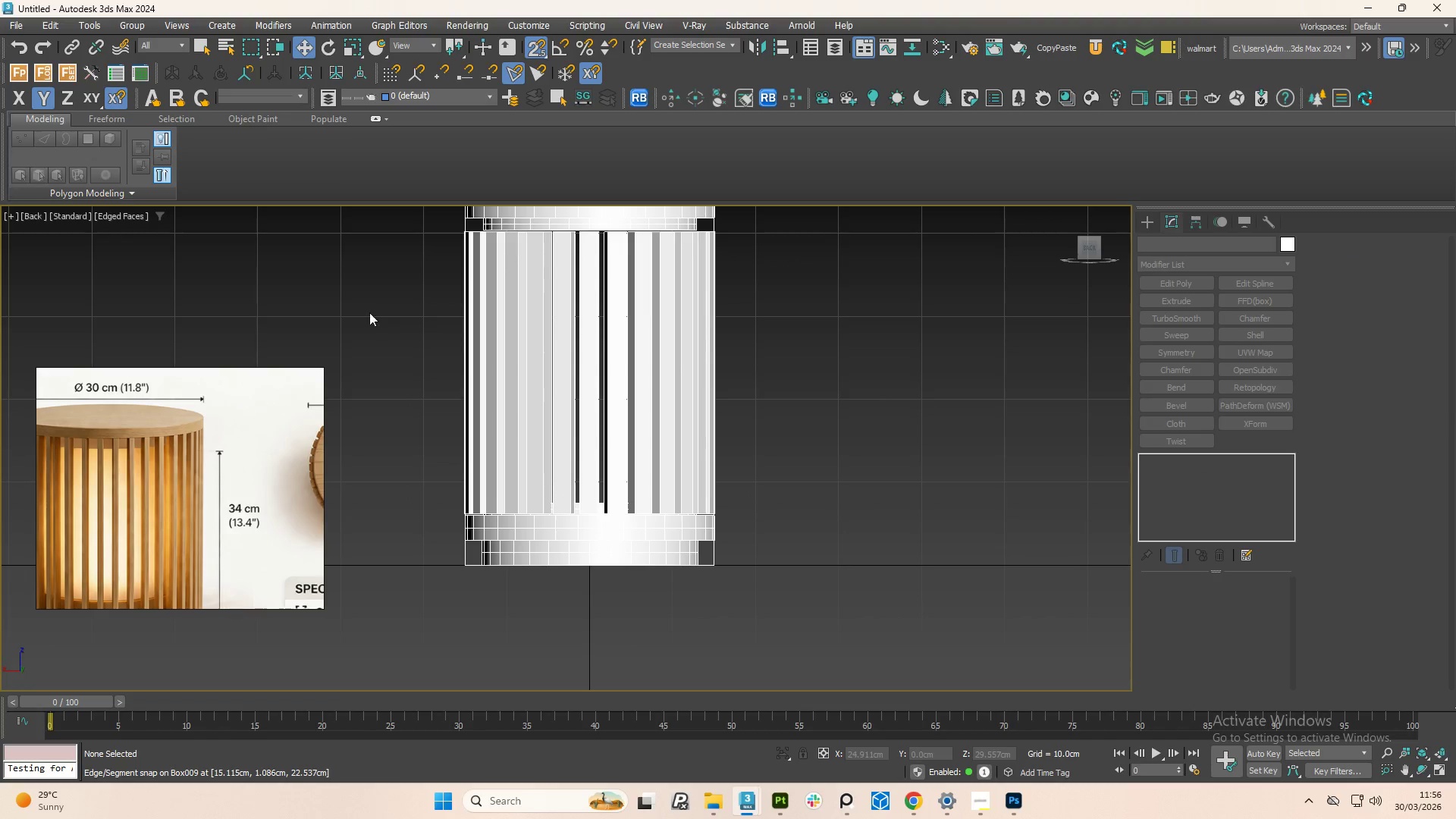 
left_click_drag(start_coordinate=[374, 284], to_coordinate=[828, 532])
 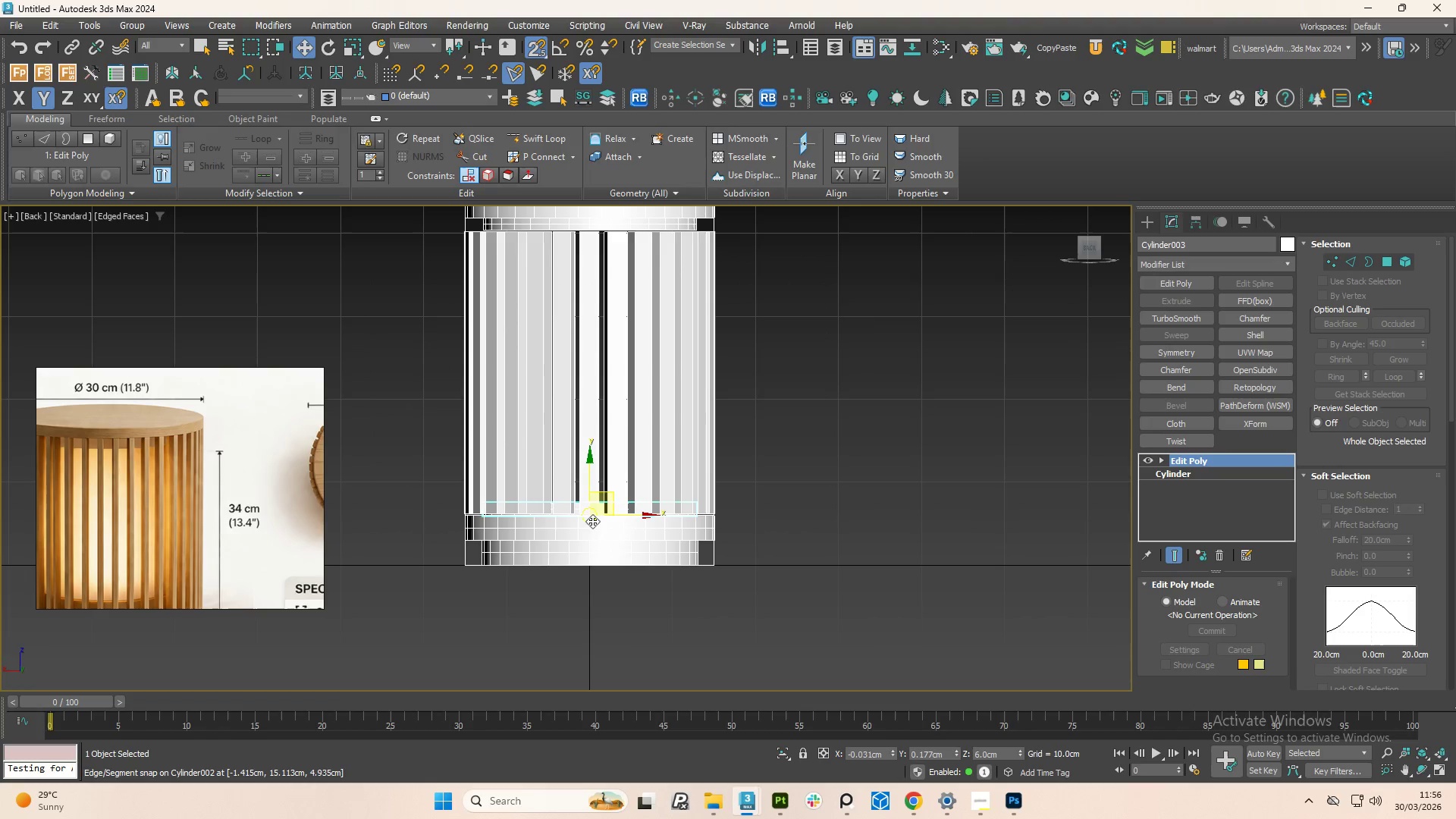 
scroll: coordinate [667, 378], scroll_direction: up, amount: 1.0
 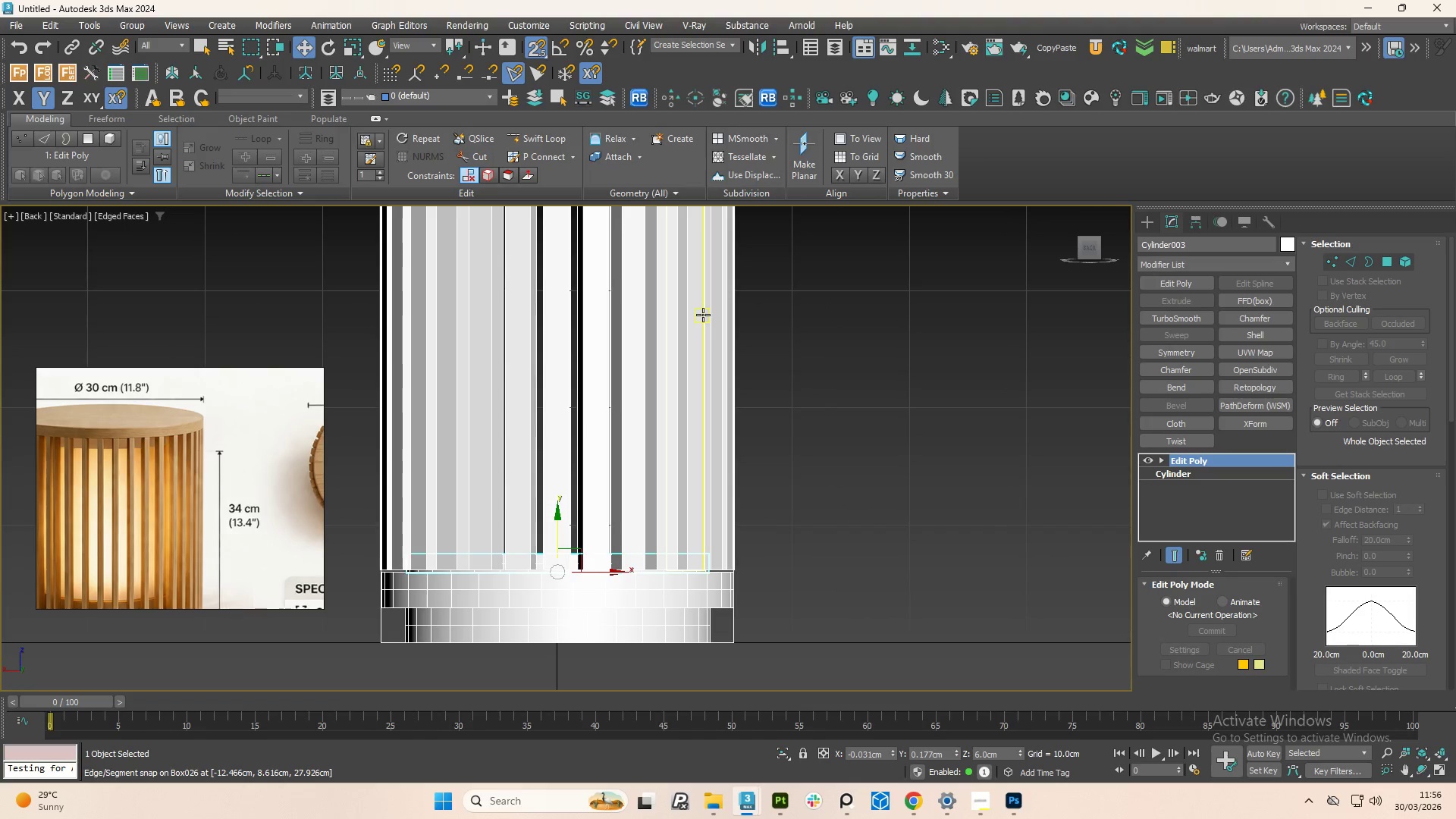 
left_click([703, 315])
 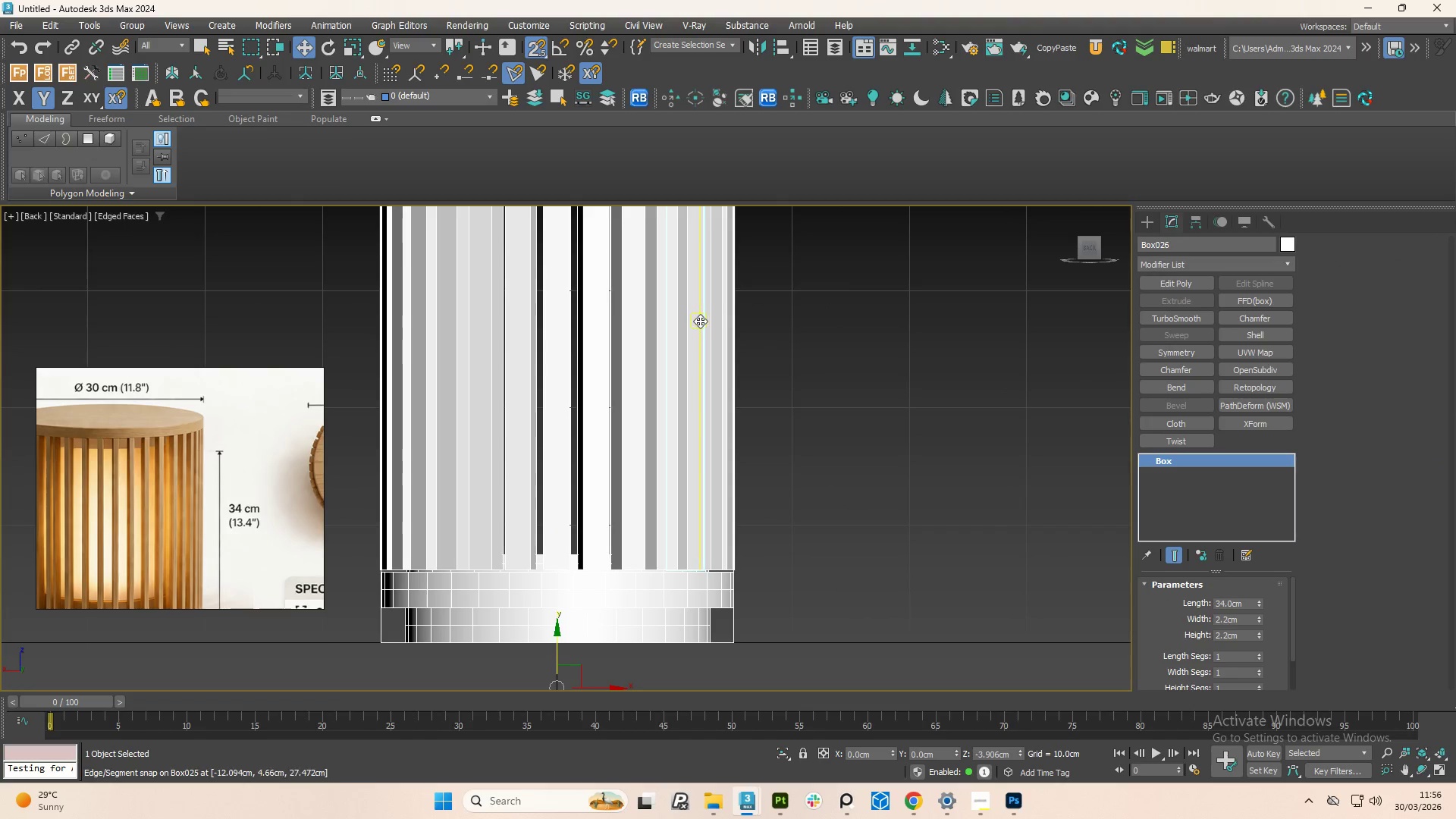 
right_click([700, 321])
 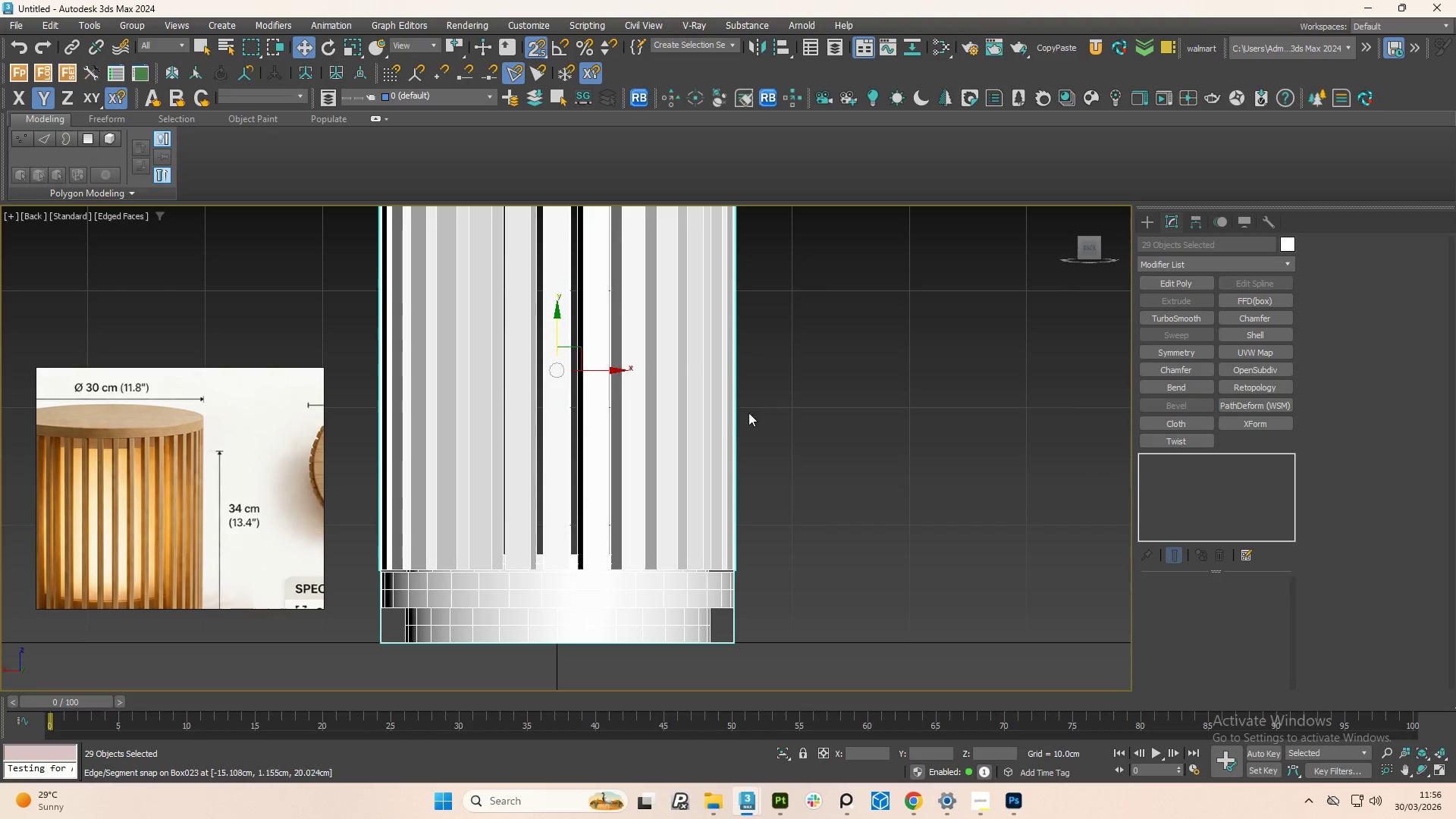 
scroll: coordinate [551, 469], scroll_direction: down, amount: 1.0
 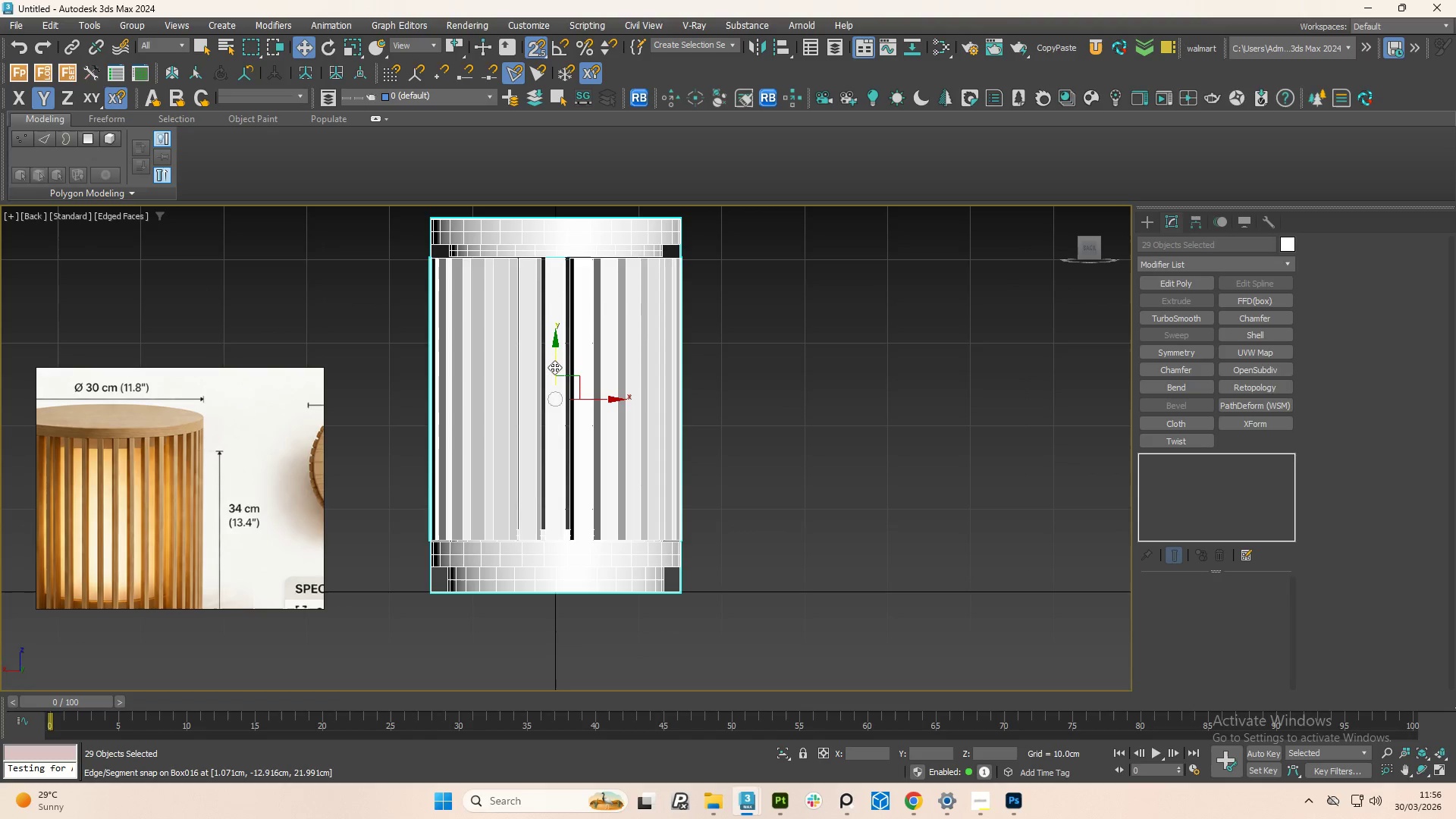 
left_click_drag(start_coordinate=[554, 367], to_coordinate=[546, 328])
 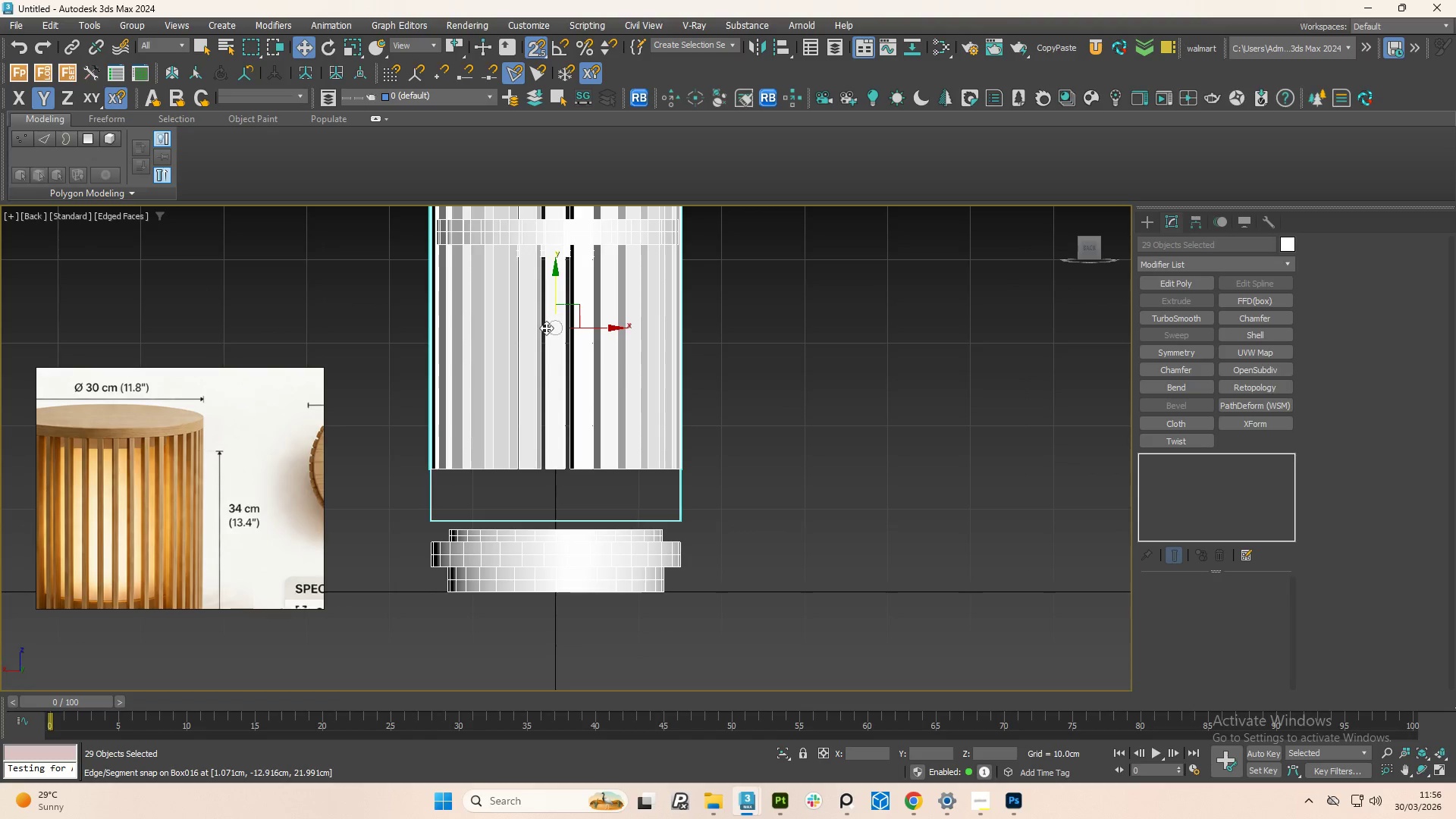 
key(Control+Z)
 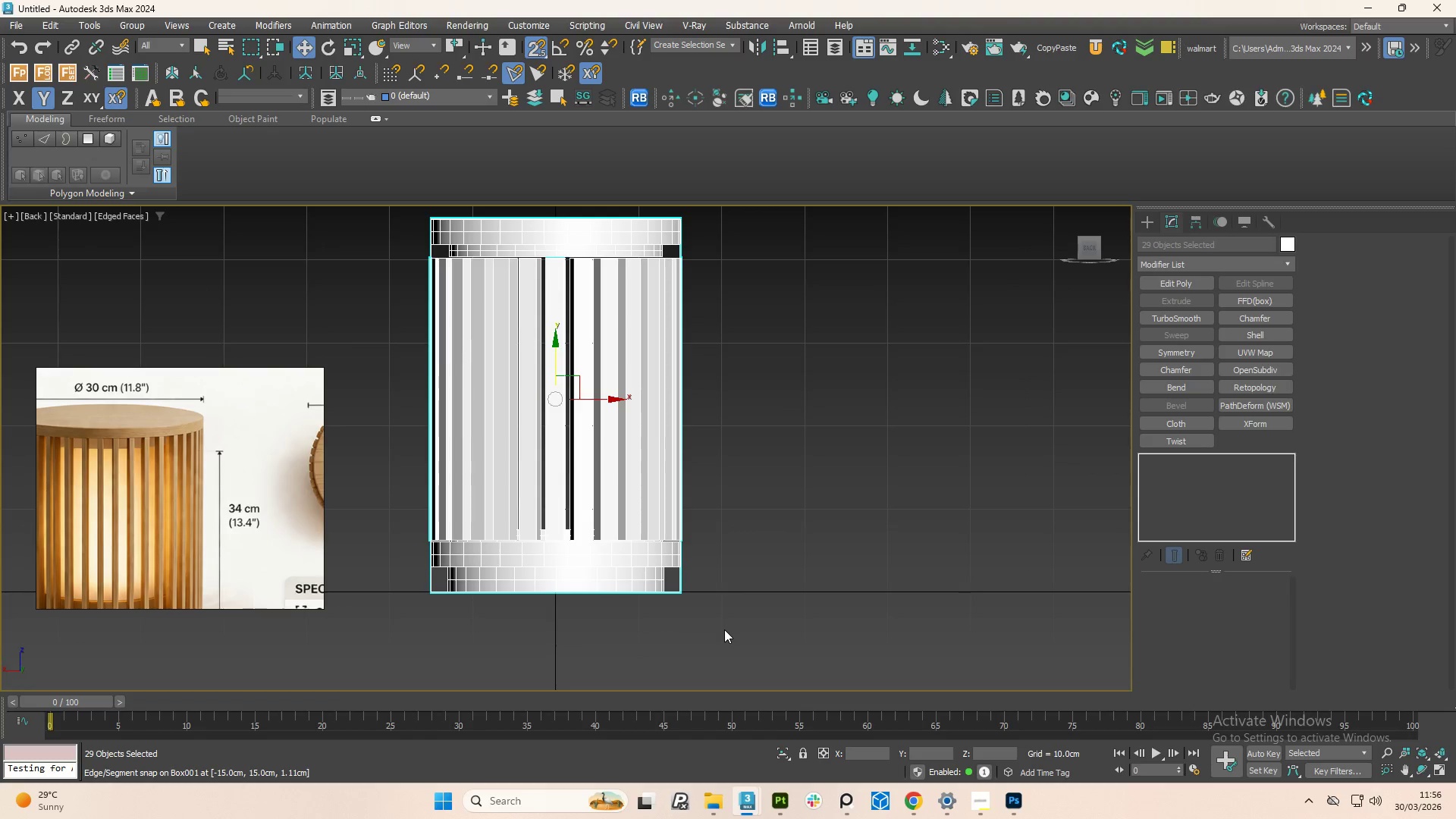 
hold_key(key=AltLeft, duration=0.95)
left_click_drag(start_coordinate=[724, 629], to_coordinate=[674, 582])
 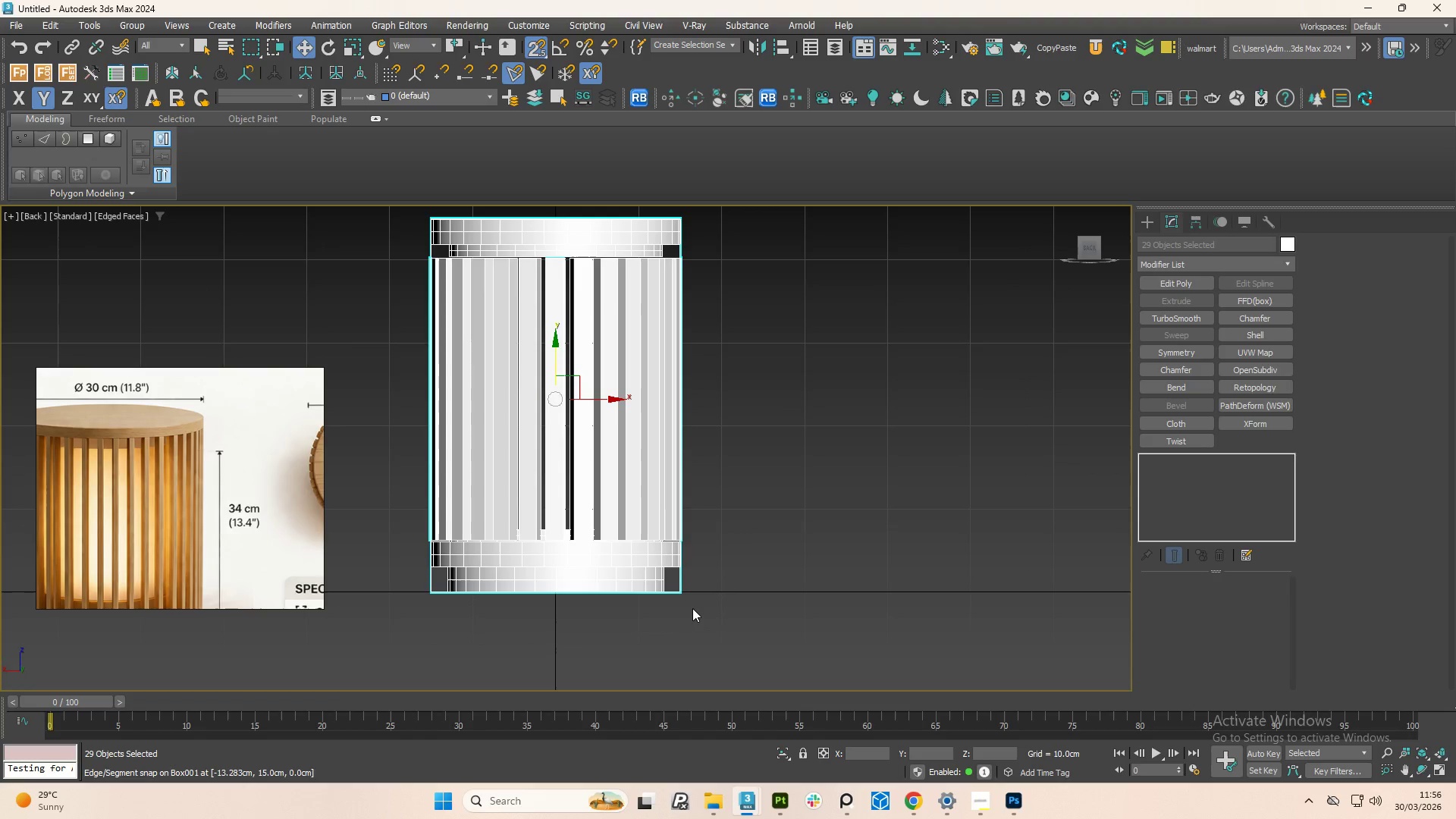 
key(Alt+AltLeft)
 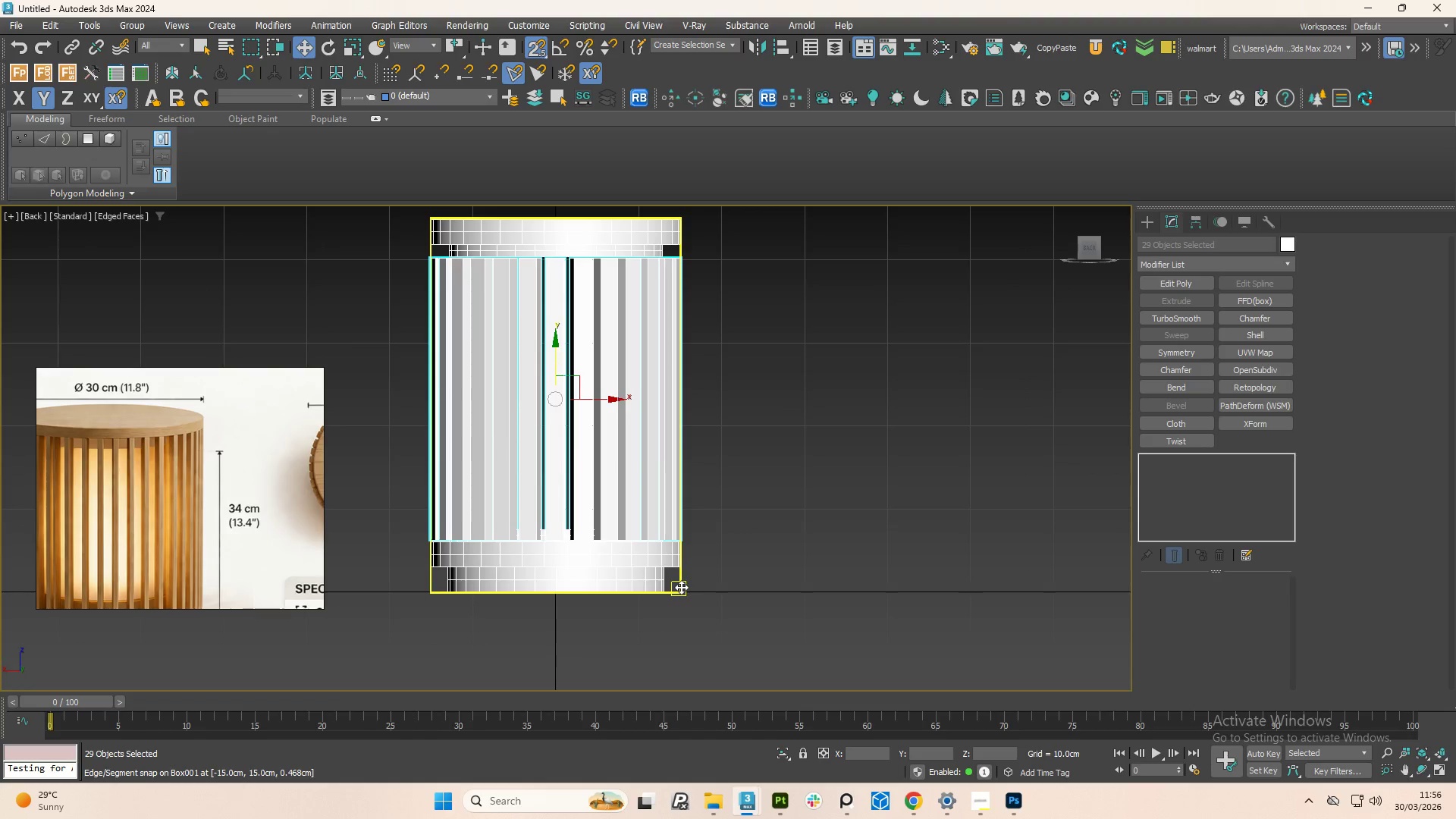 
hold_key(key=AltLeft, duration=0.66)
left_click([681, 587])
 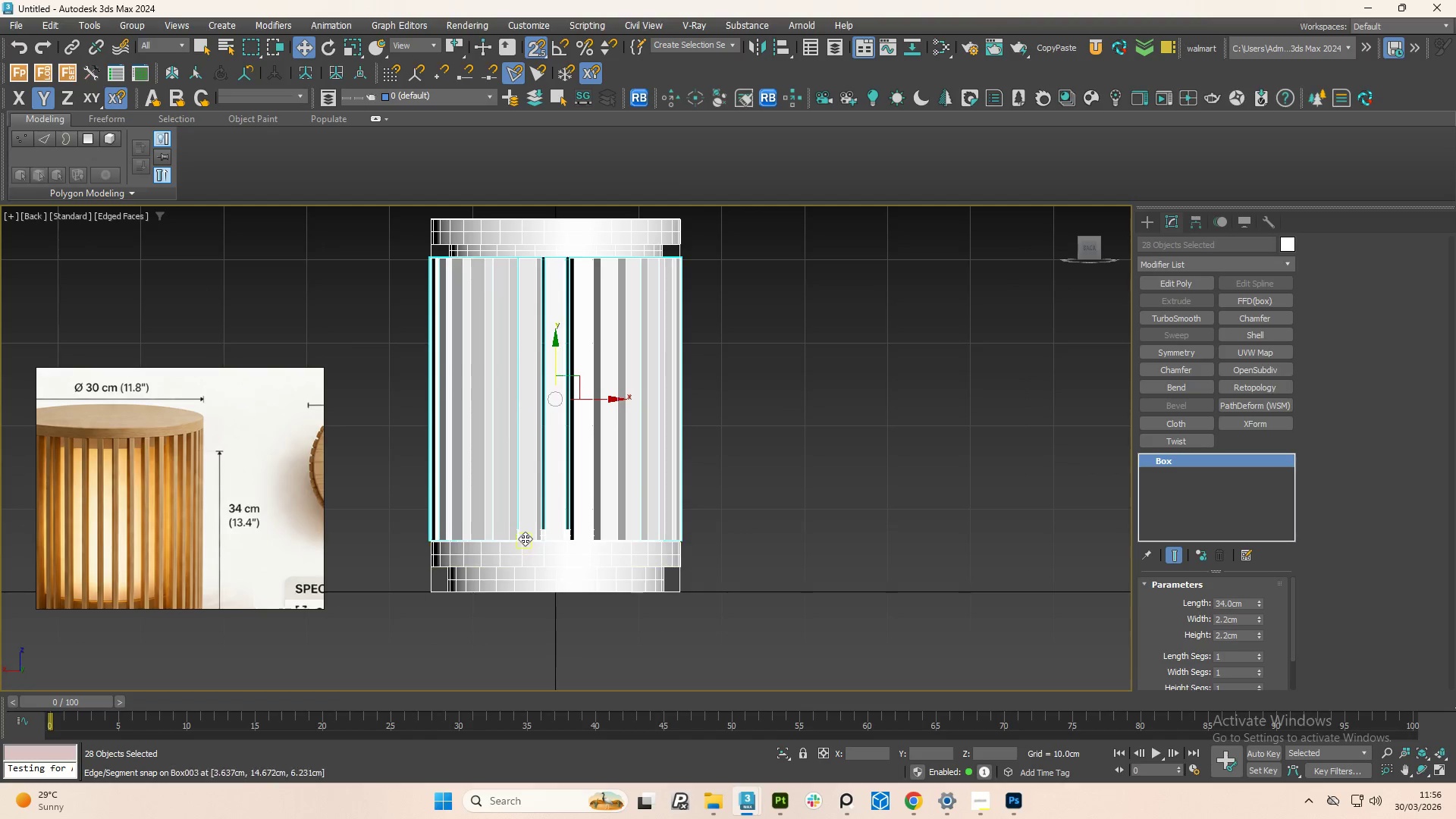 
scroll: coordinate [566, 548], scroll_direction: up, amount: 4.0
 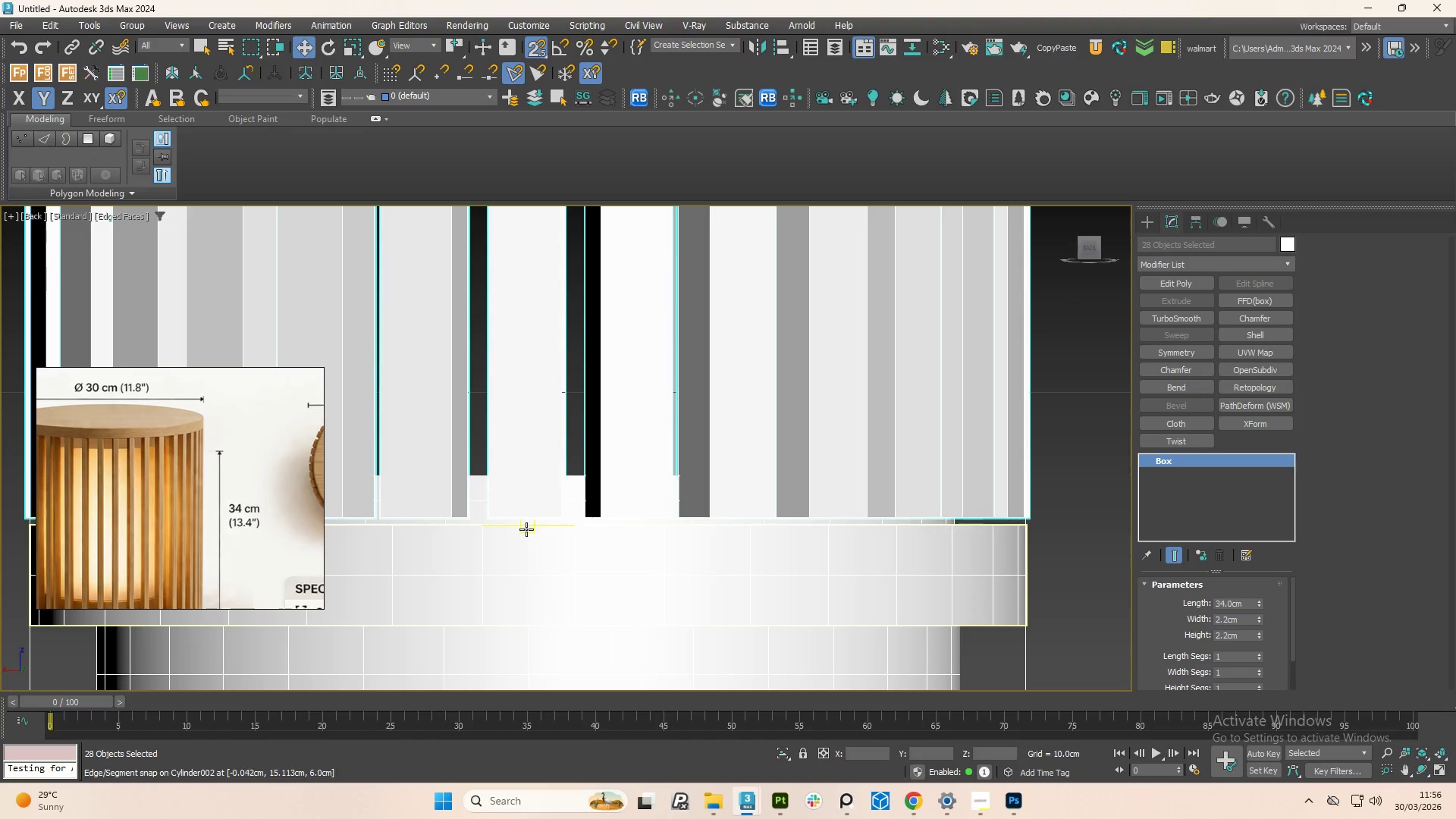 
scroll: coordinate [528, 538], scroll_direction: down, amount: 1.0
 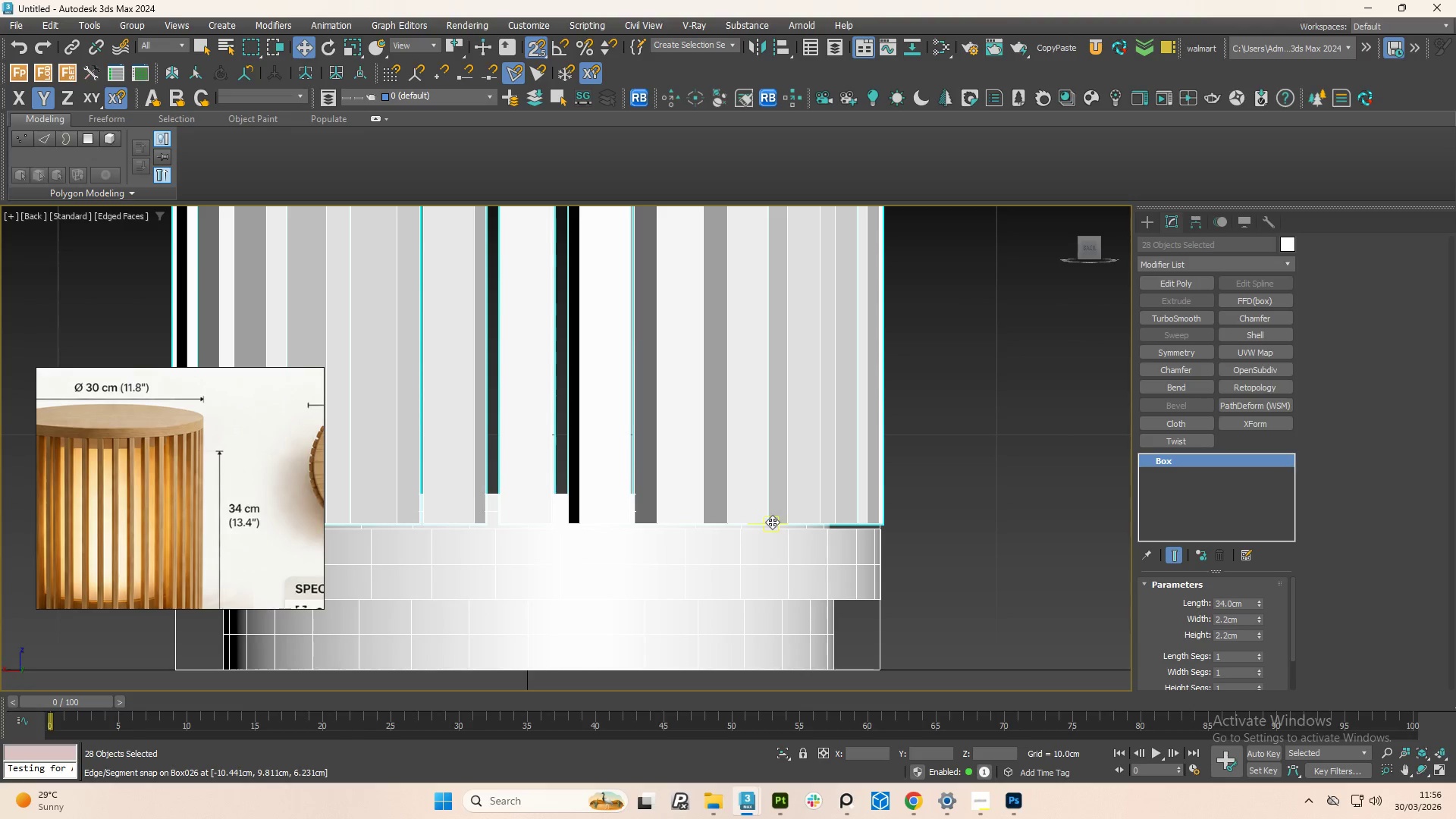 
left_click_drag(start_coordinate=[857, 524], to_coordinate=[855, 532])
 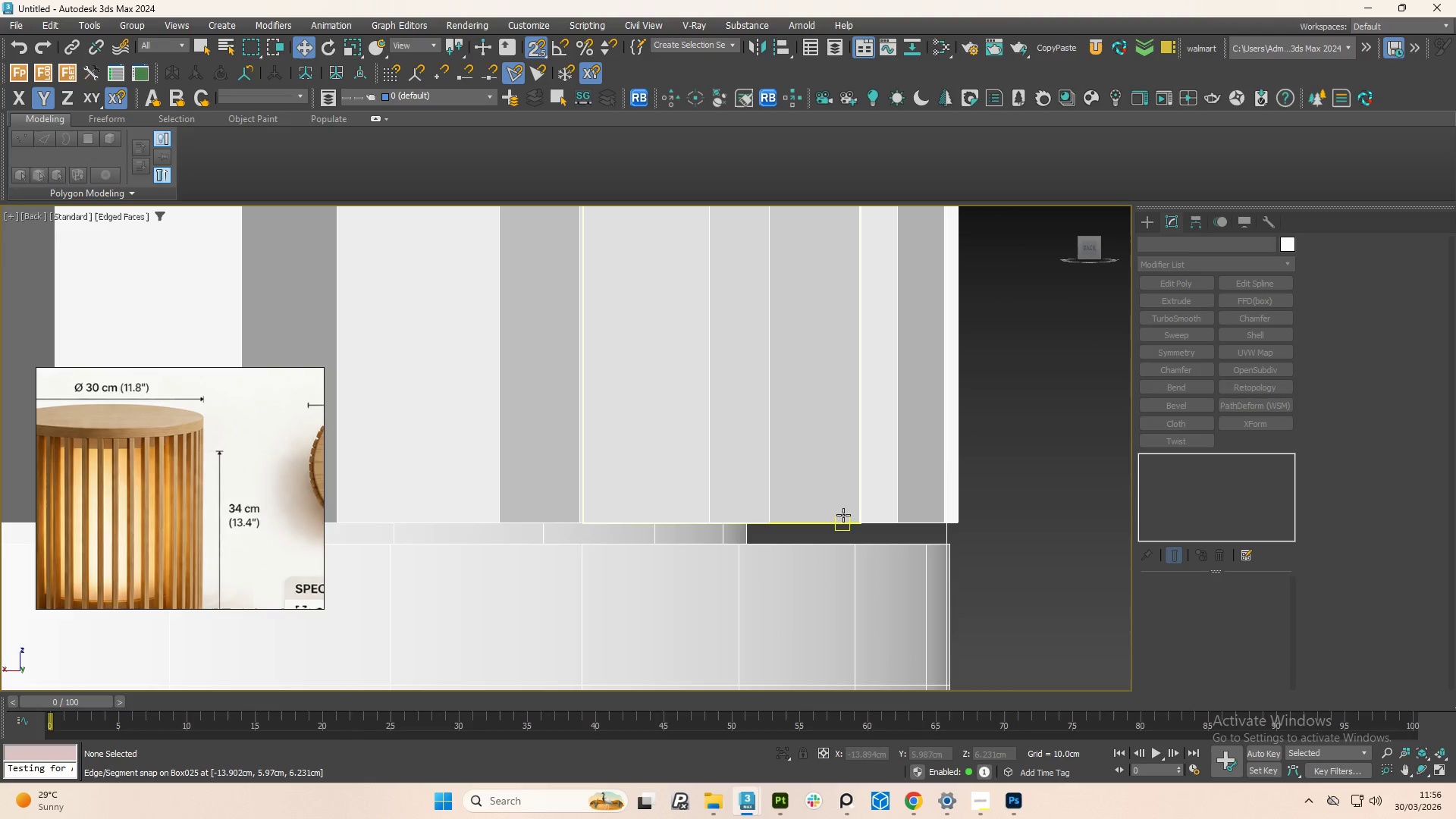 
scroll: coordinate [857, 524], scroll_direction: up, amount: 4.0
 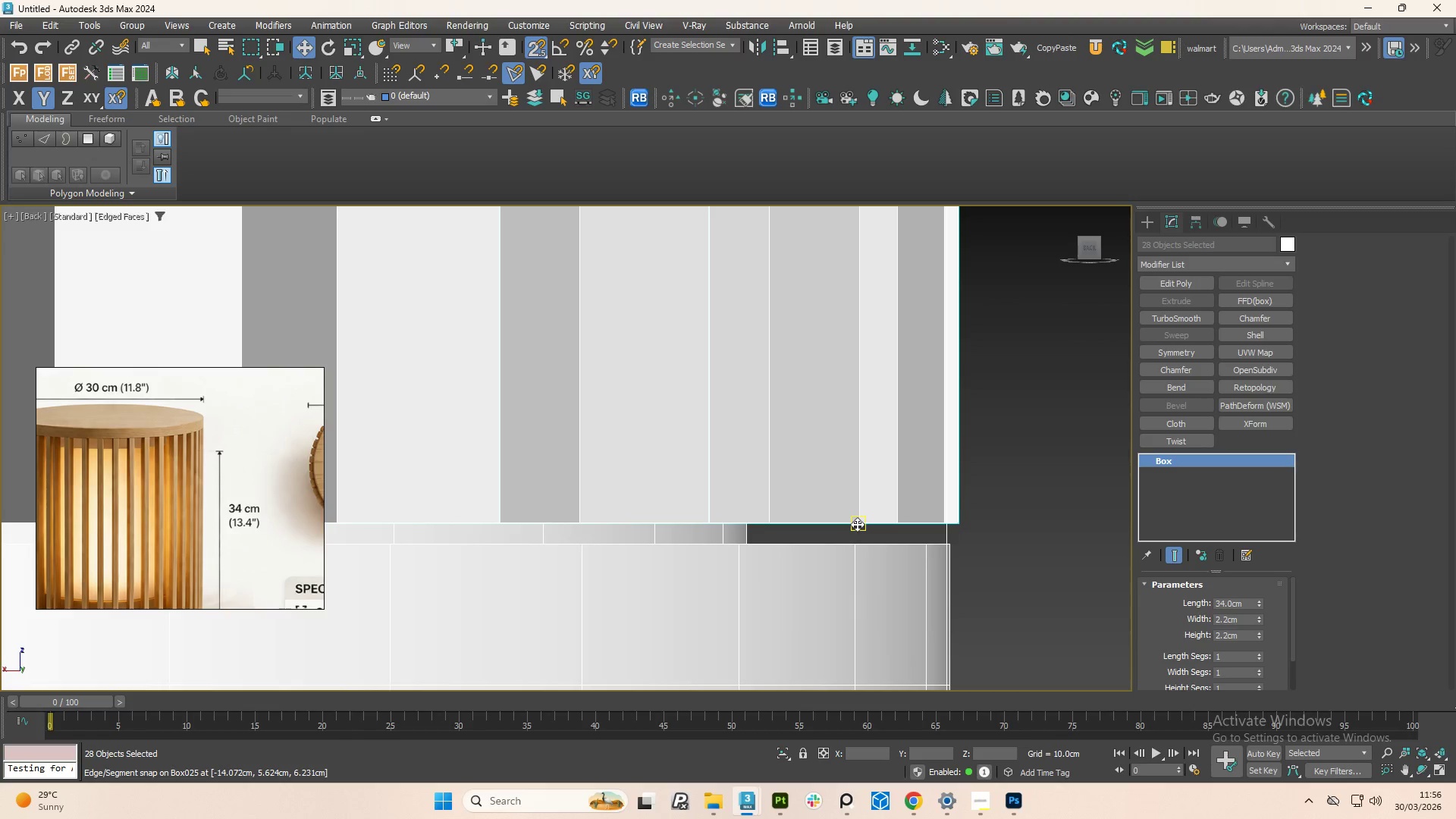 
key(Control+Z)
 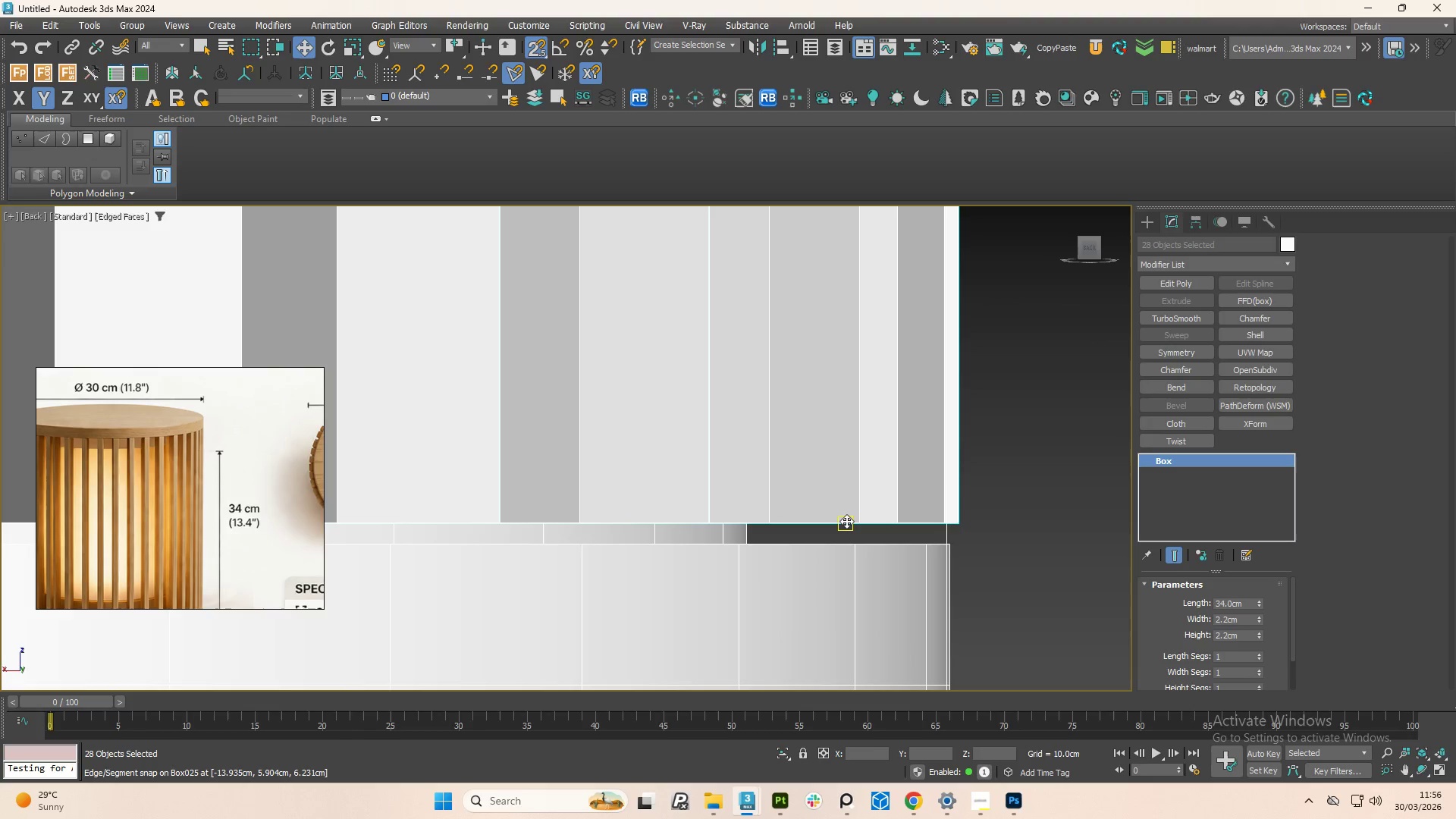 
left_click_drag(start_coordinate=[846, 521], to_coordinate=[846, 532])
 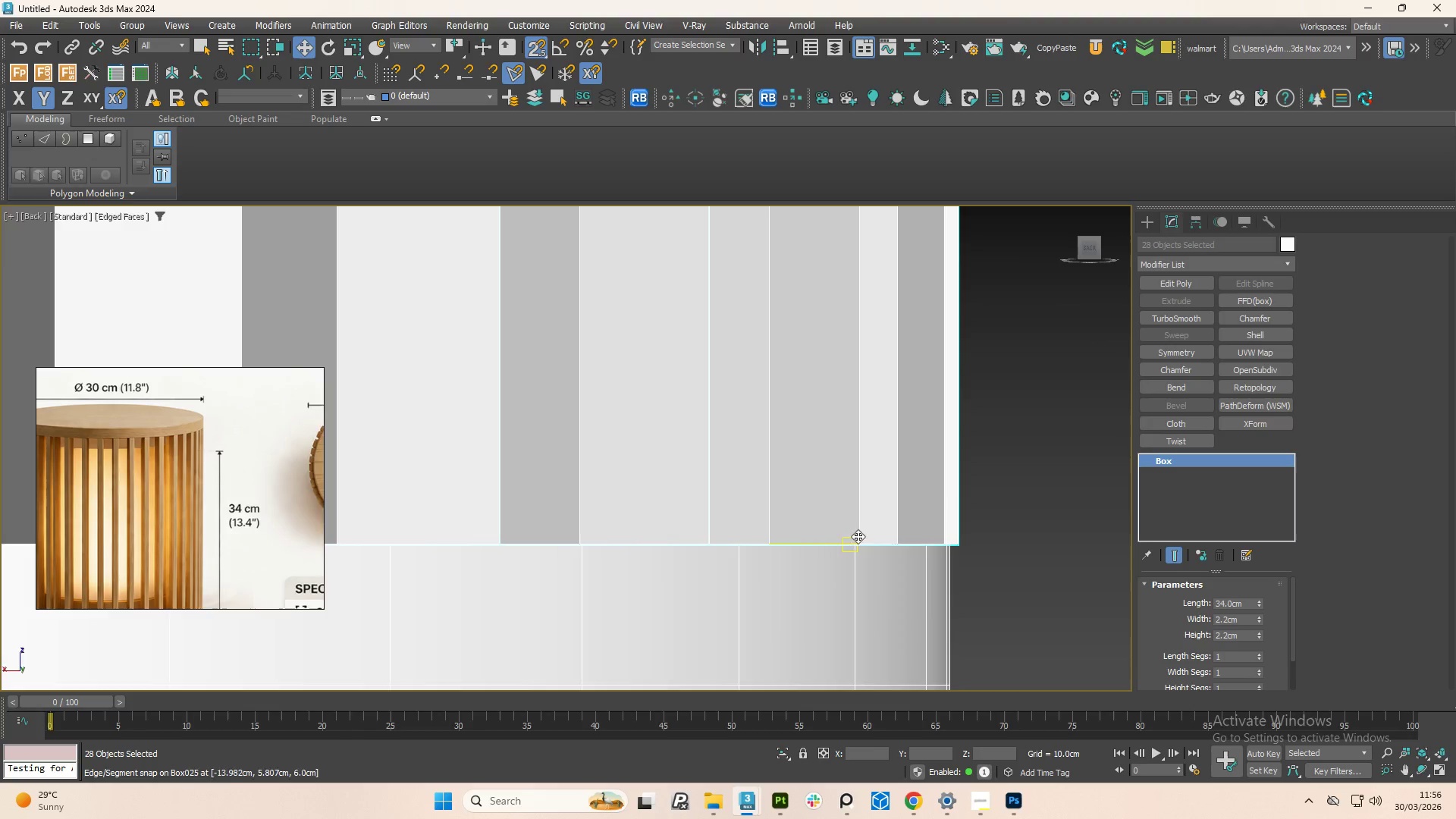 
scroll: coordinate [974, 554], scroll_direction: down, amount: 5.0
 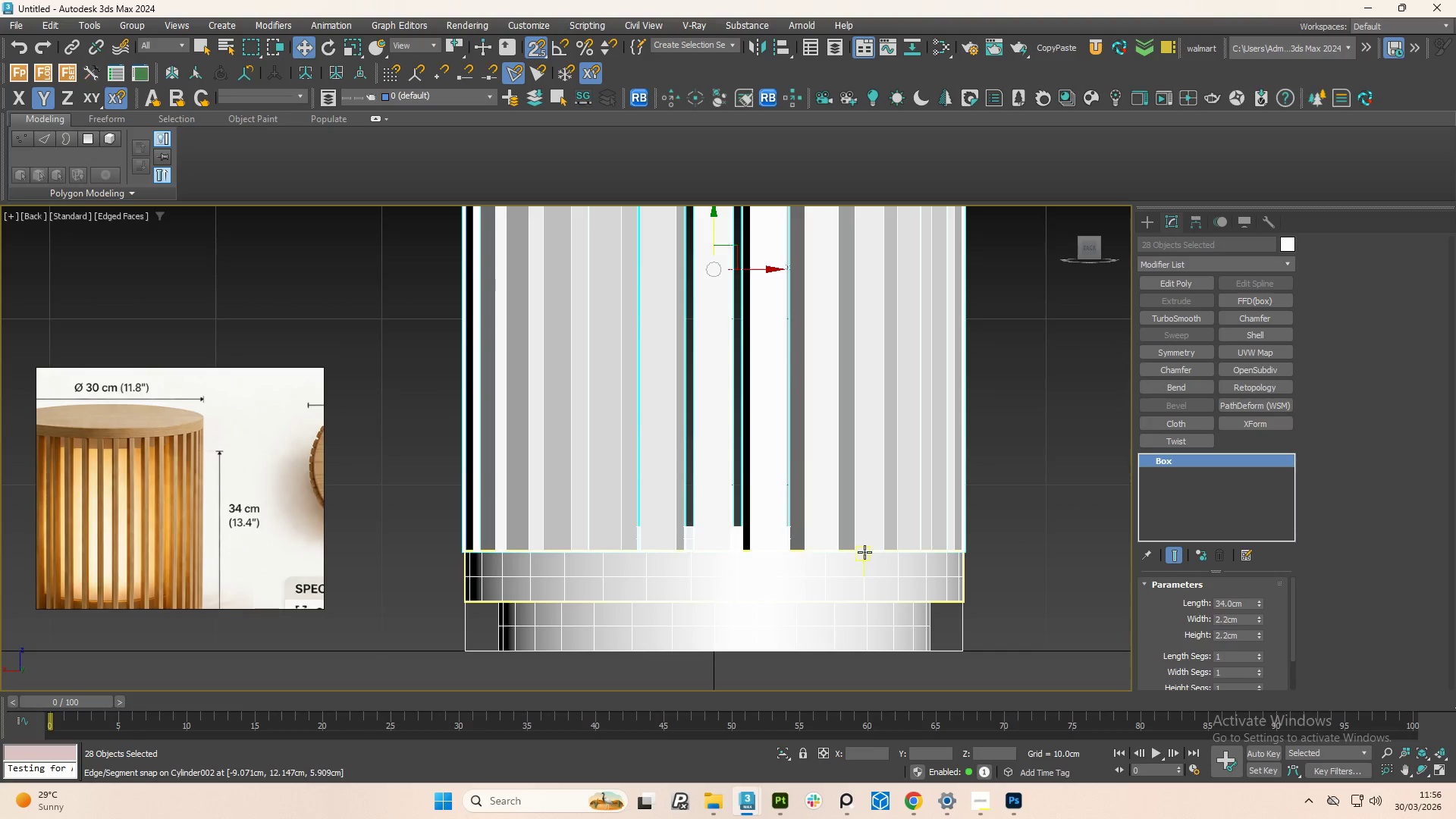 
hold_key(key=AltLeft, duration=1.5)
 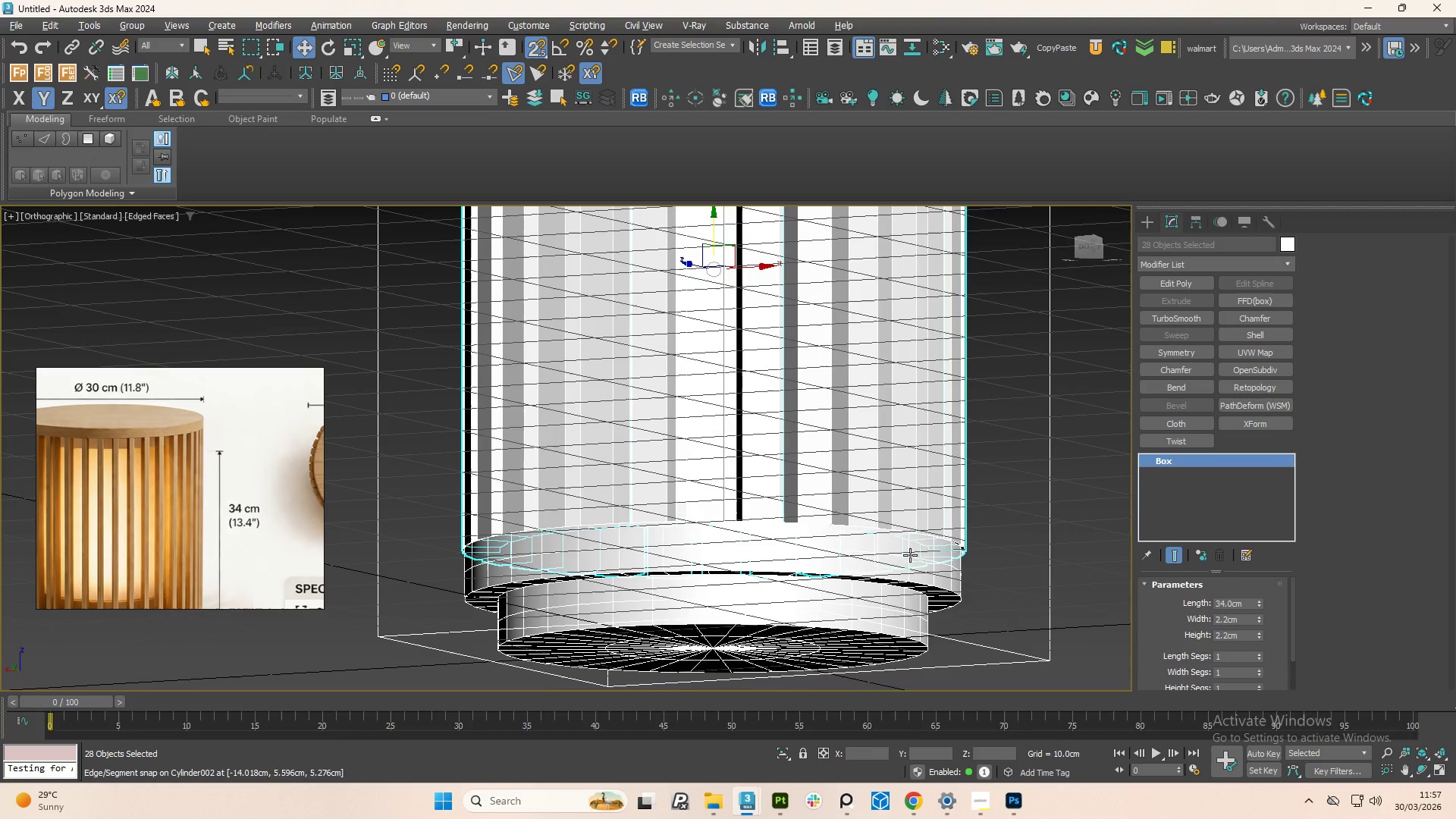 
hold_key(key=AltLeft, duration=1.51)
 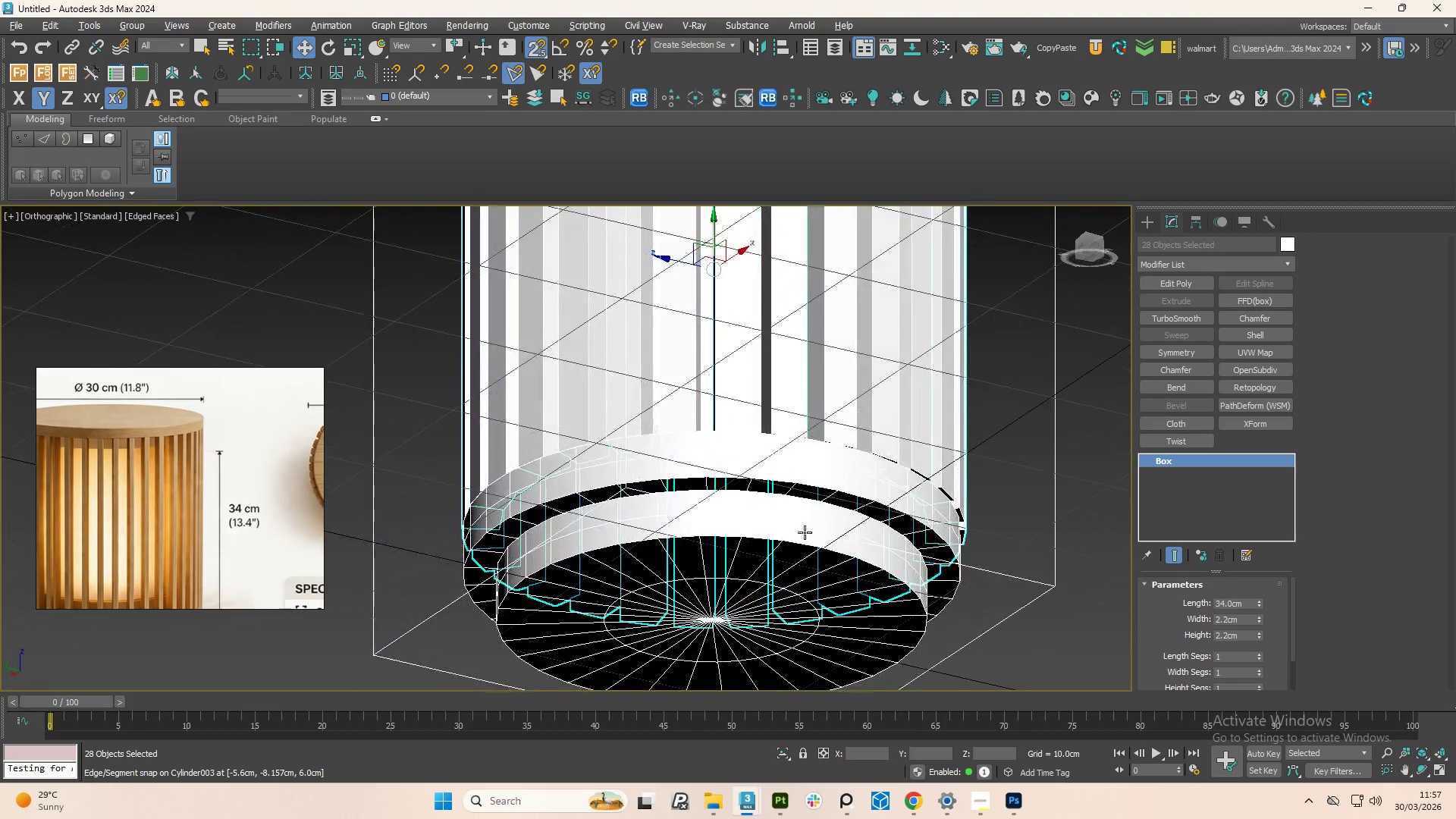 
hold_key(key=AltLeft, duration=1.11)
 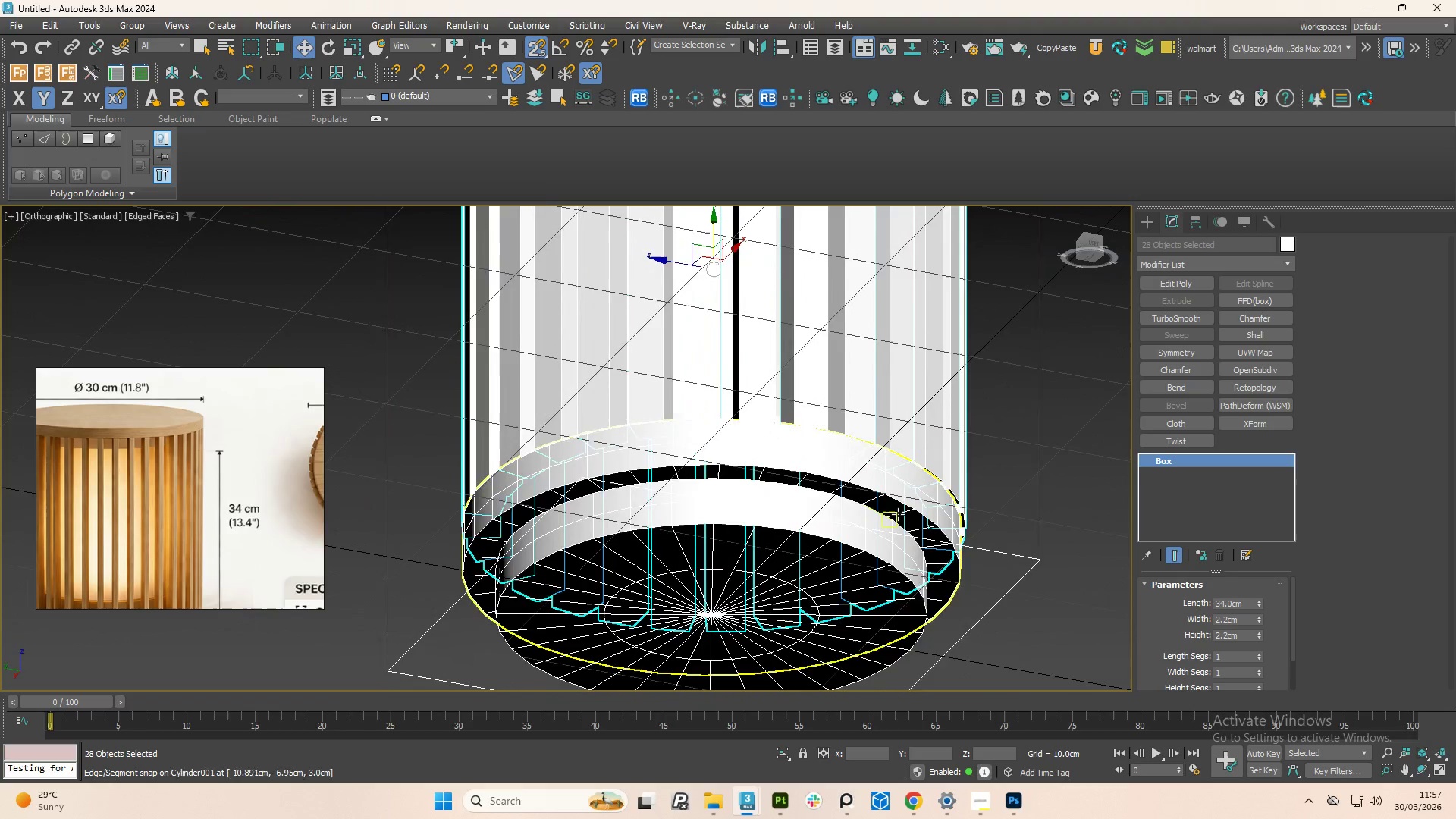 
hold_key(key=AltLeft, duration=1.51)
 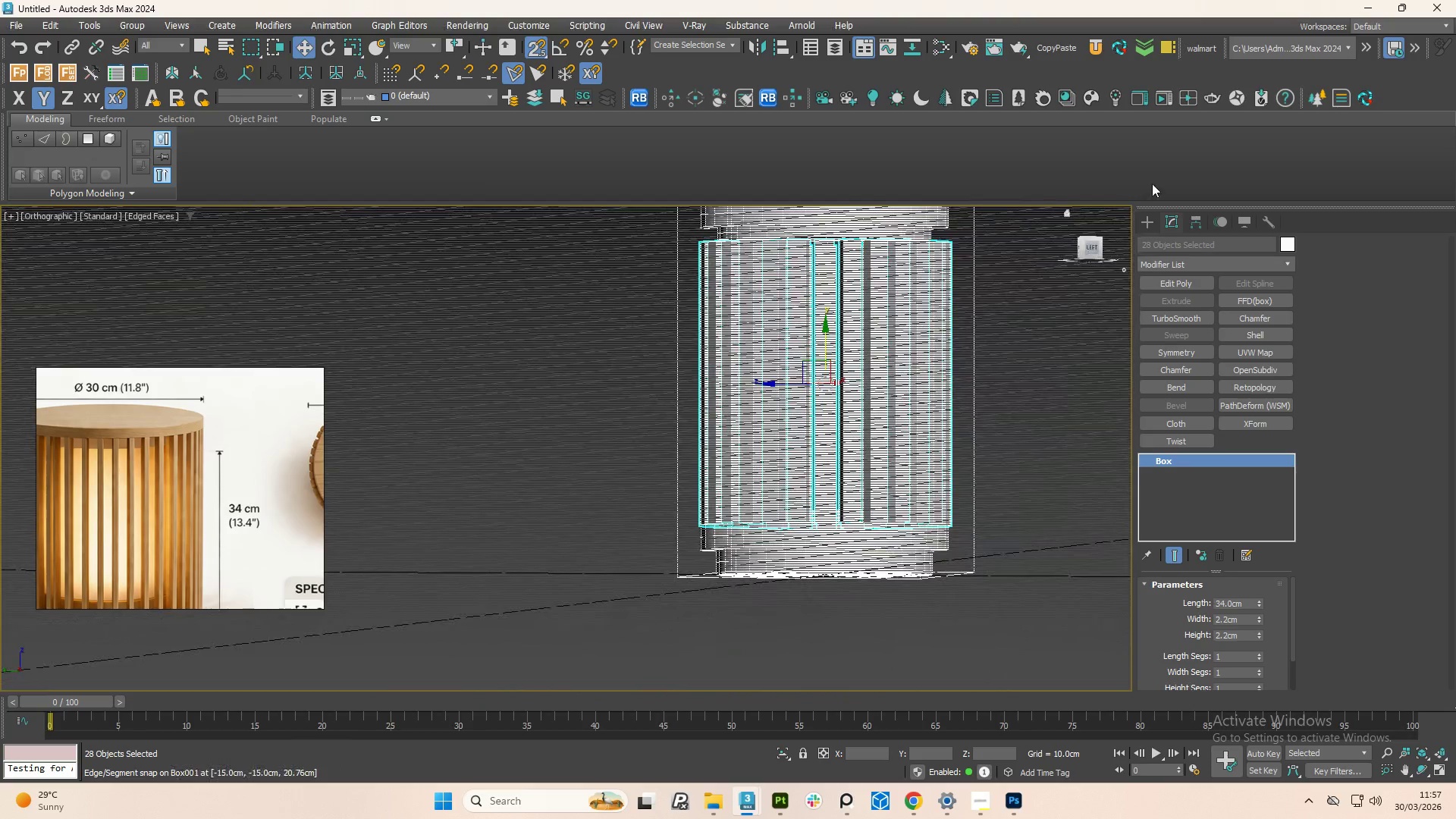 
scroll: coordinate [945, 497], scroll_direction: down, amount: 2.0
 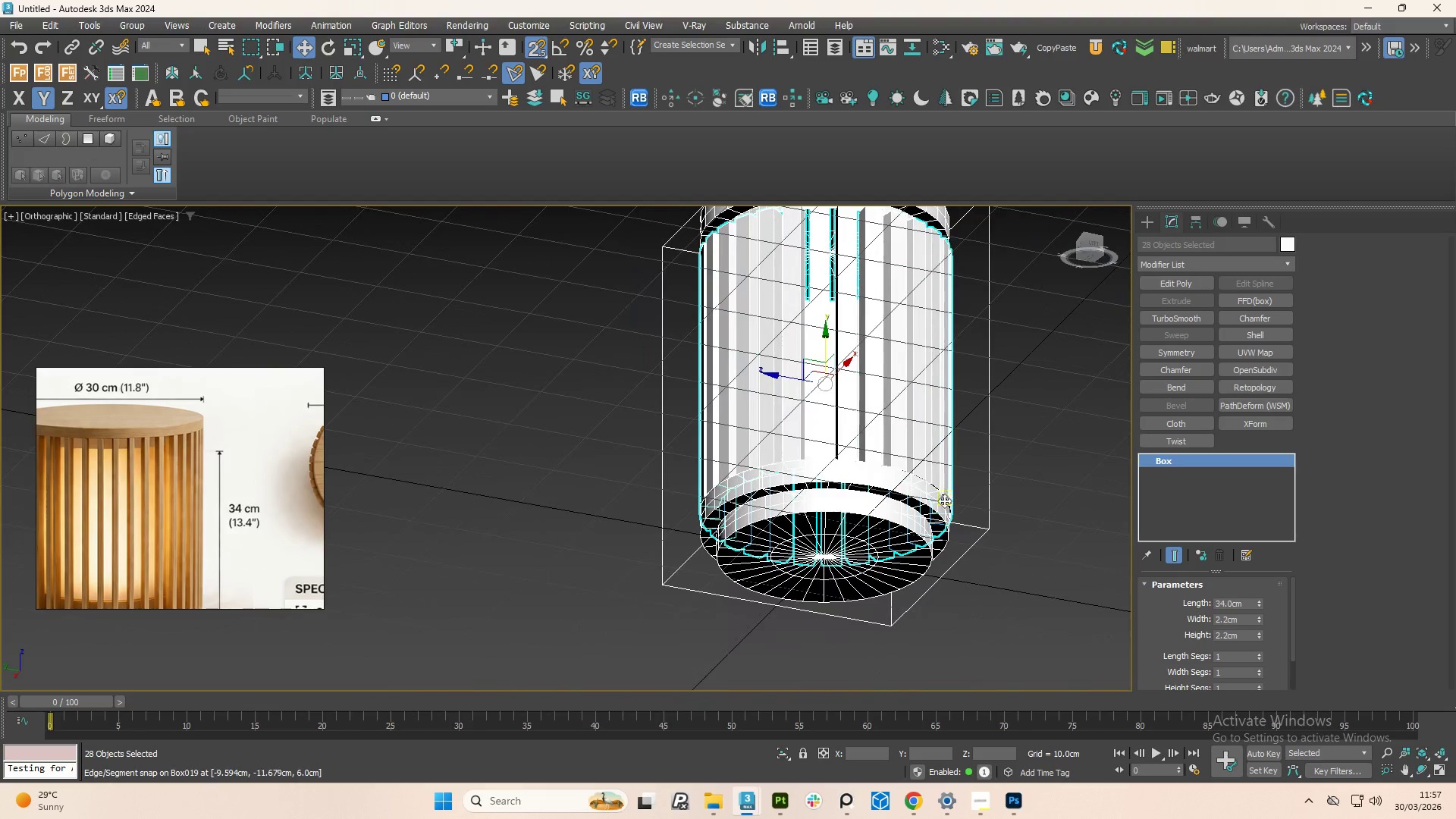 
key(Alt+AltLeft)
 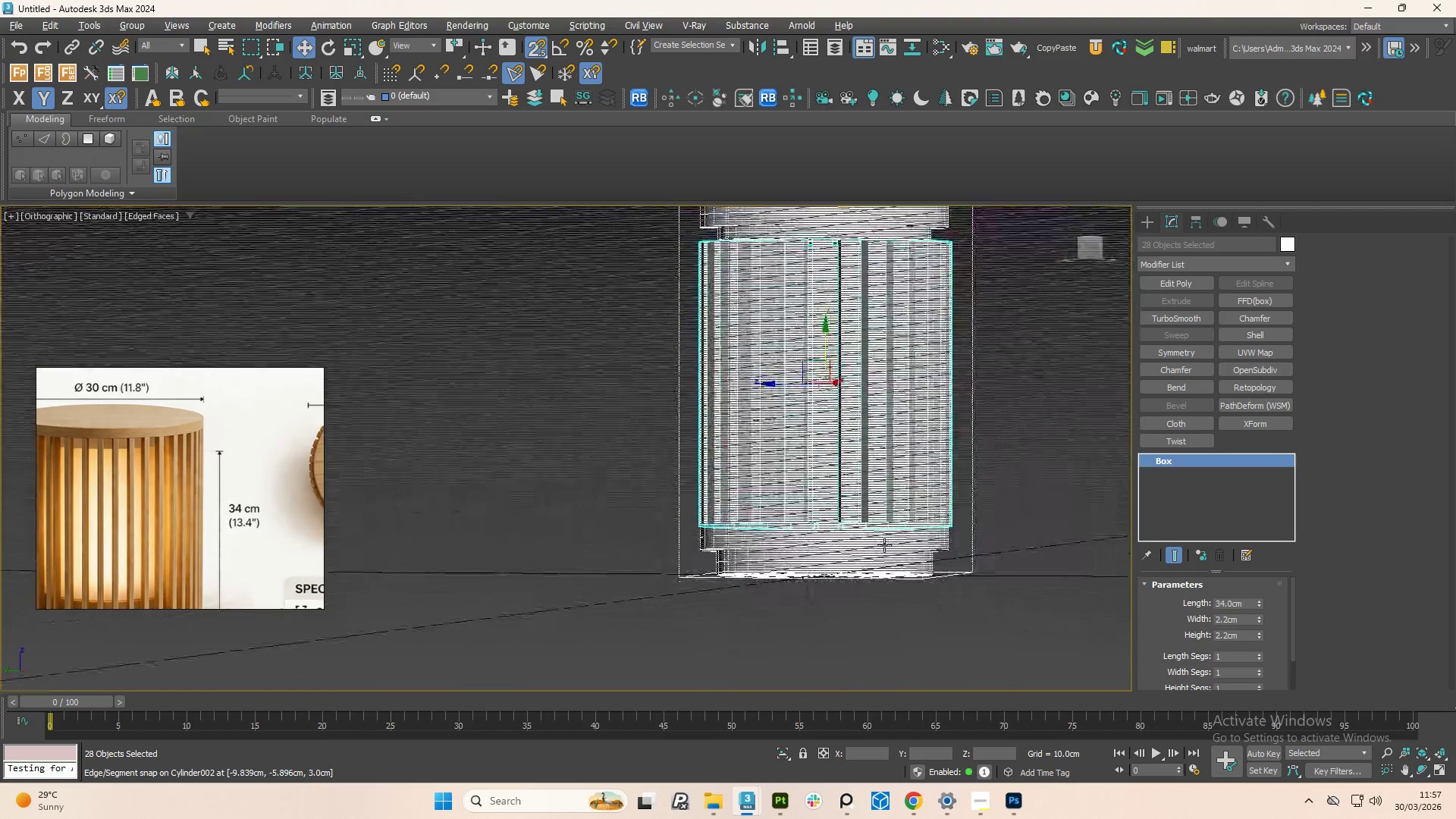 
key(Alt+AltLeft)
 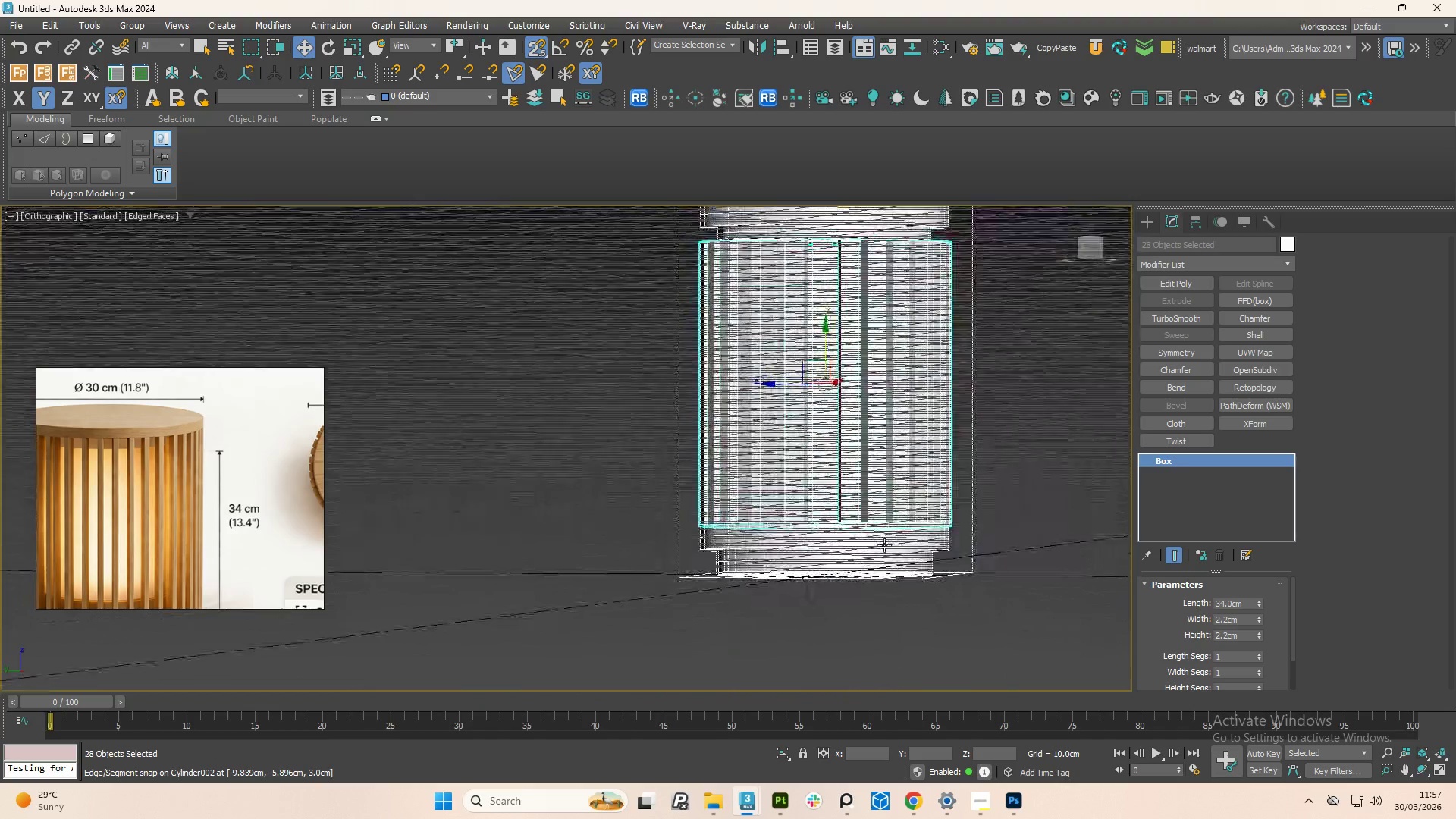 
key(Alt+AltLeft)
 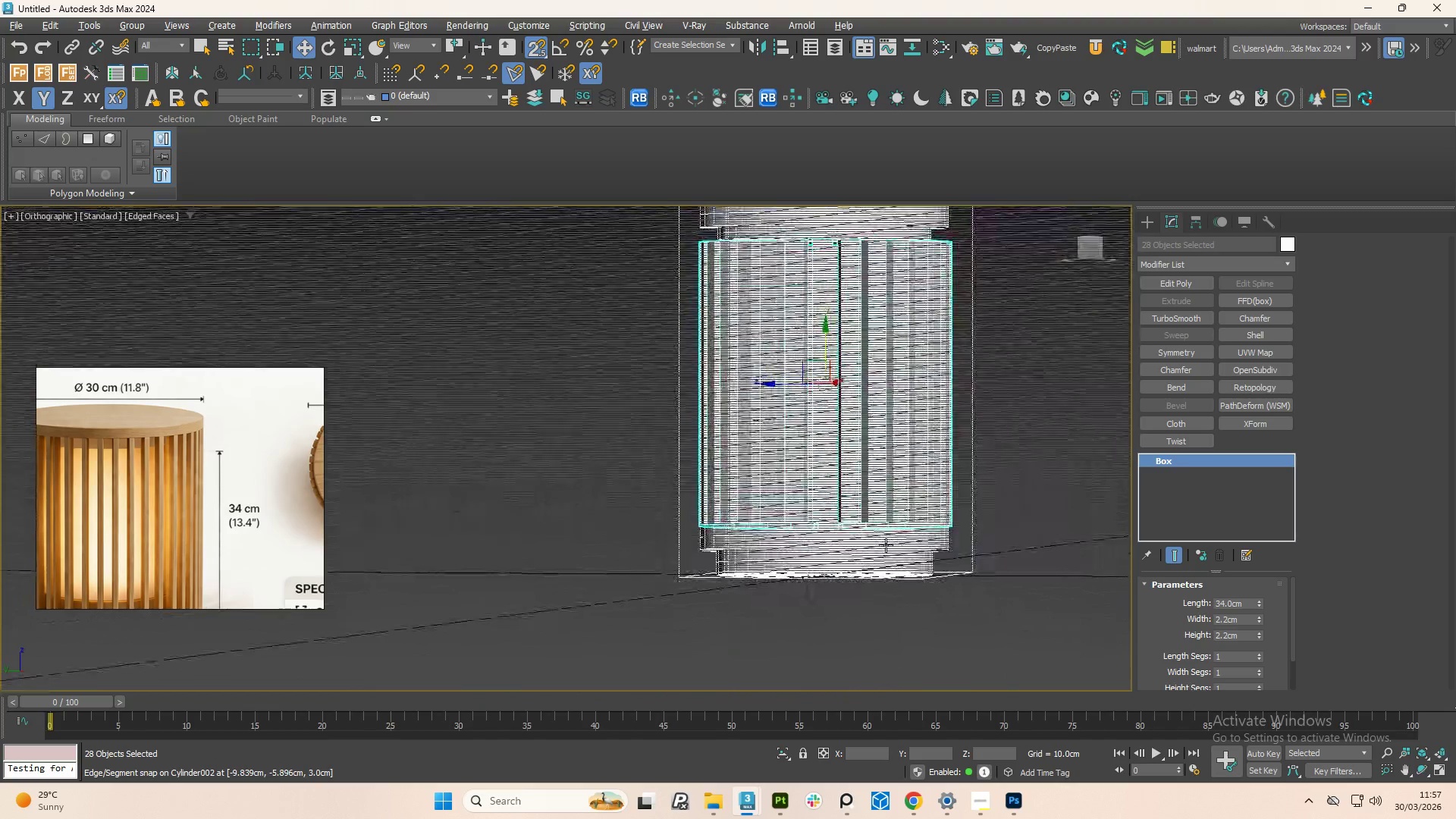 
key(Alt+AltLeft)
 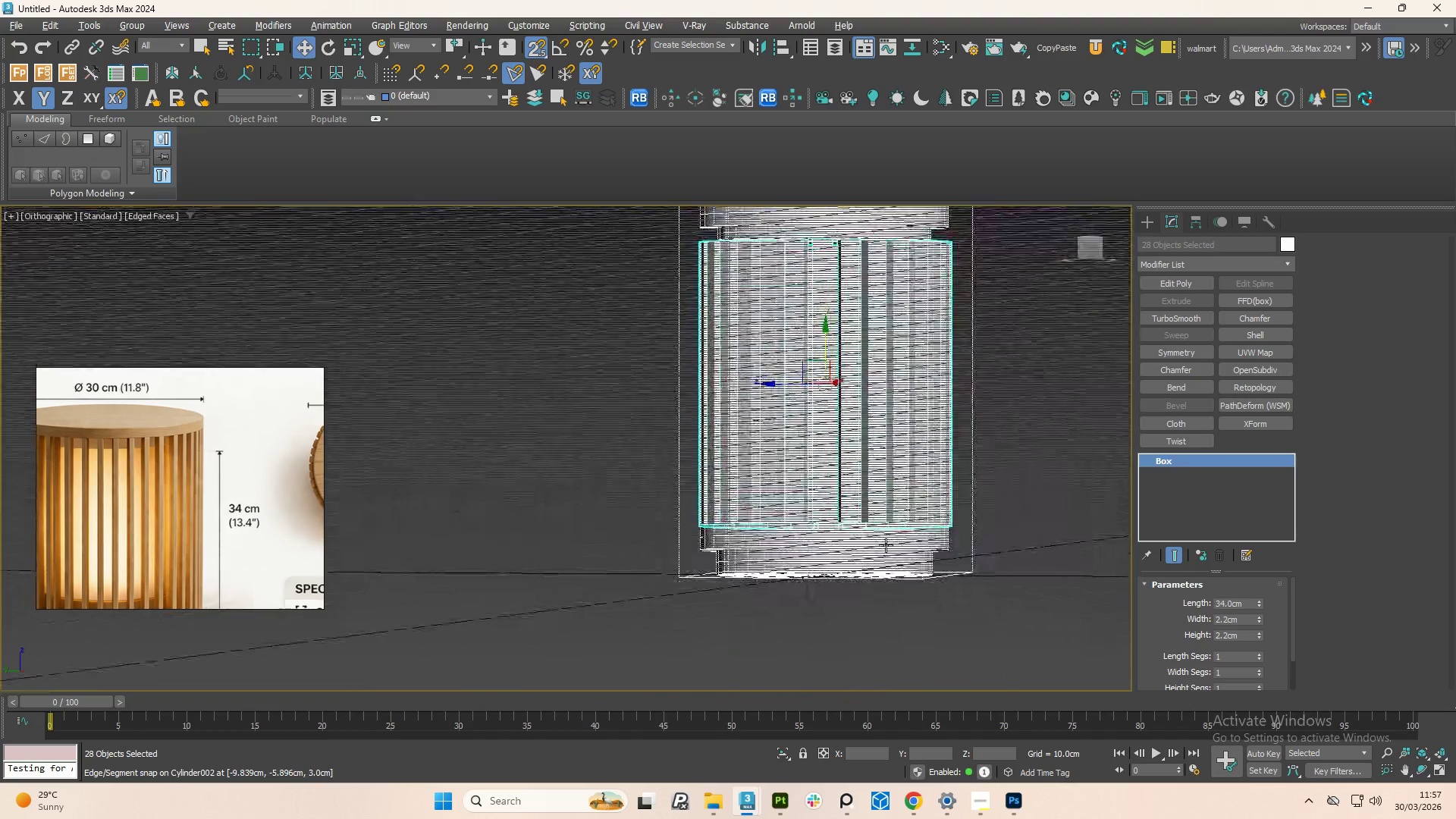 
key(Alt+AltLeft)
 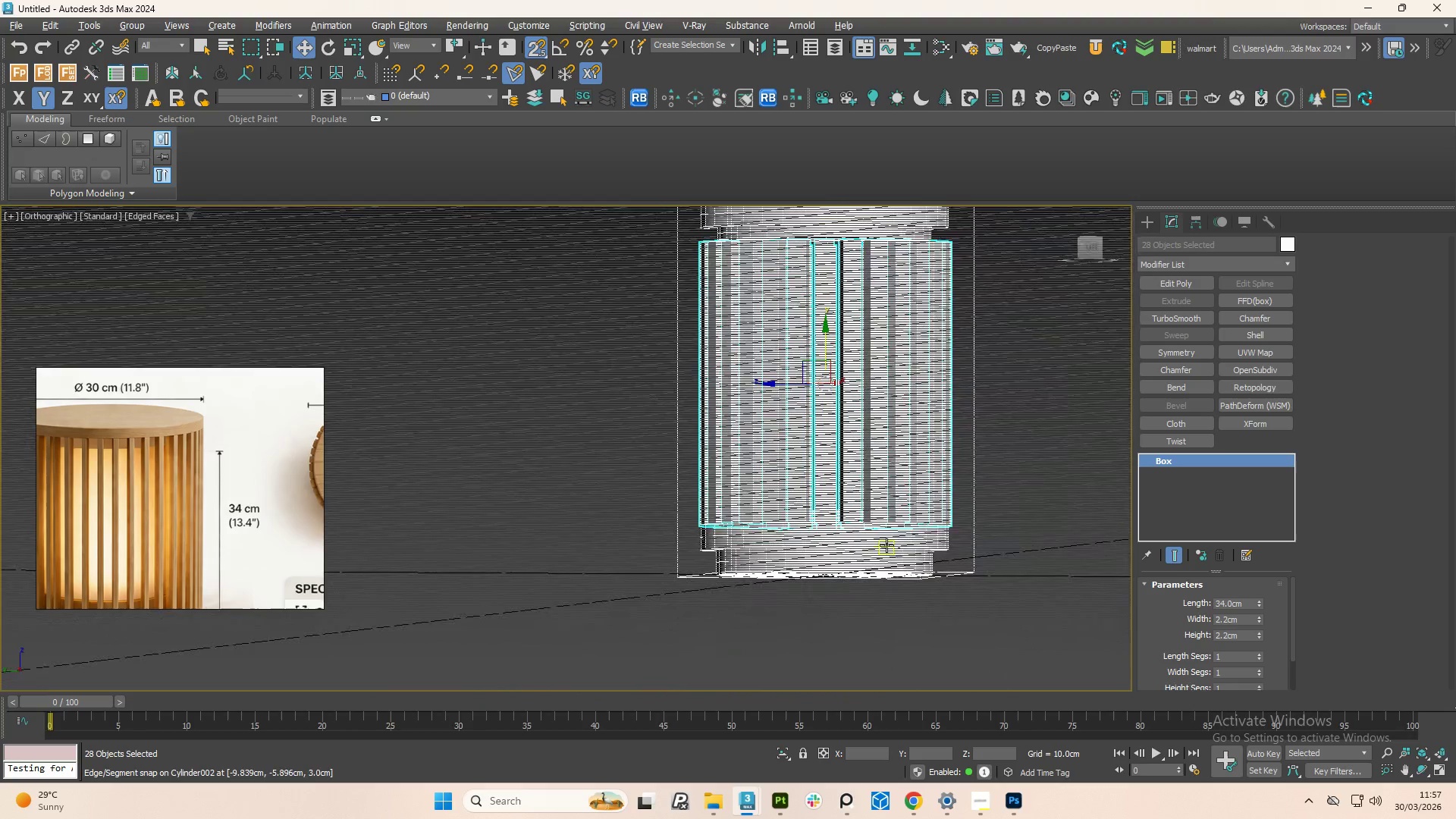 
key(Alt+AltLeft)
 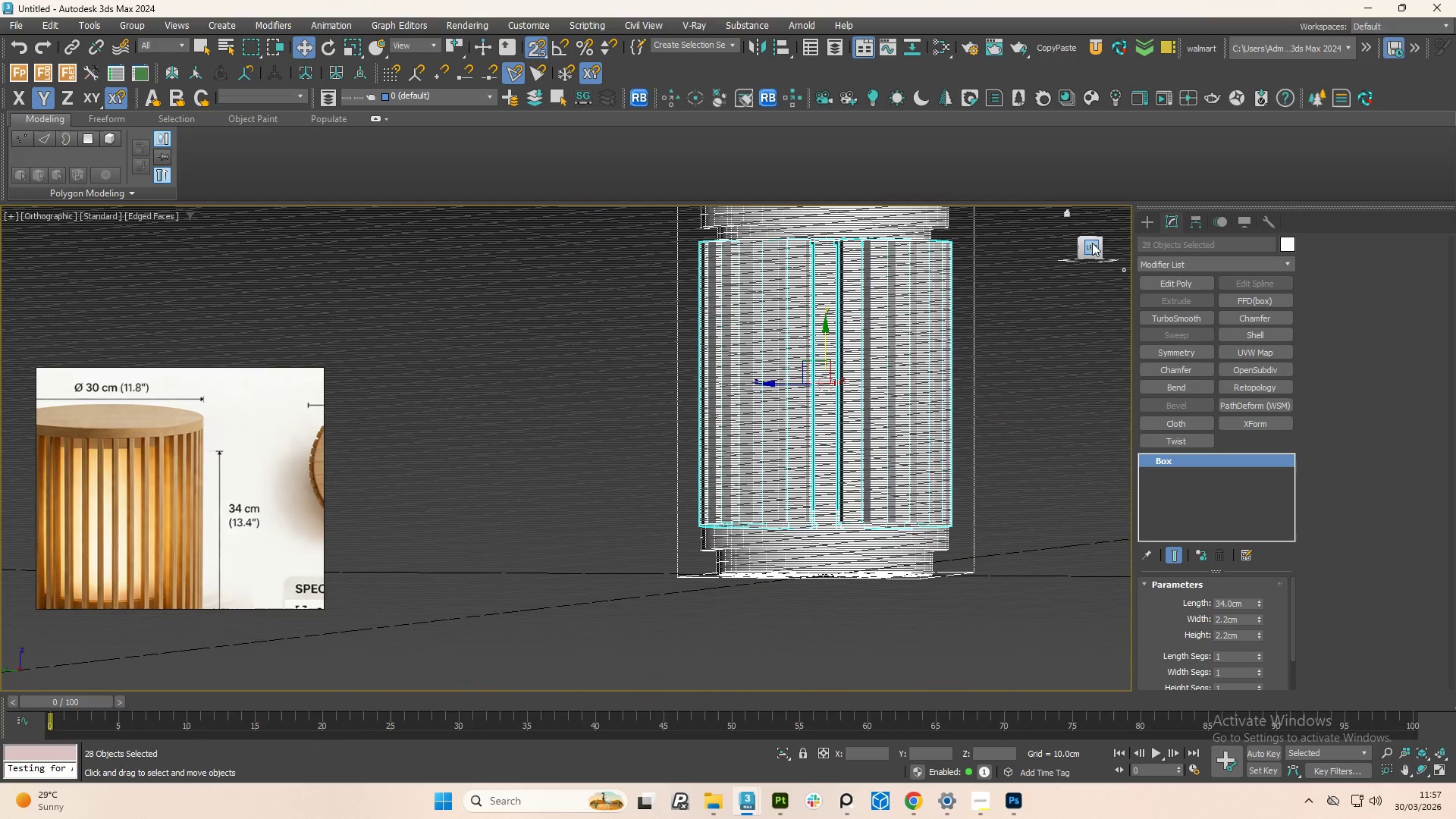 
left_click([1092, 243])
 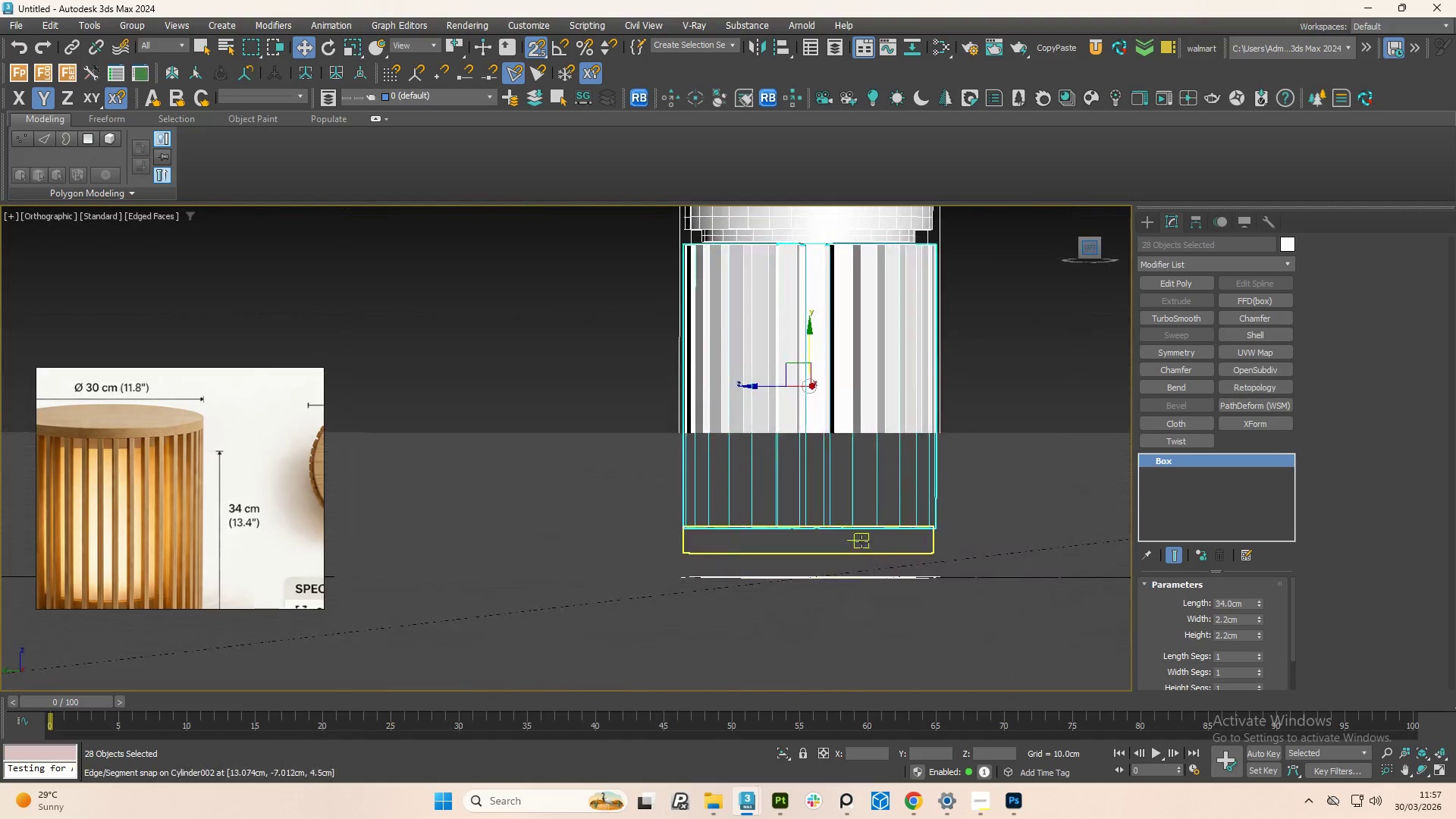 
scroll: coordinate [177, 445], scroll_direction: up, amount: 8.0
 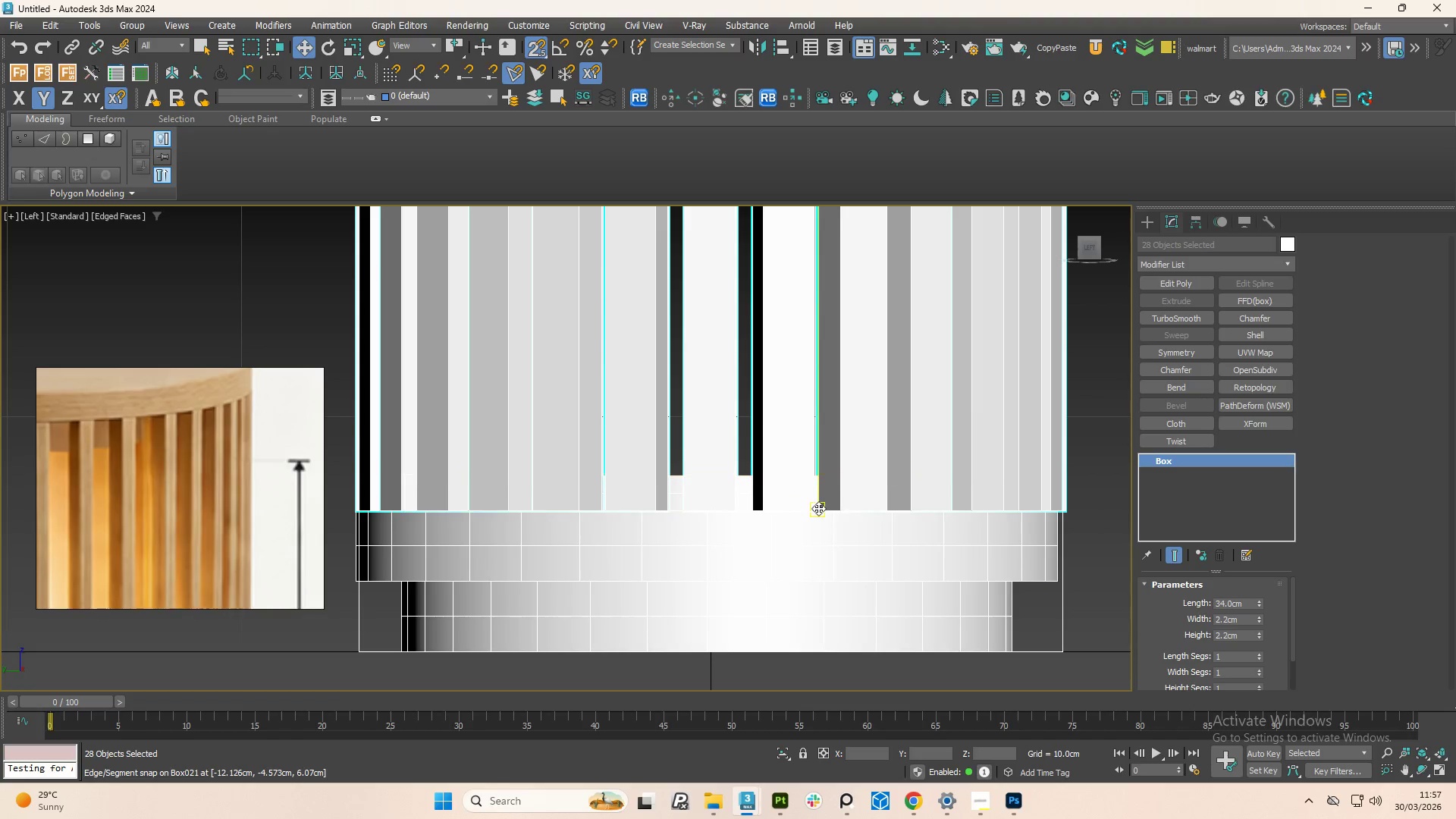 
scroll: coordinate [839, 516], scroll_direction: down, amount: 1.0
 